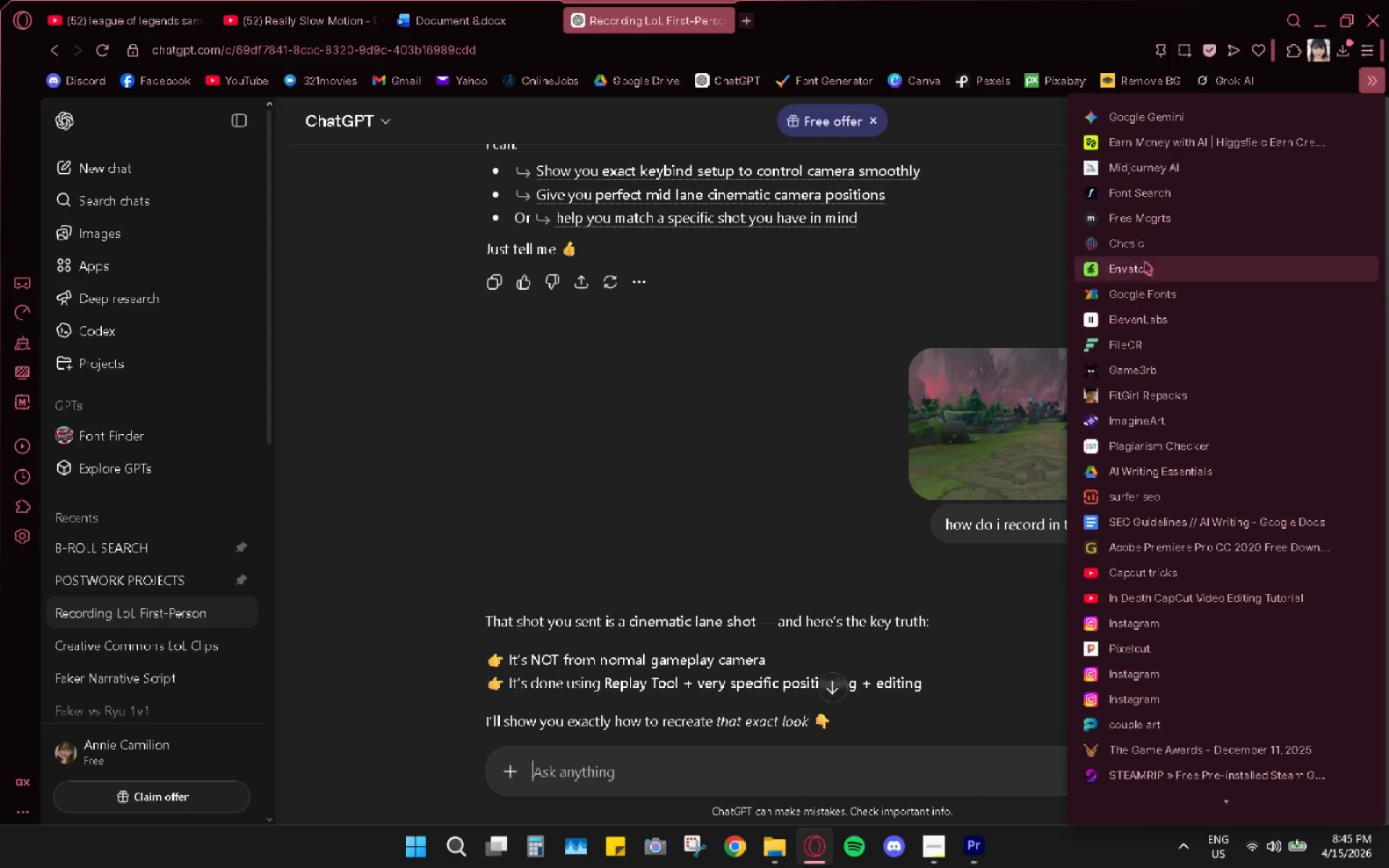 
wait(5.05)
 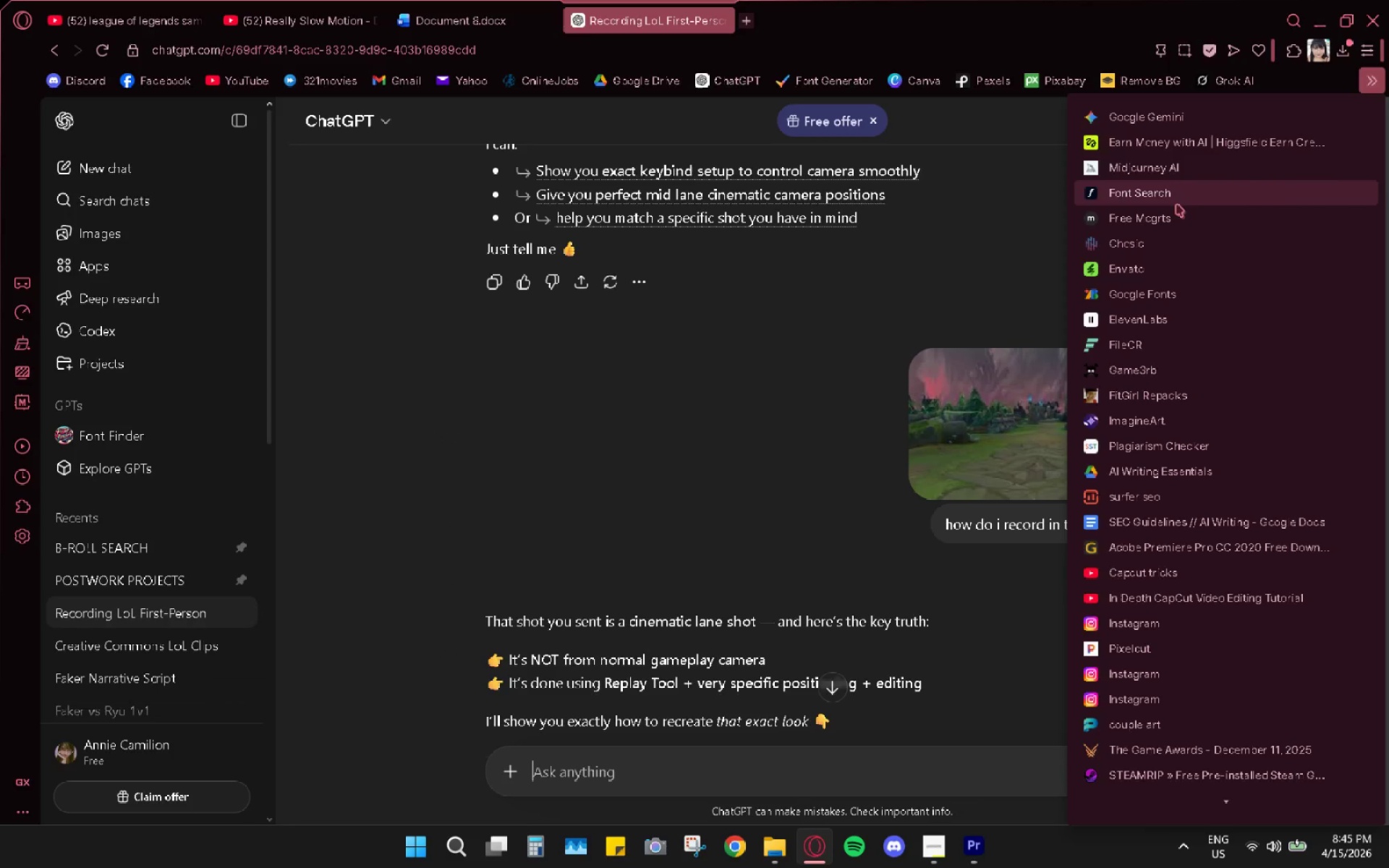 
left_click([1158, 214])
 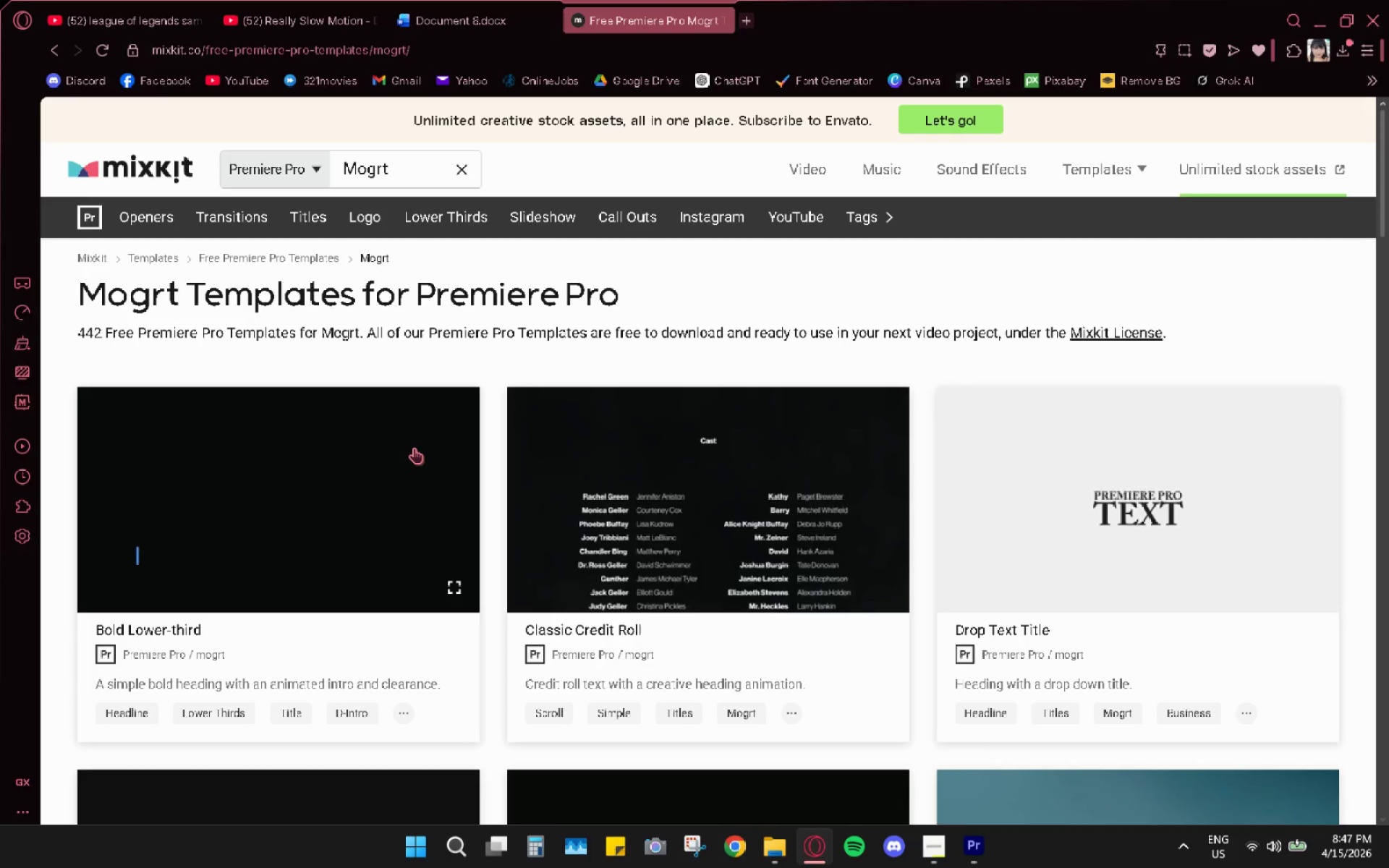 
wait(100.2)
 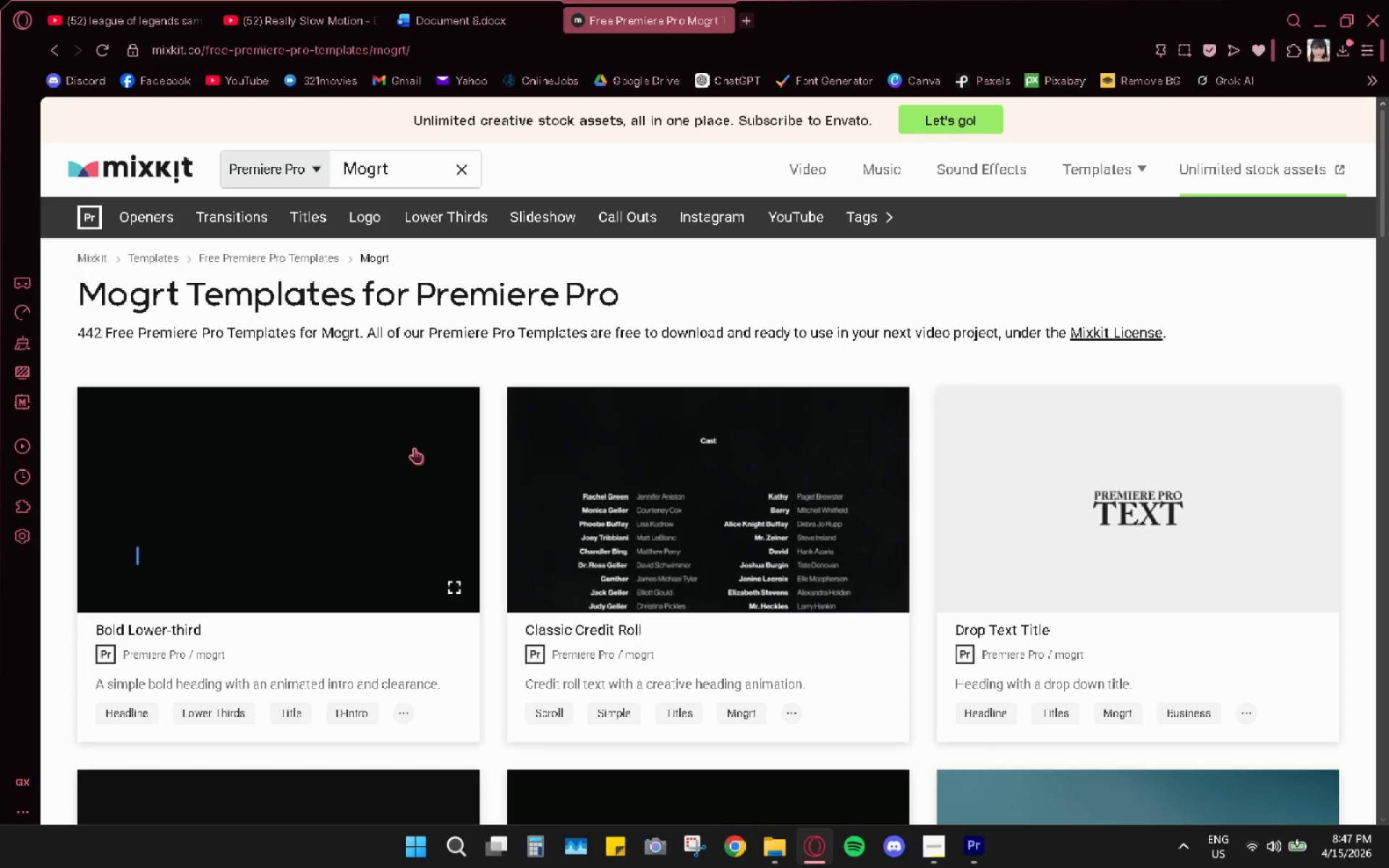 
scroll: coordinate [258, 448], scroll_direction: down, amount: 3.0
 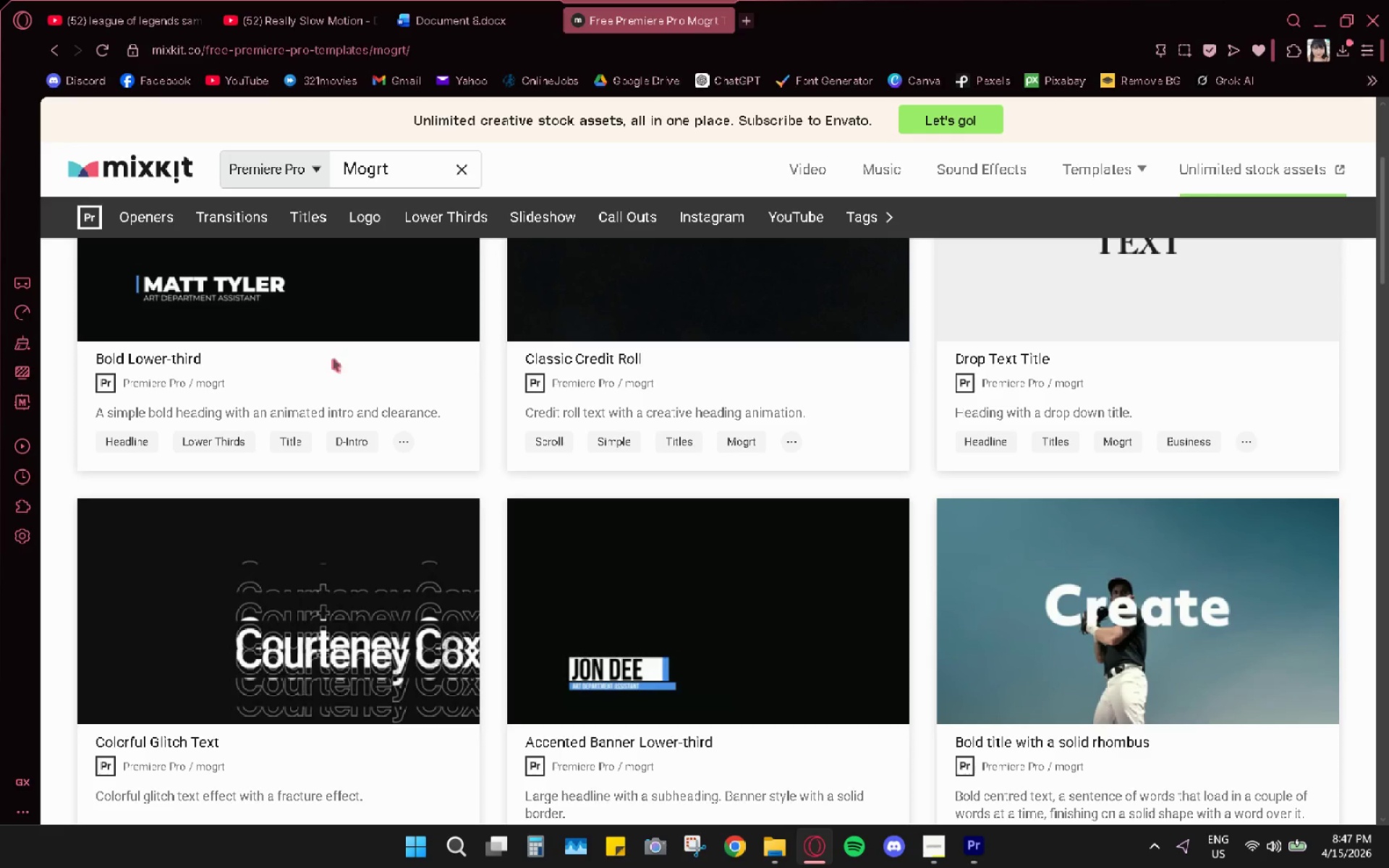 
mouse_move([1382, 867])
 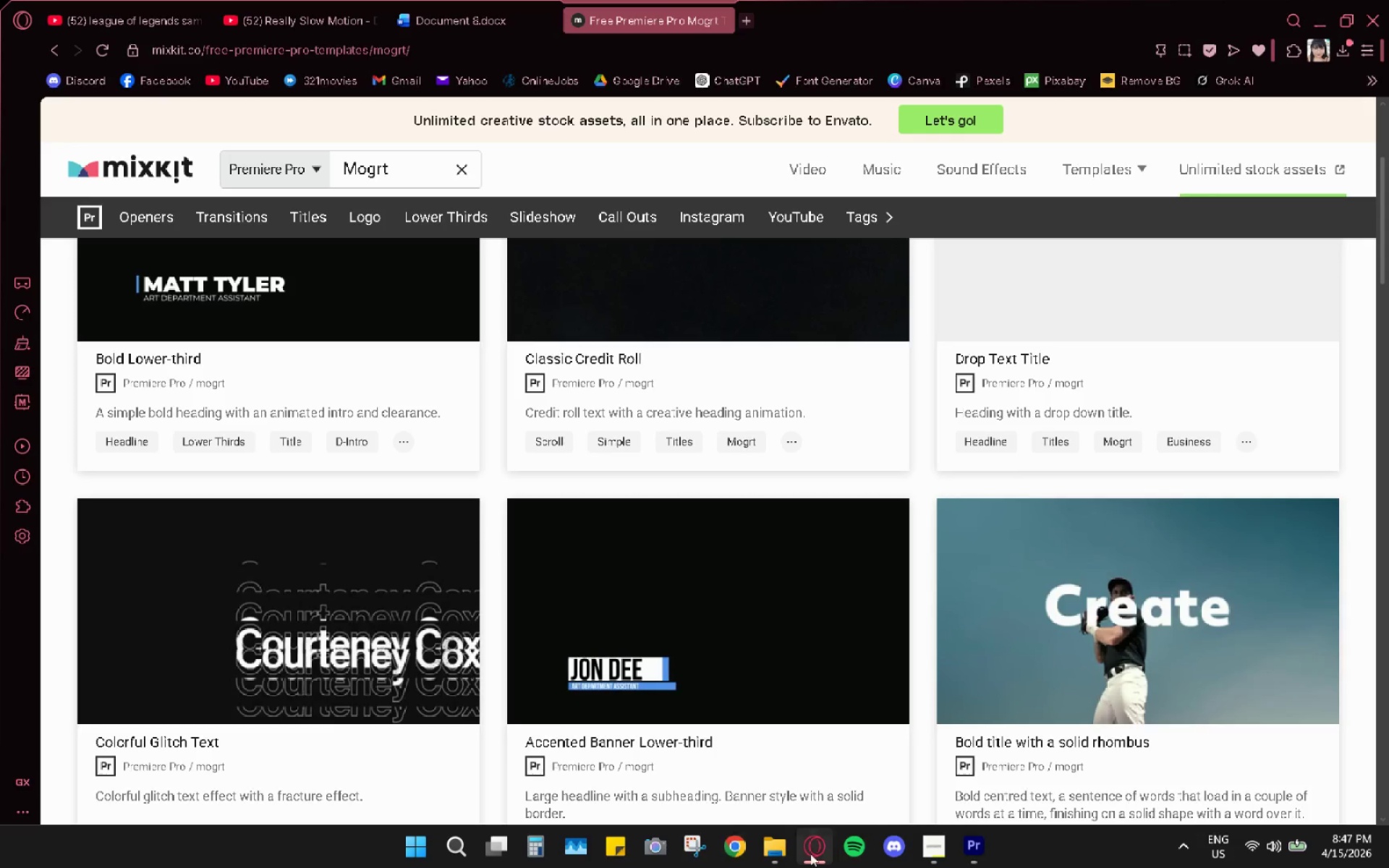 
scroll: coordinate [786, 399], scroll_direction: down, amount: 20.0
 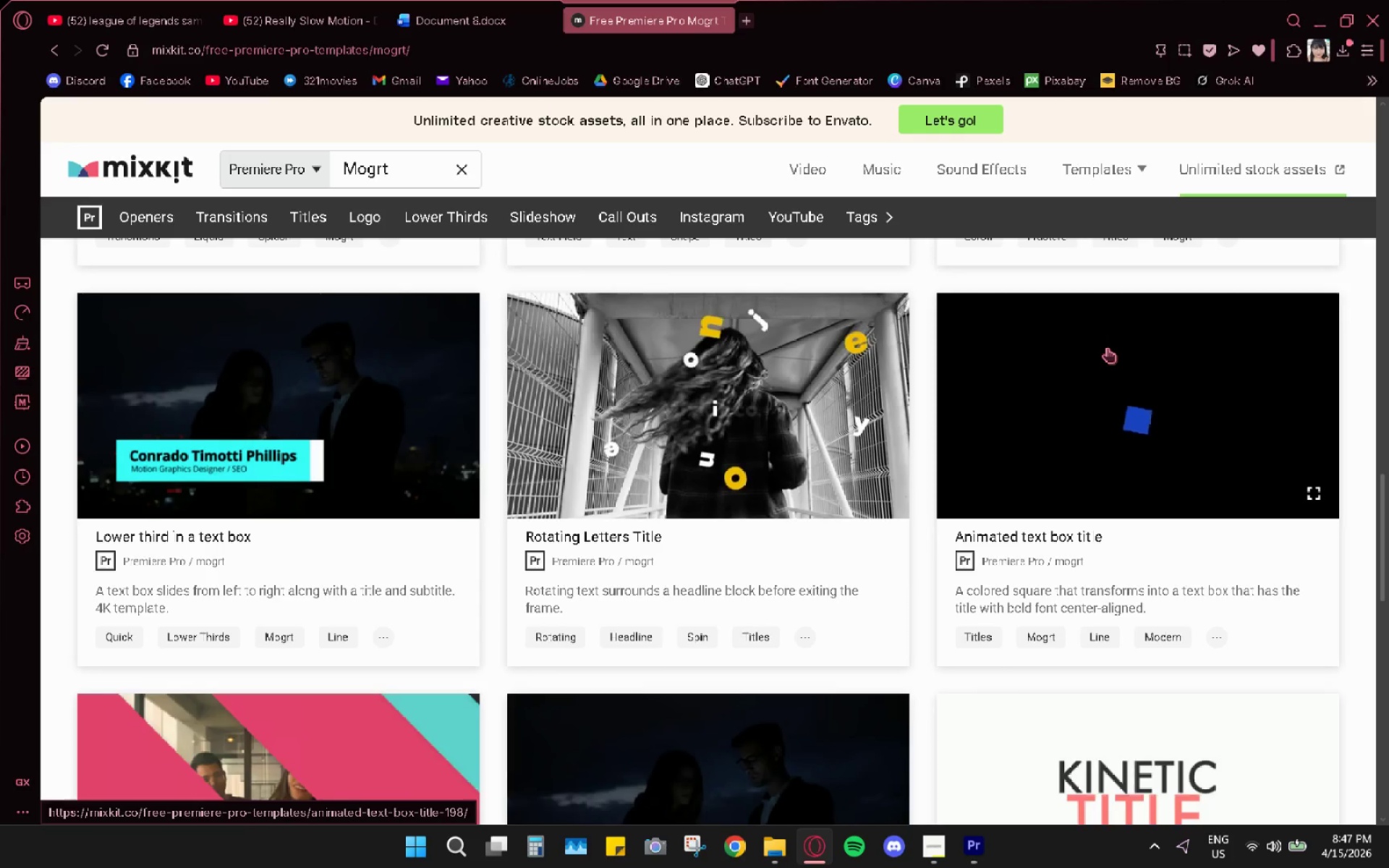 
scroll: coordinate [906, 634], scroll_direction: down, amount: 12.0
 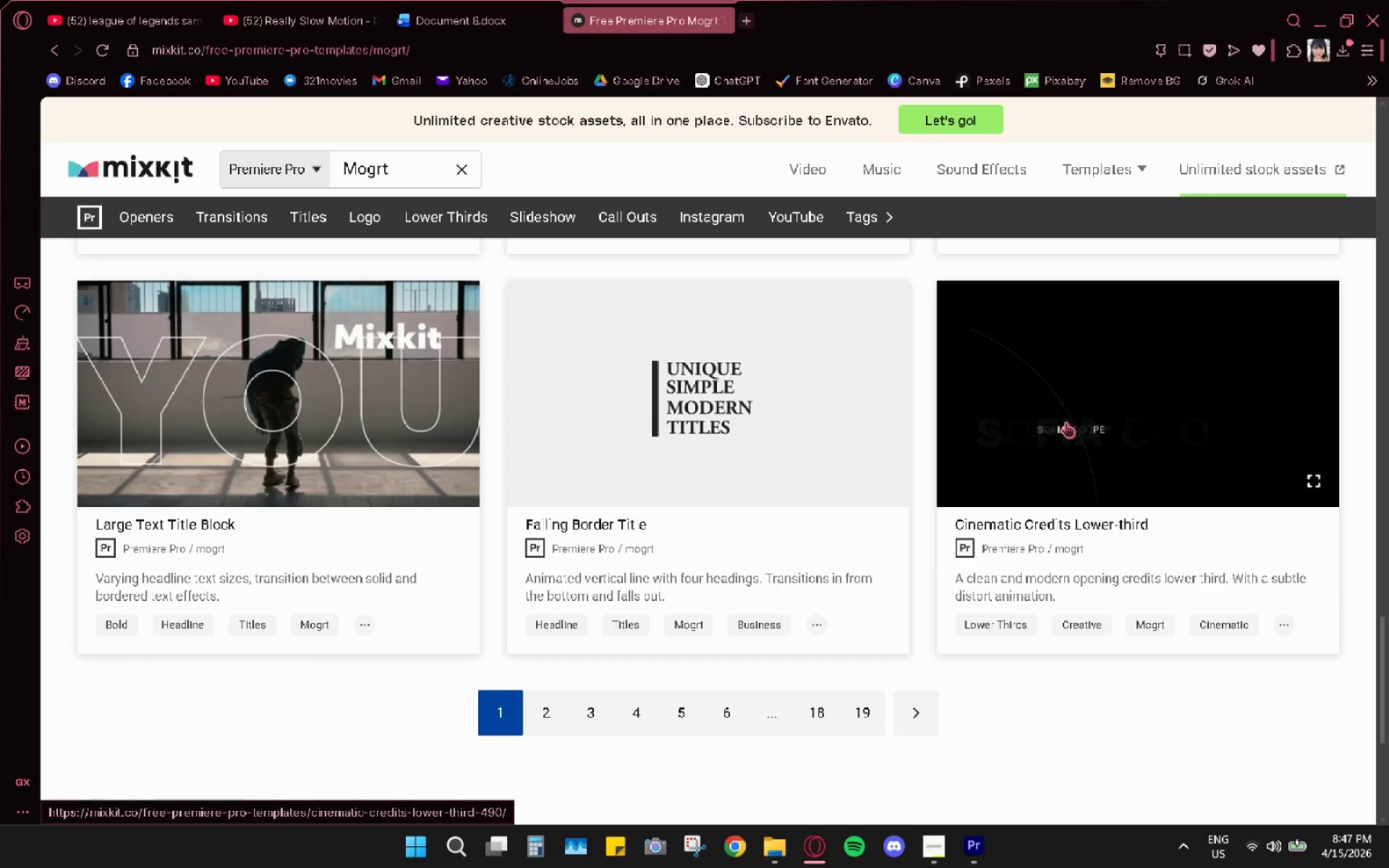 
wait(11.81)
 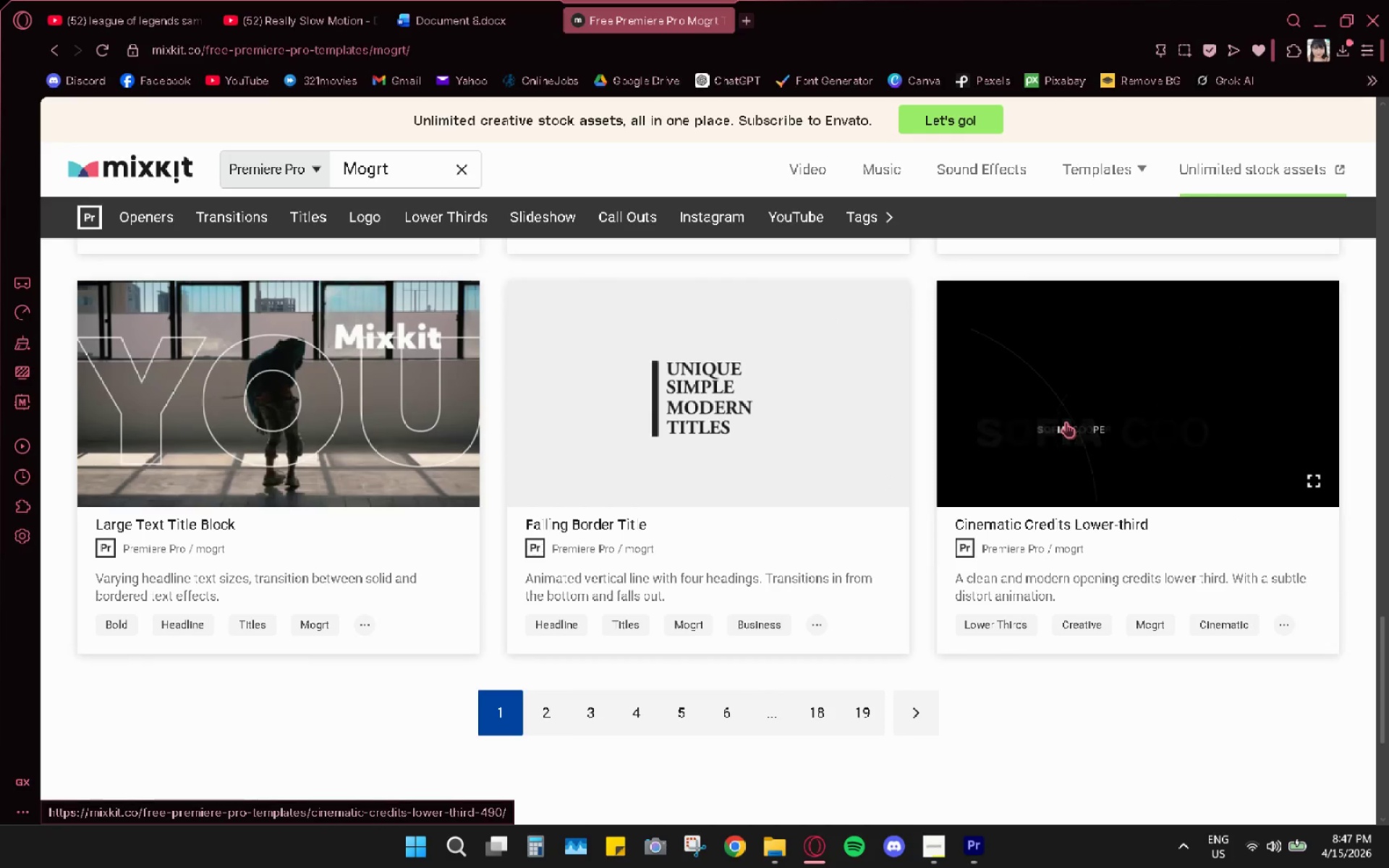 
scroll: coordinate [574, 673], scroll_direction: up, amount: 4.0
 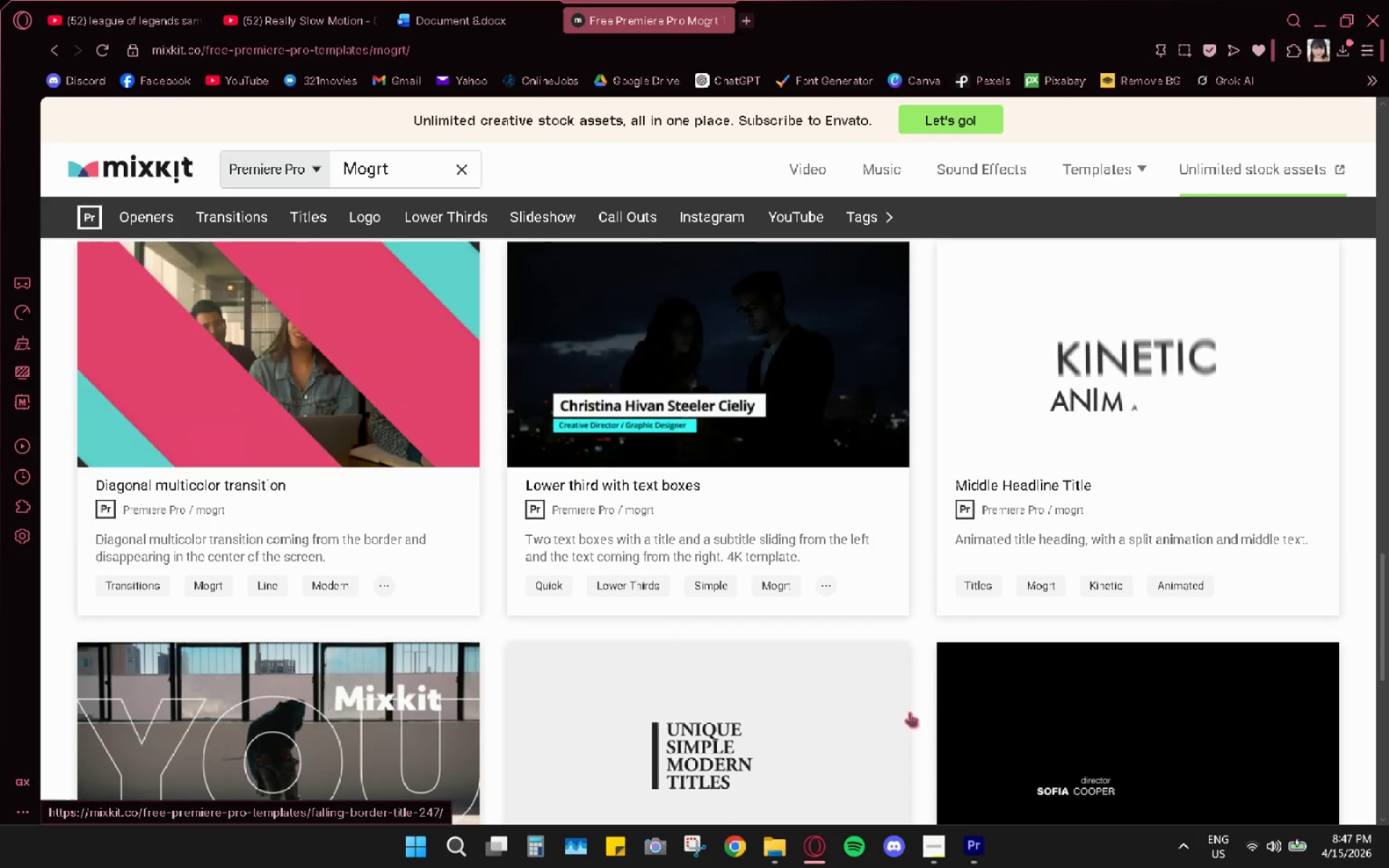 
scroll: coordinate [910, 710], scroll_direction: down, amount: 4.0
 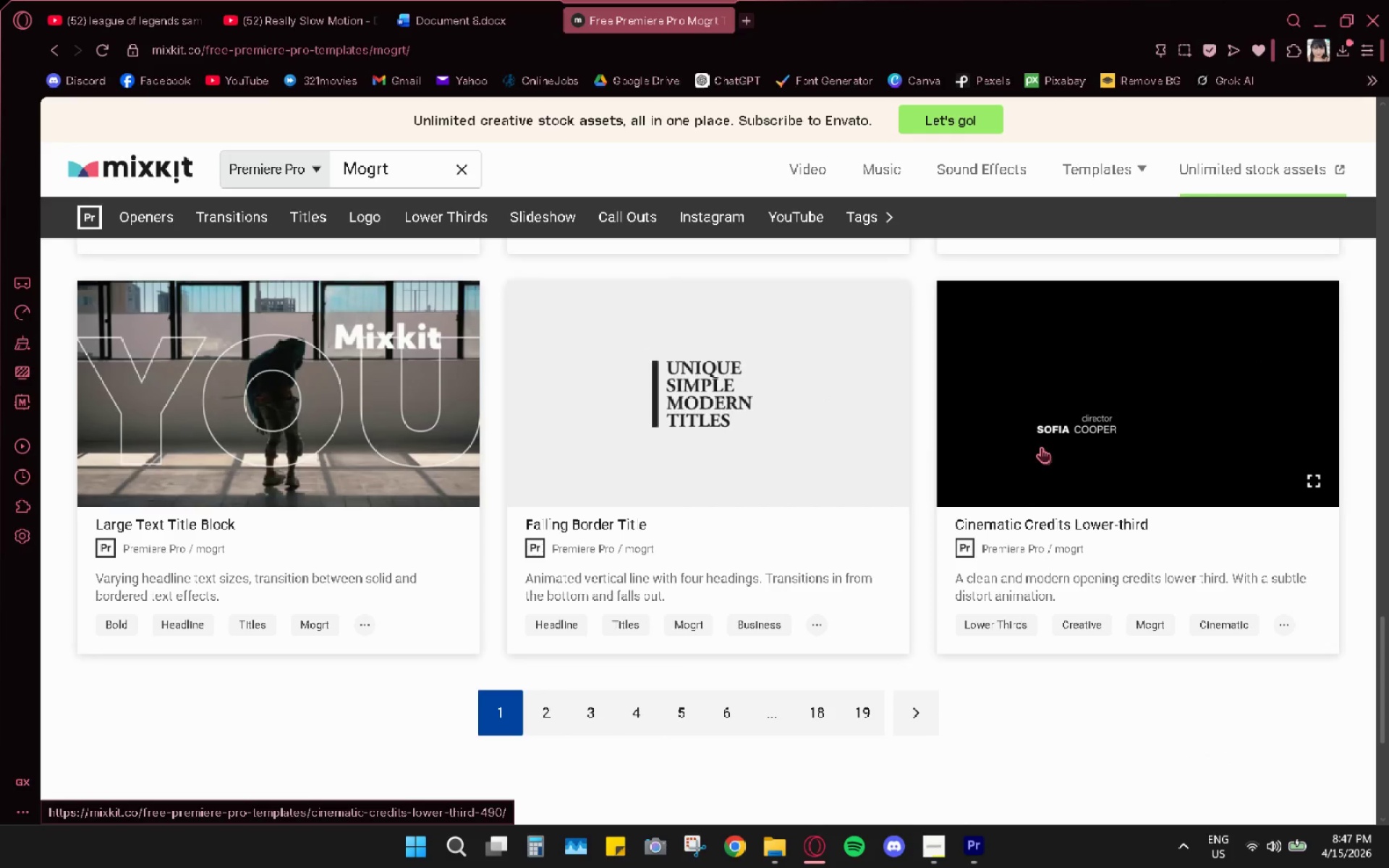 
wait(7.54)
 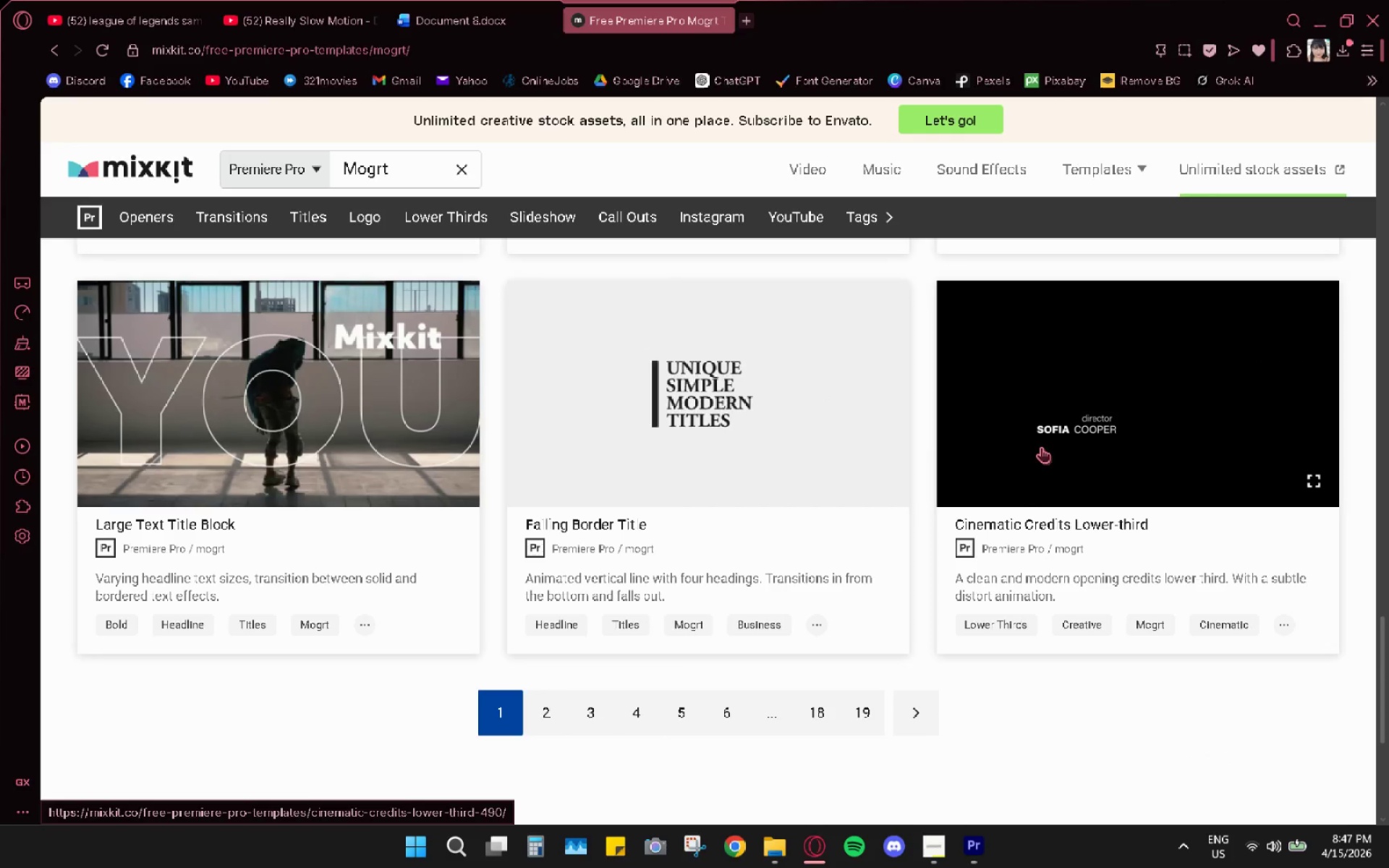 
left_click([1108, 521])
 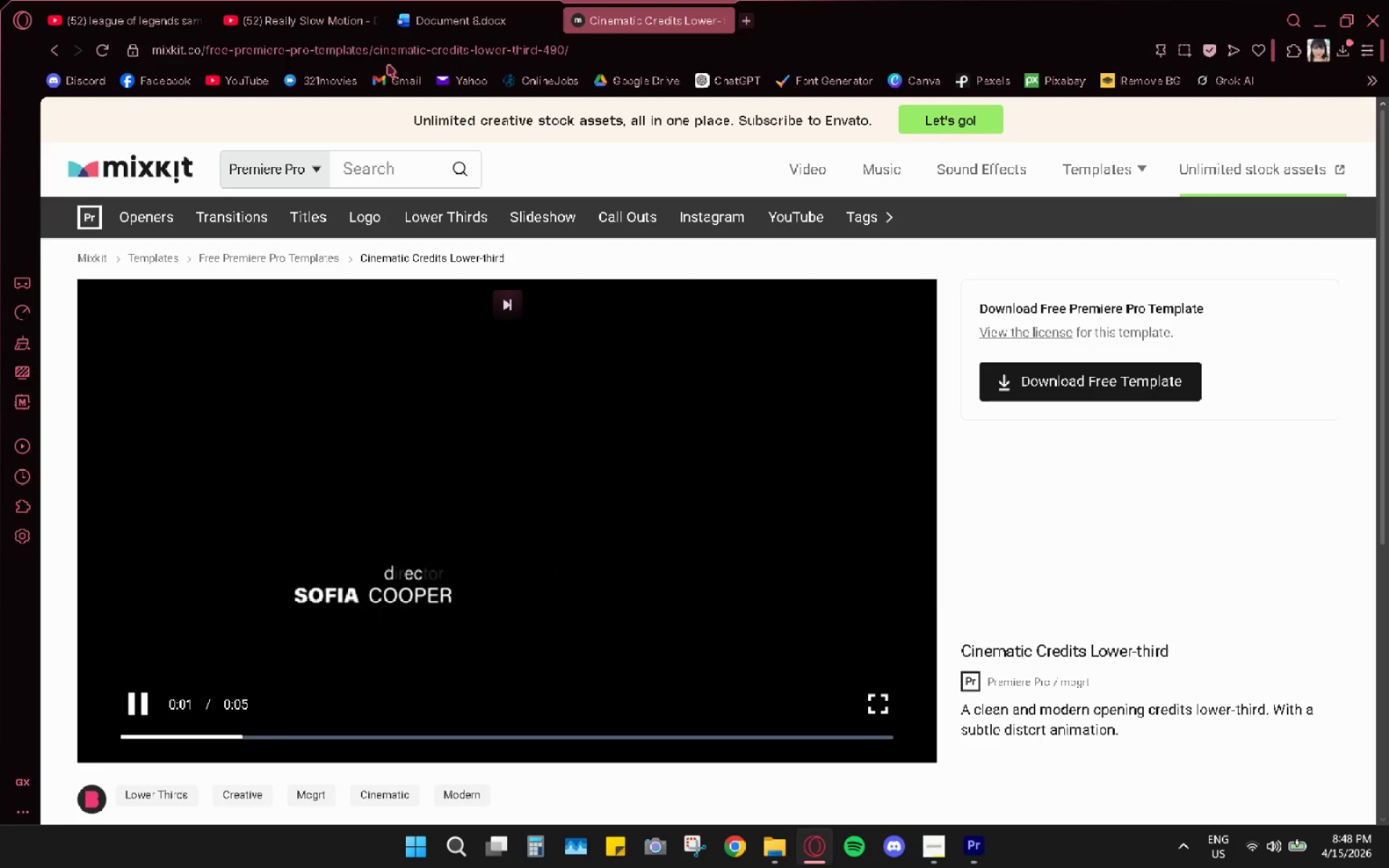 
left_click([582, 58])
 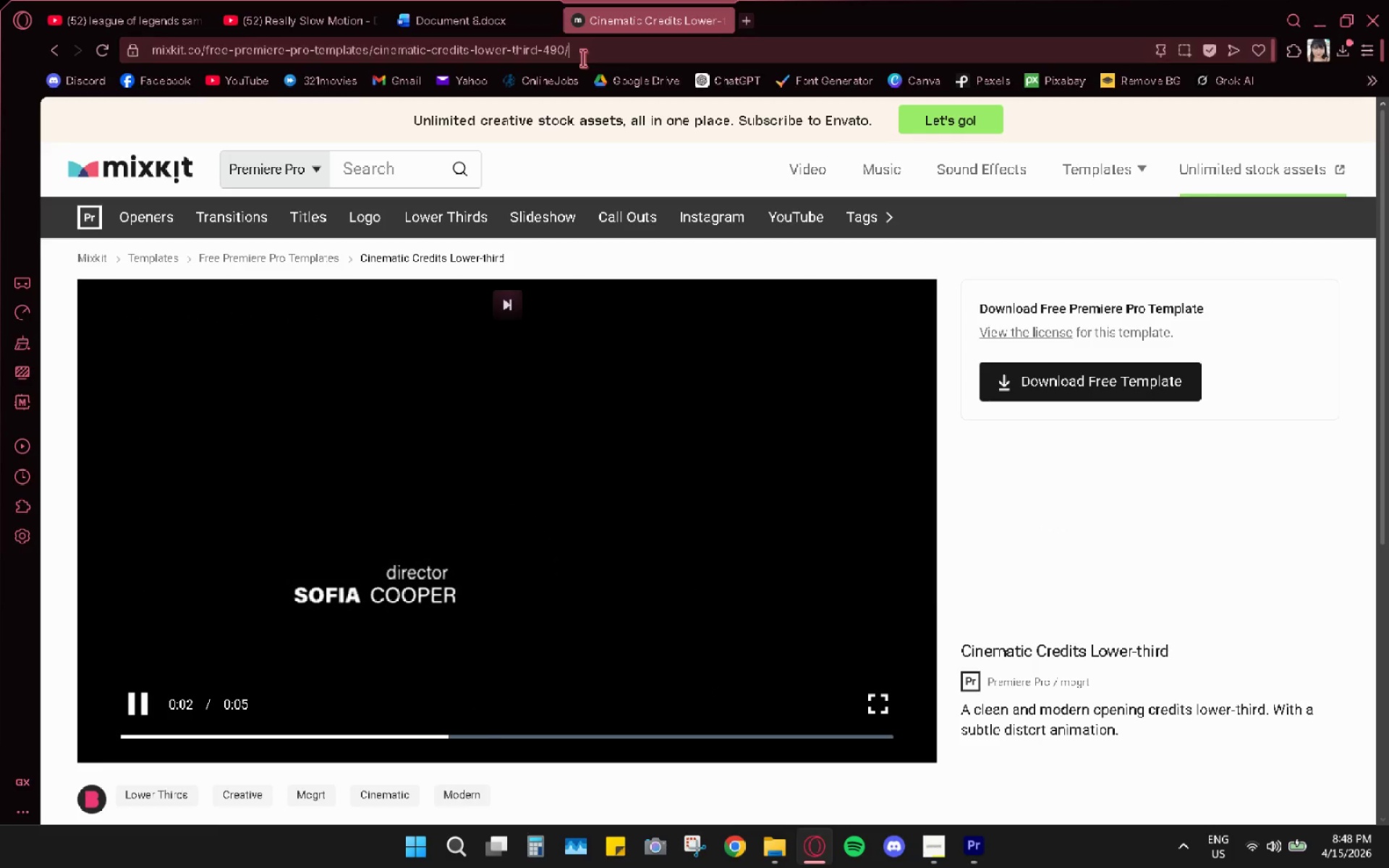 
key(Control+C)
 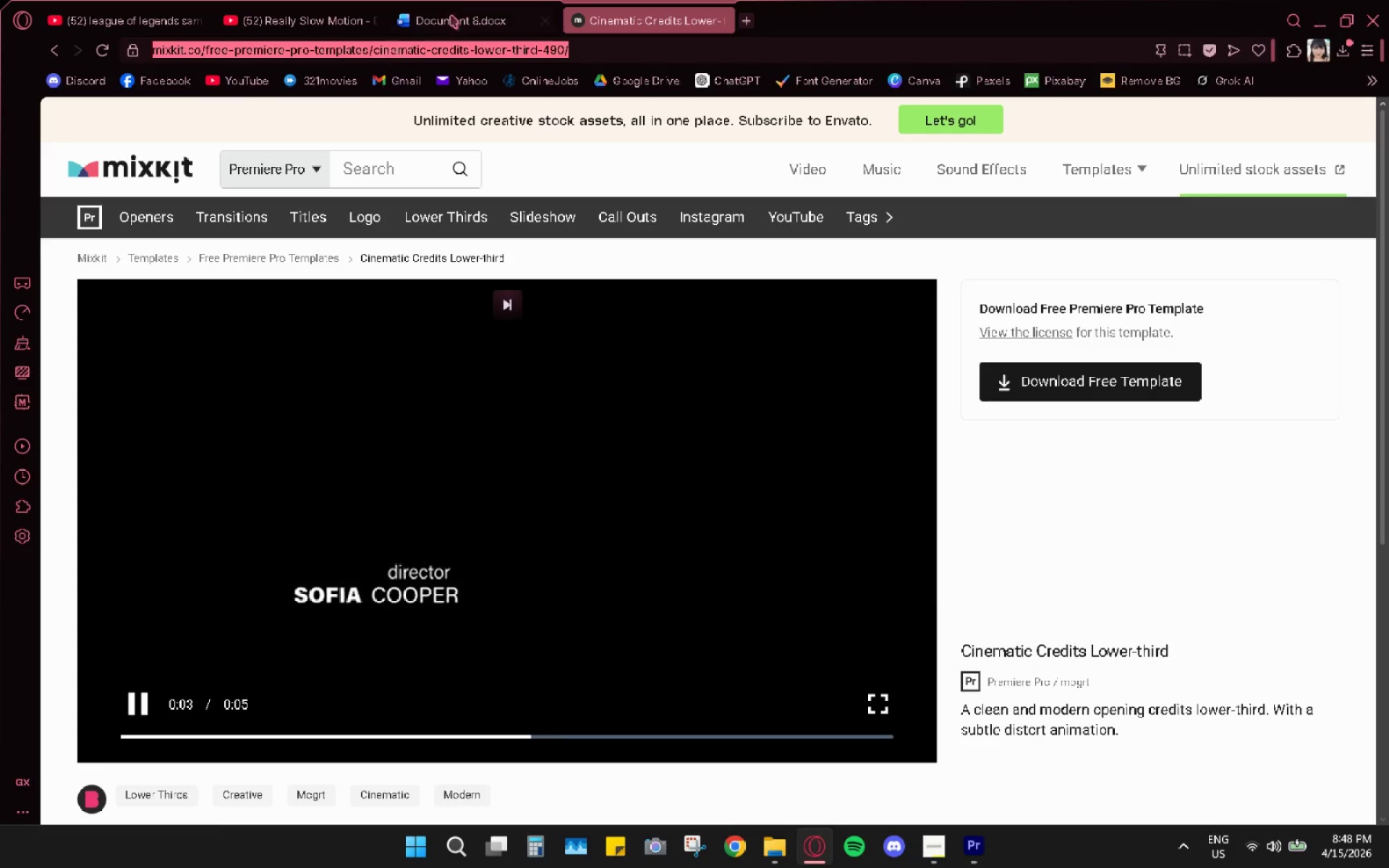 
left_click([458, 10])
 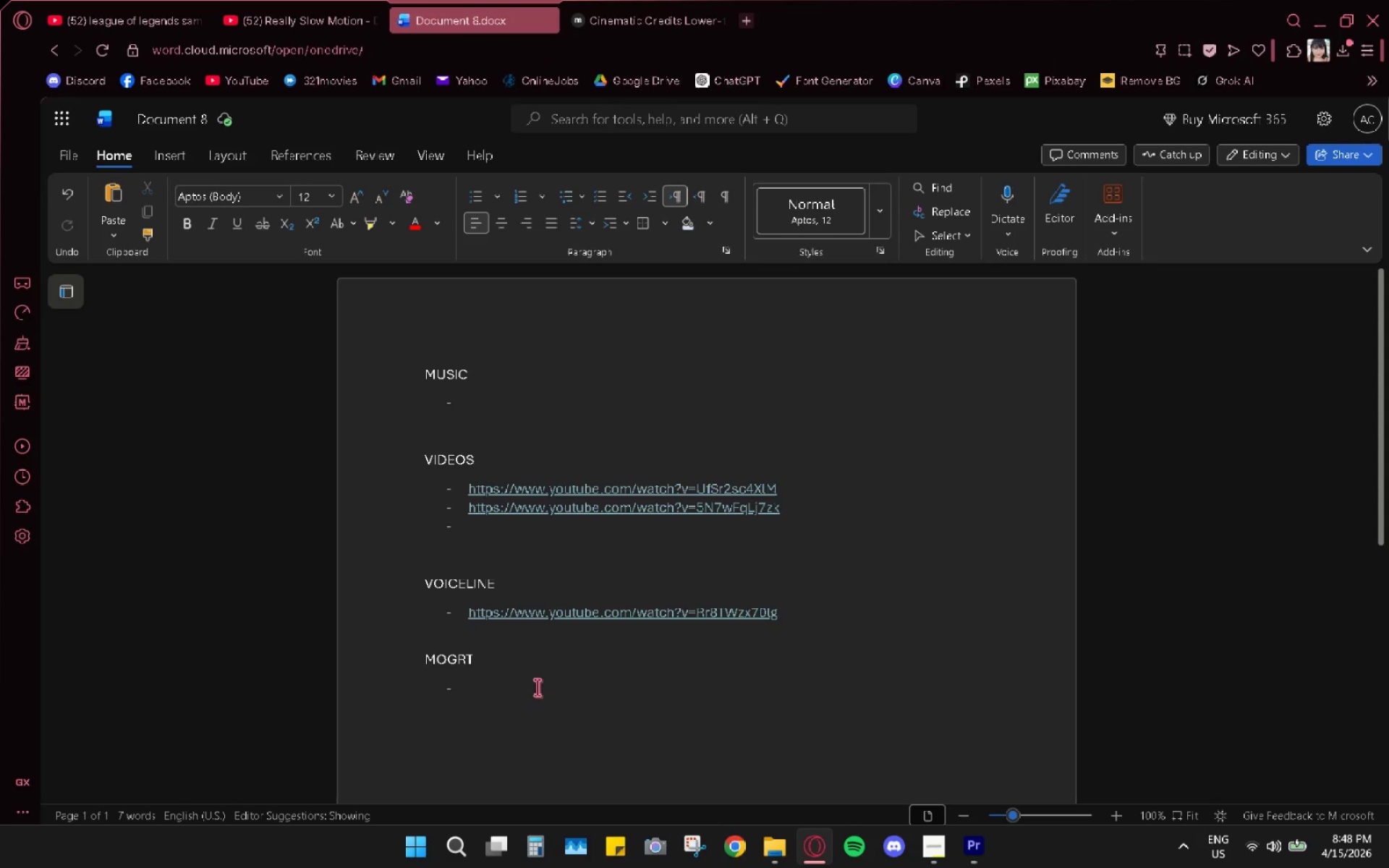 
left_click([529, 704])
 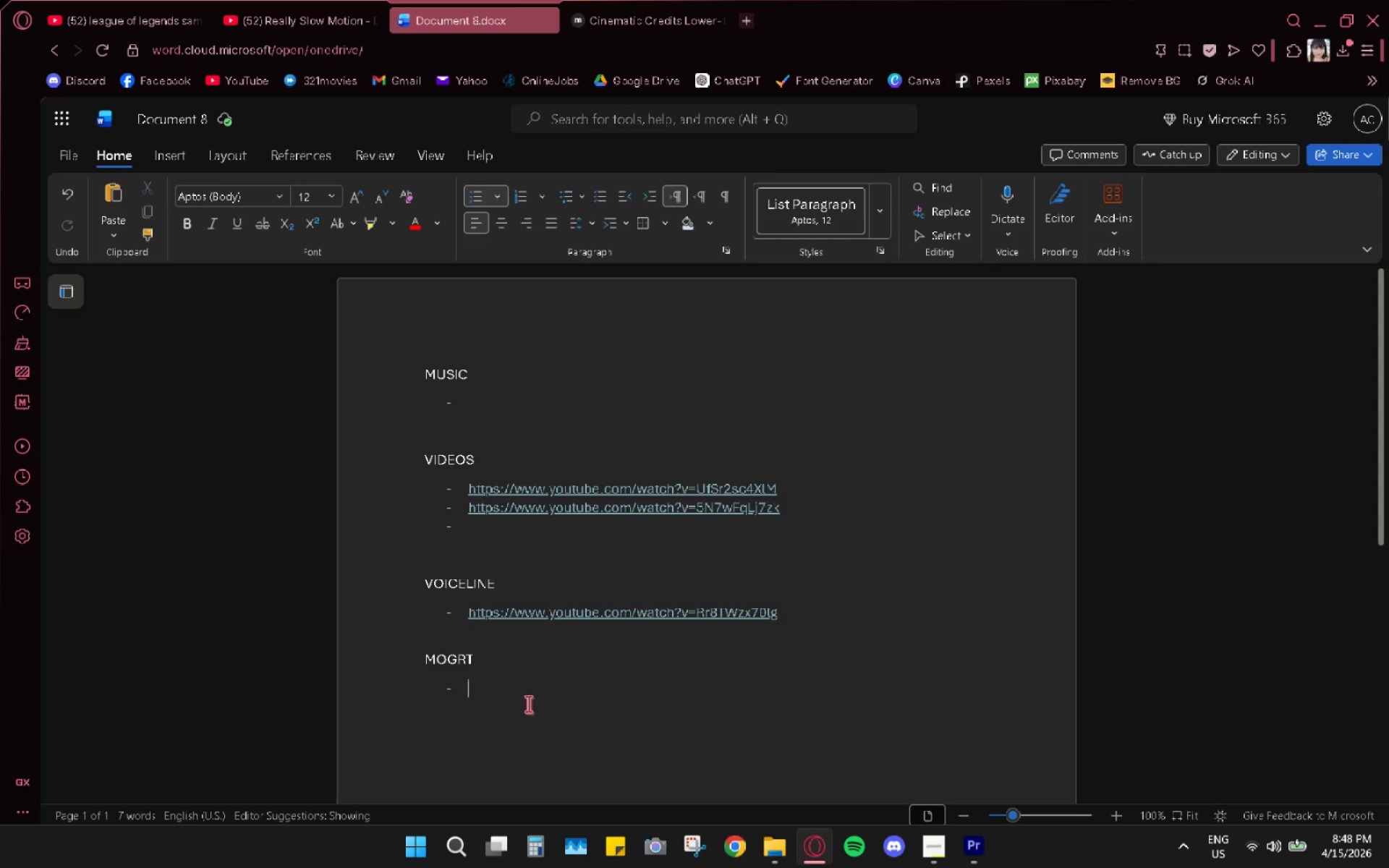 
key(Control+ControlLeft)
 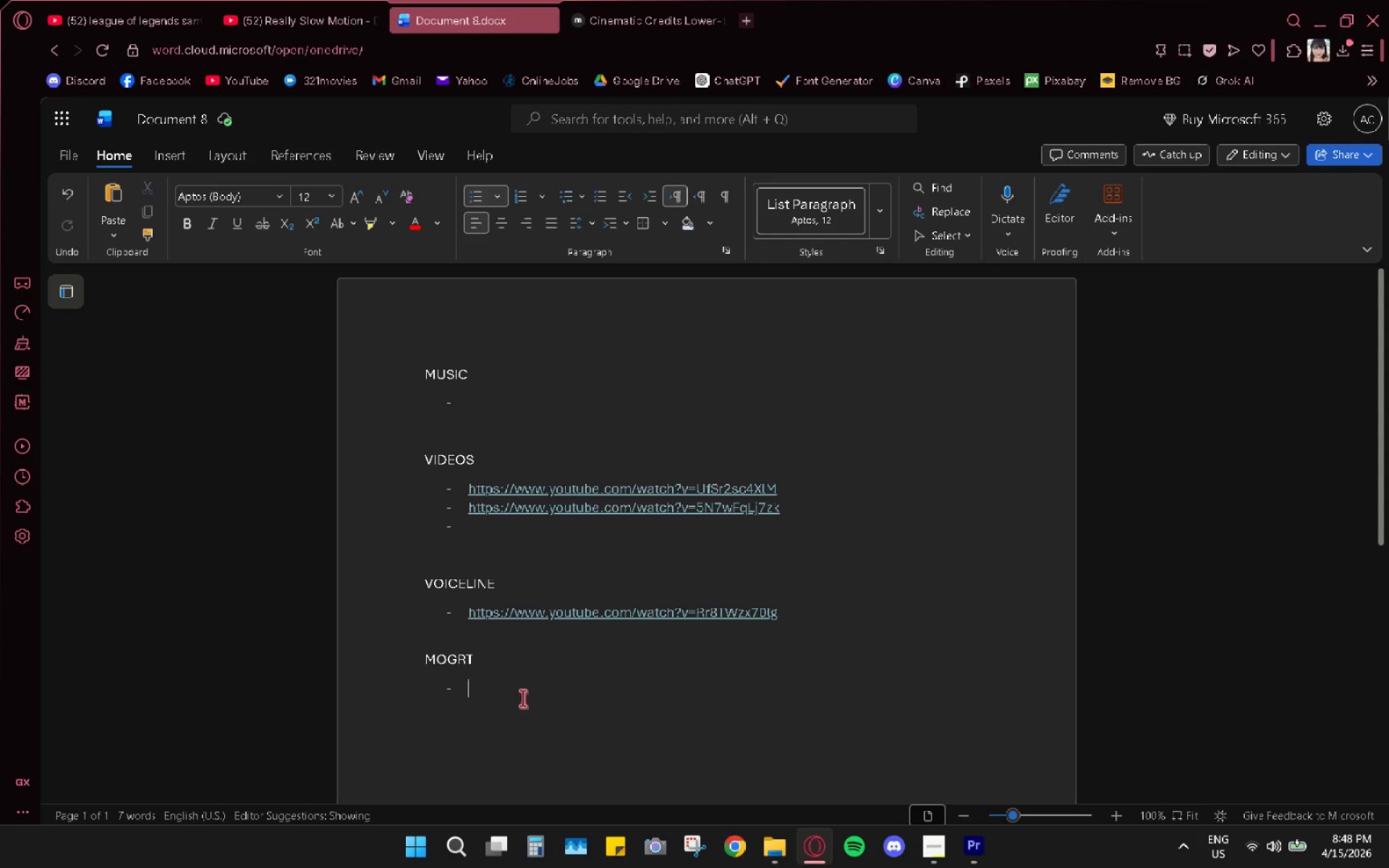 
key(Control+V)
 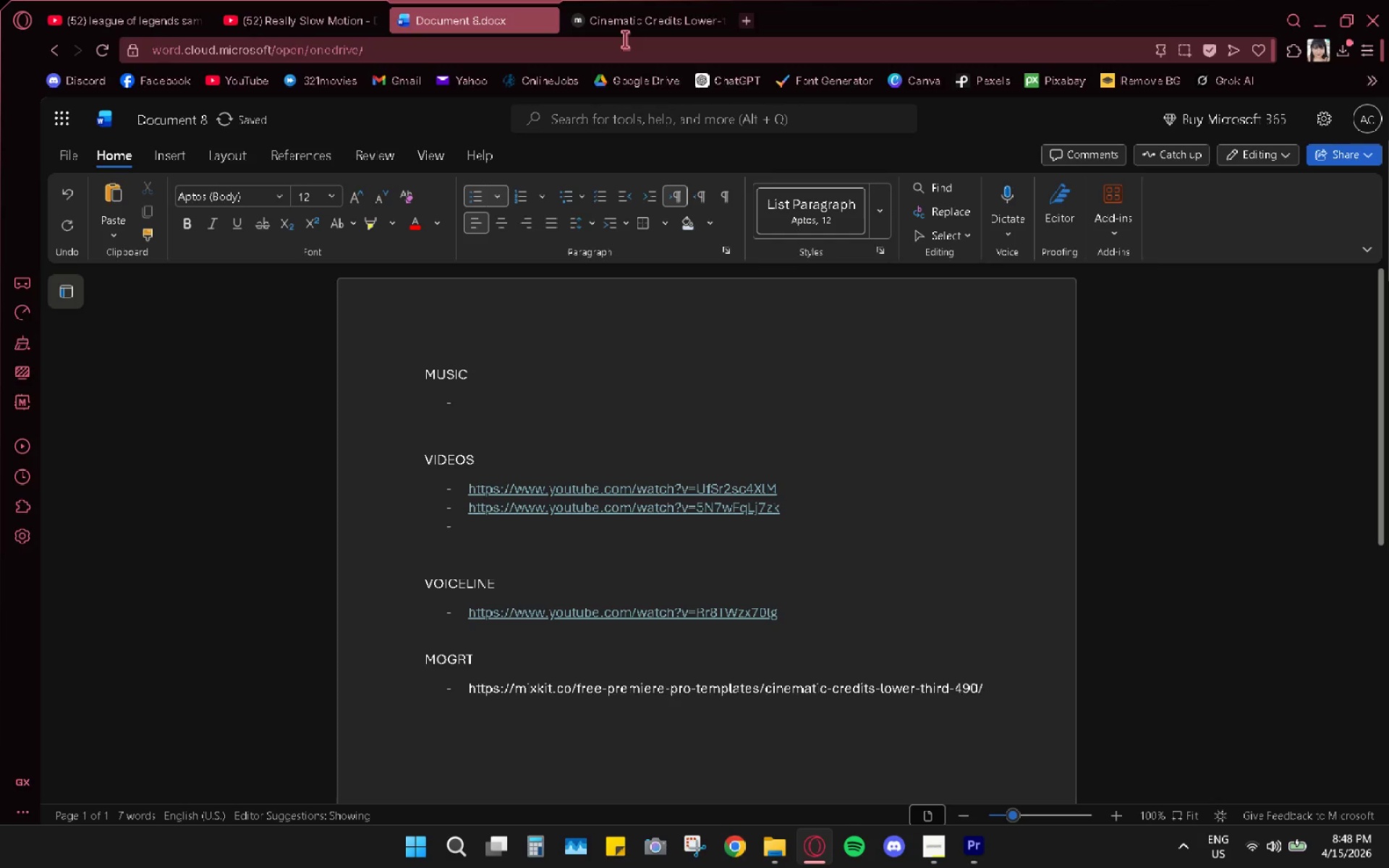 
left_click([631, 20])
 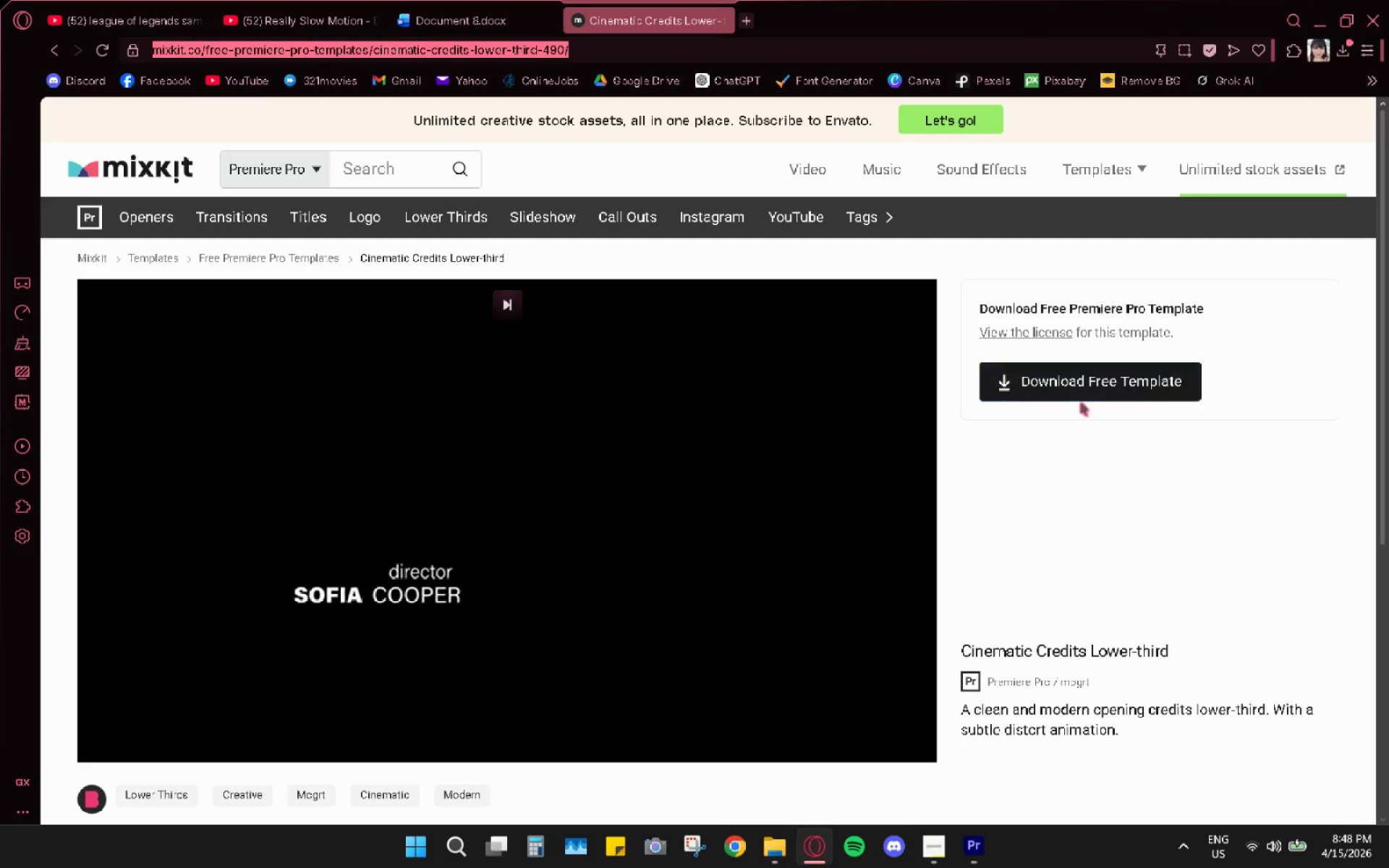 
left_click([1084, 377])
 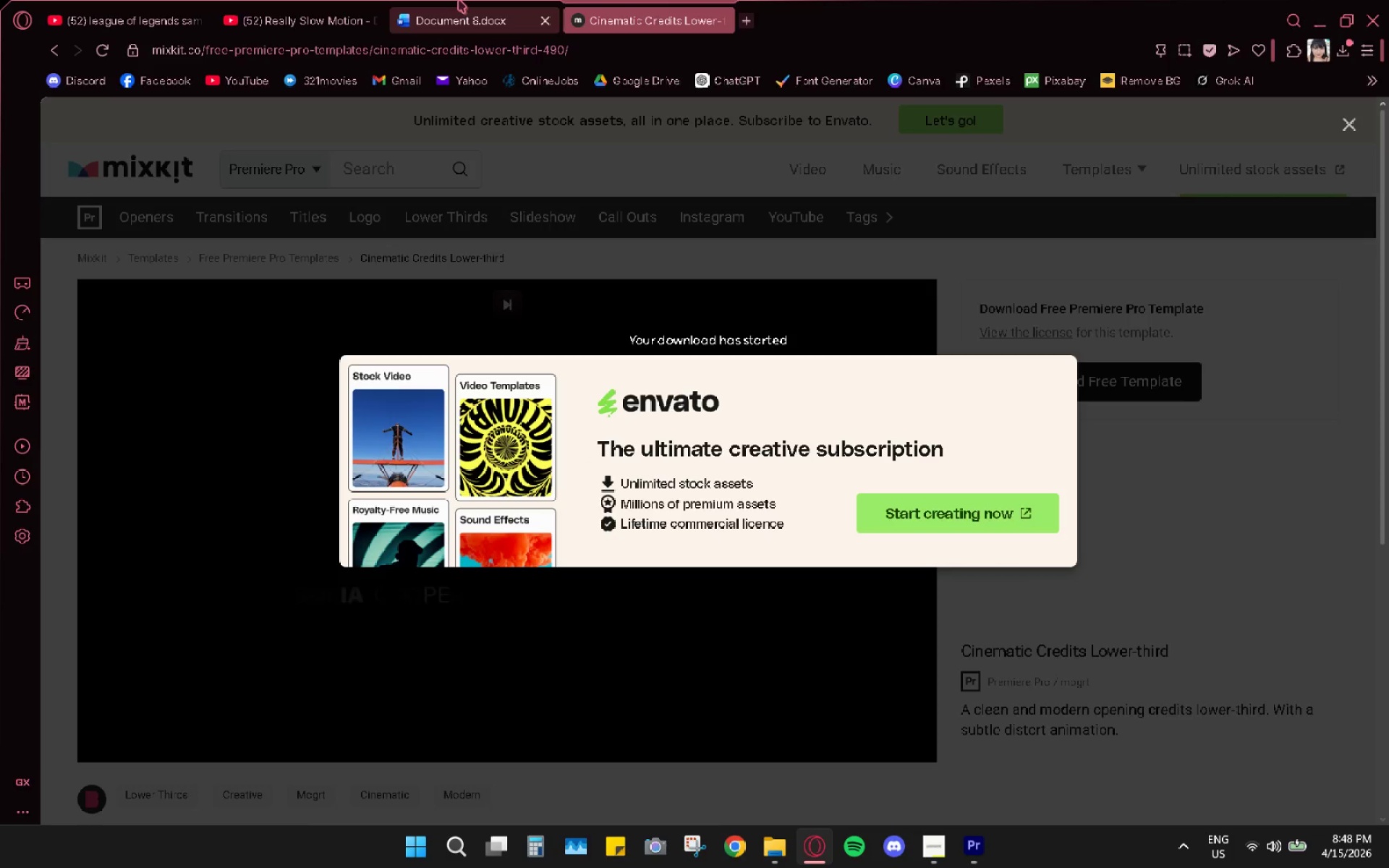 
left_click([454, 2])
 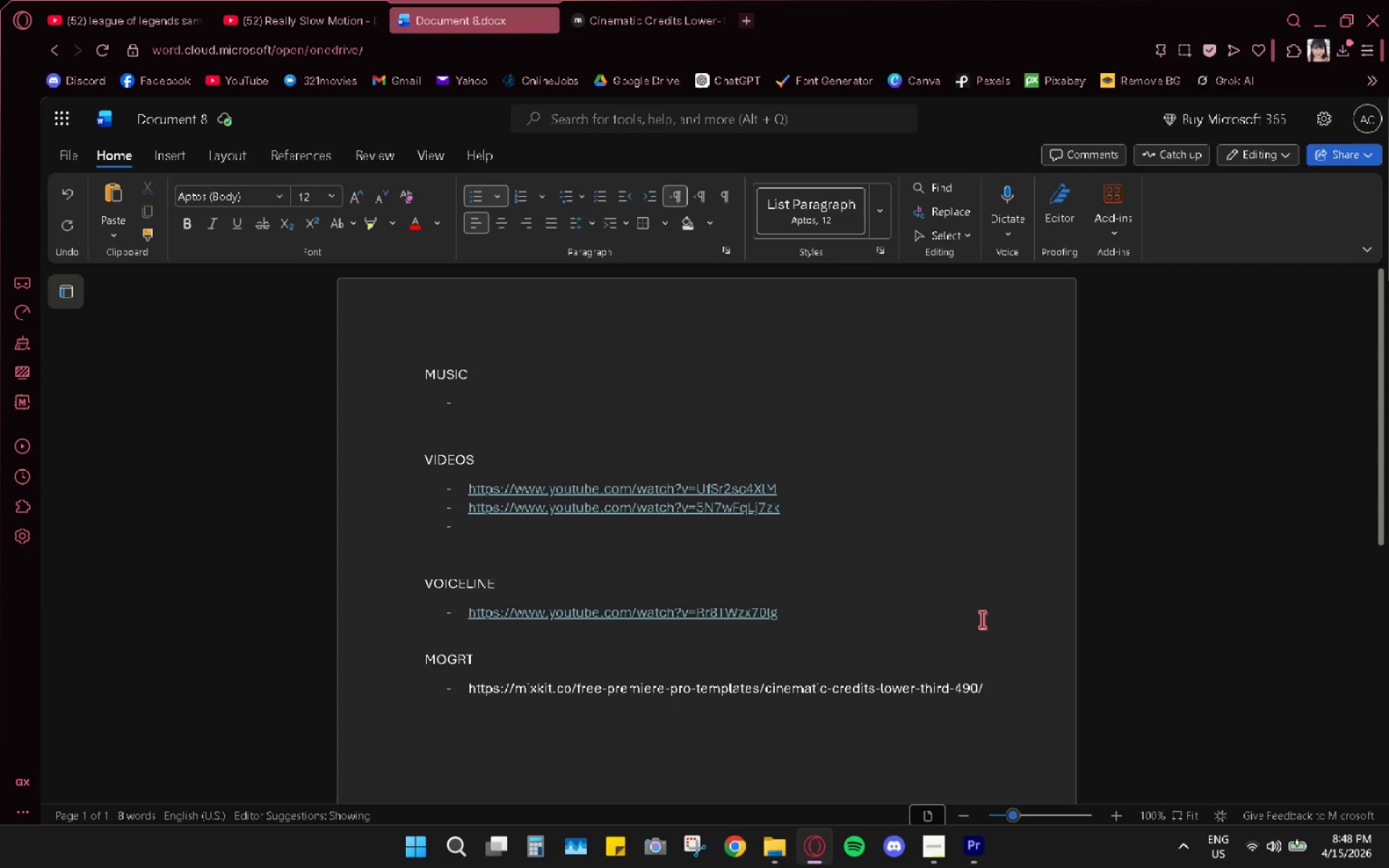 
key(Enter)
 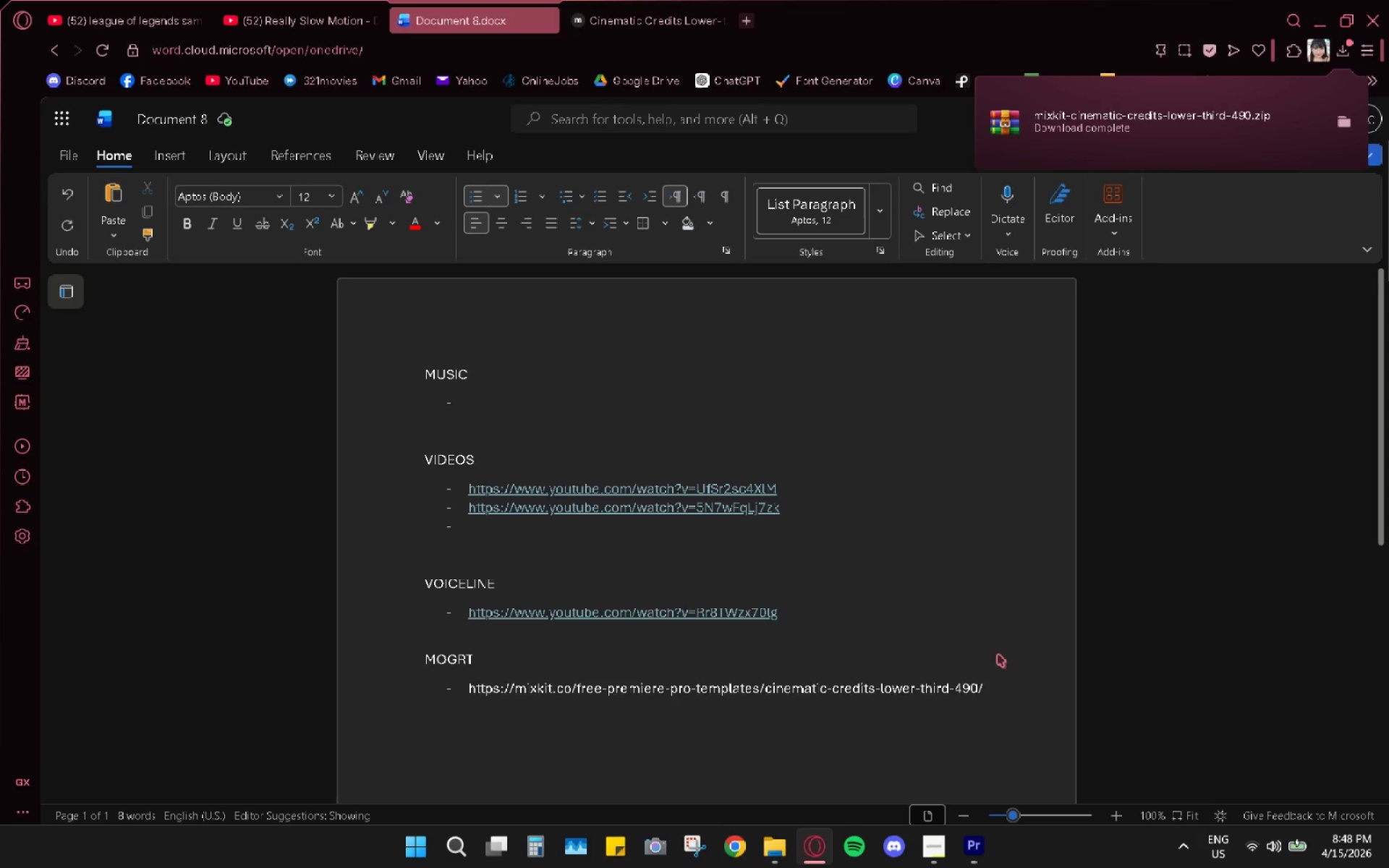 
left_click_drag(start_coordinate=[1009, 660], to_coordinate=[1016, 668])
 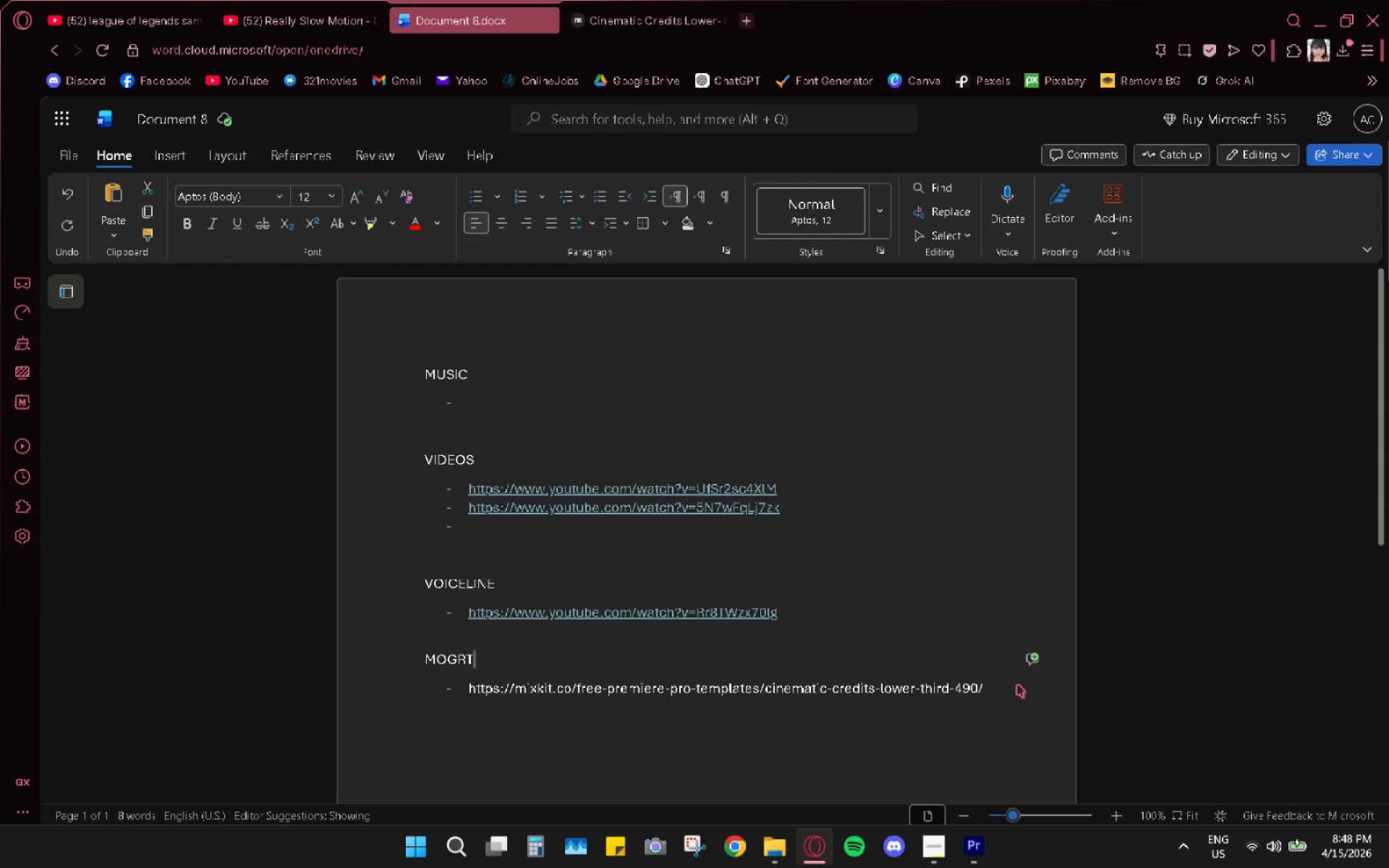 
key(Enter)
 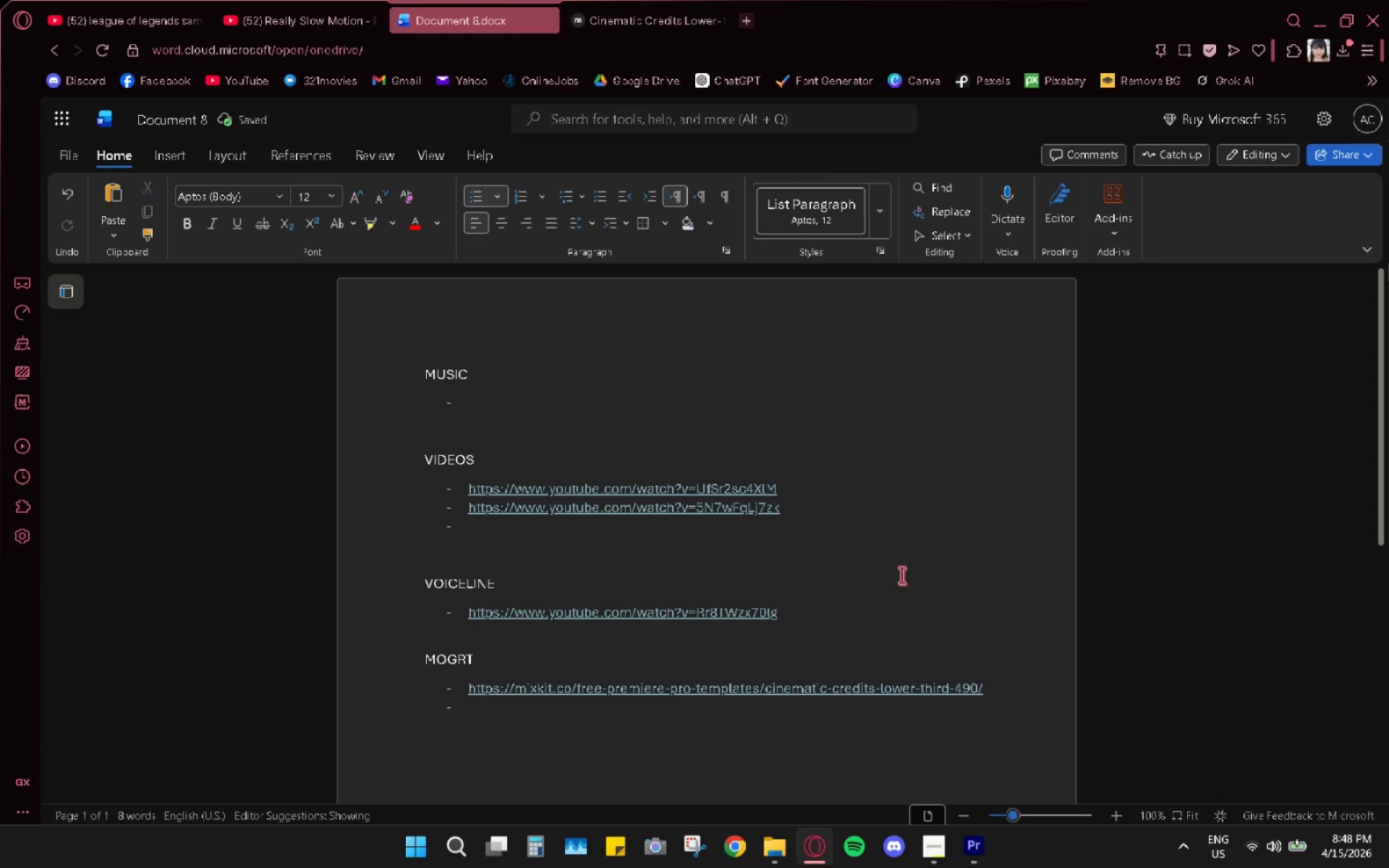 
key(Enter)
 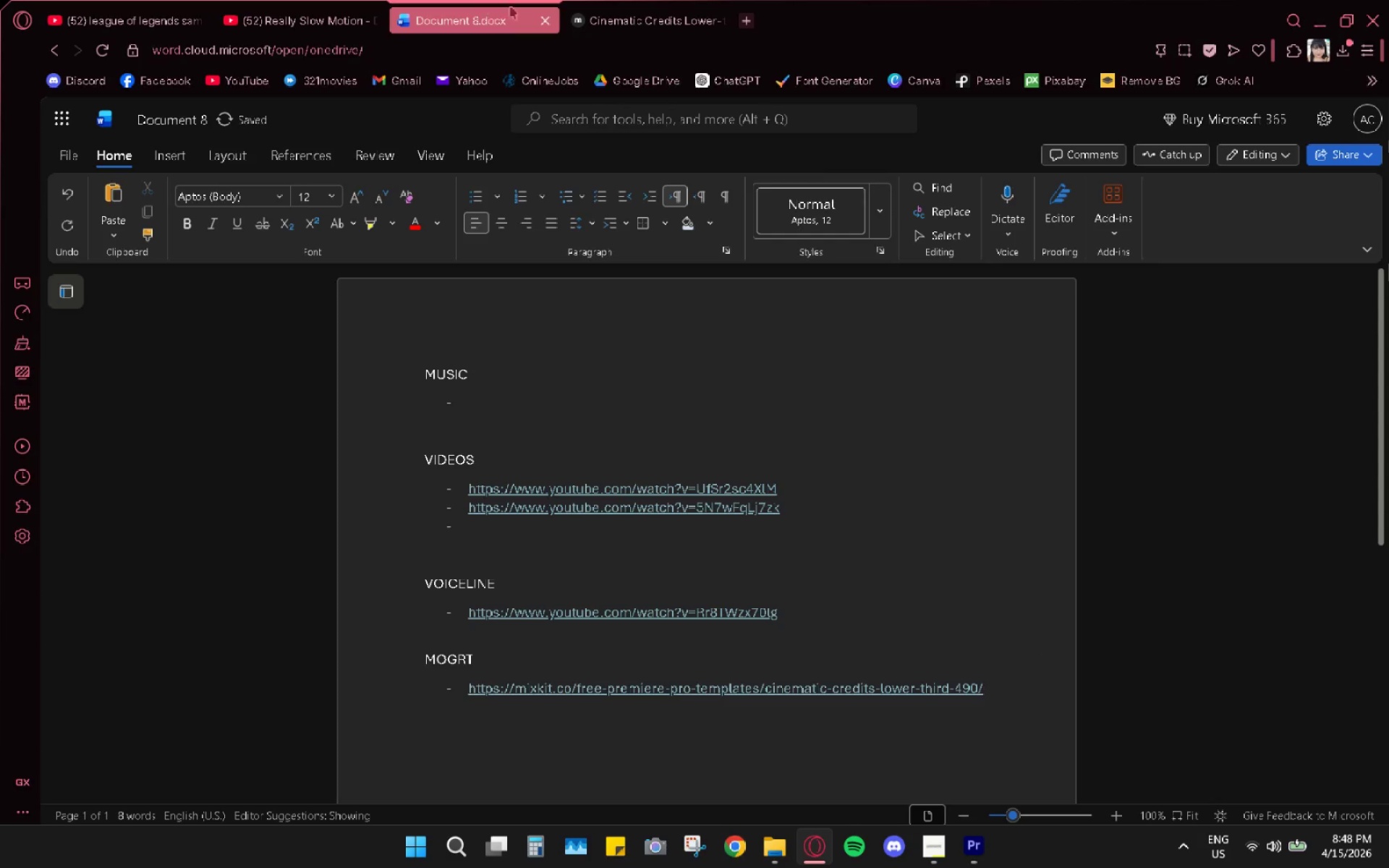 
left_click([611, 2])
 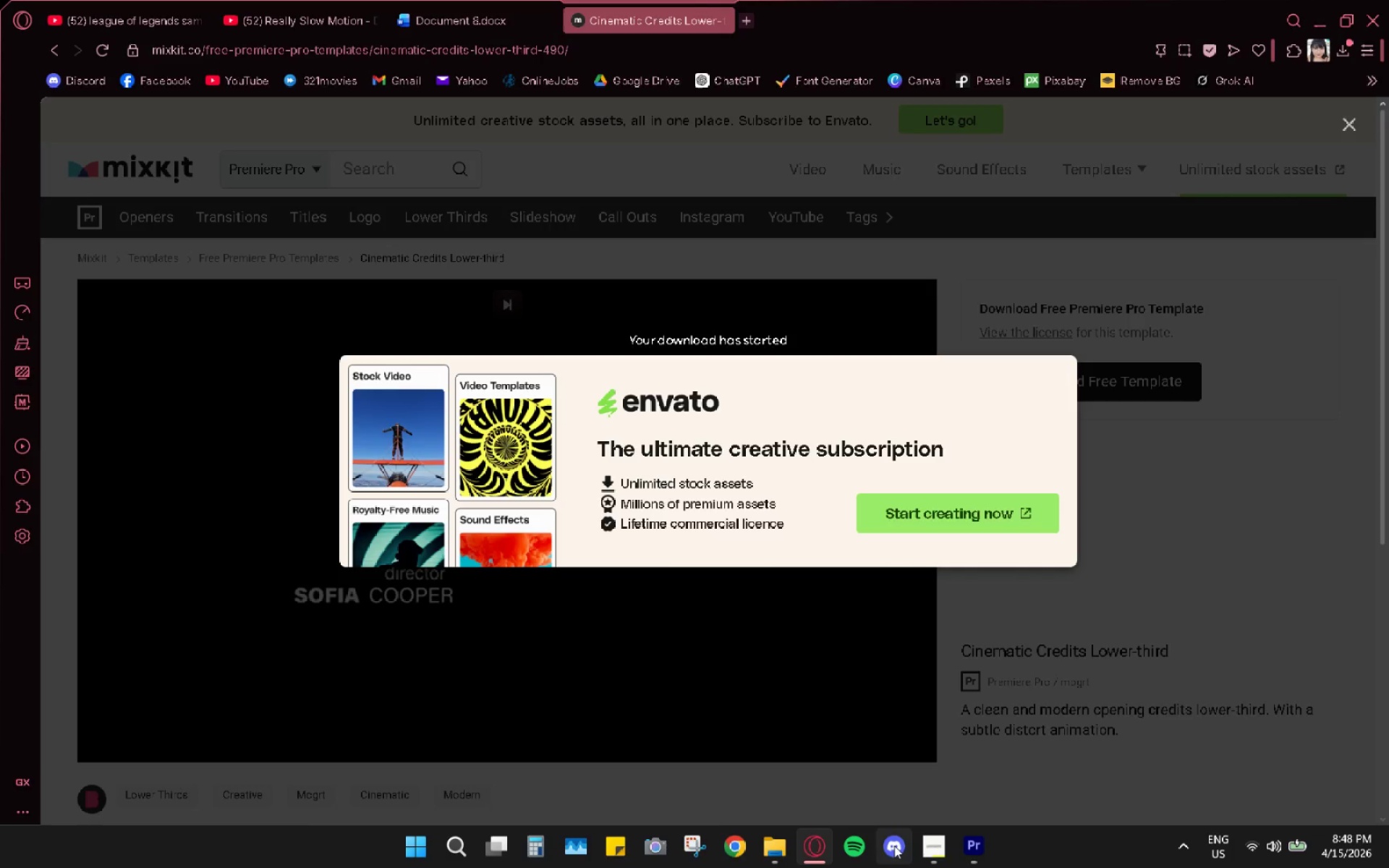 
left_click([779, 849])
 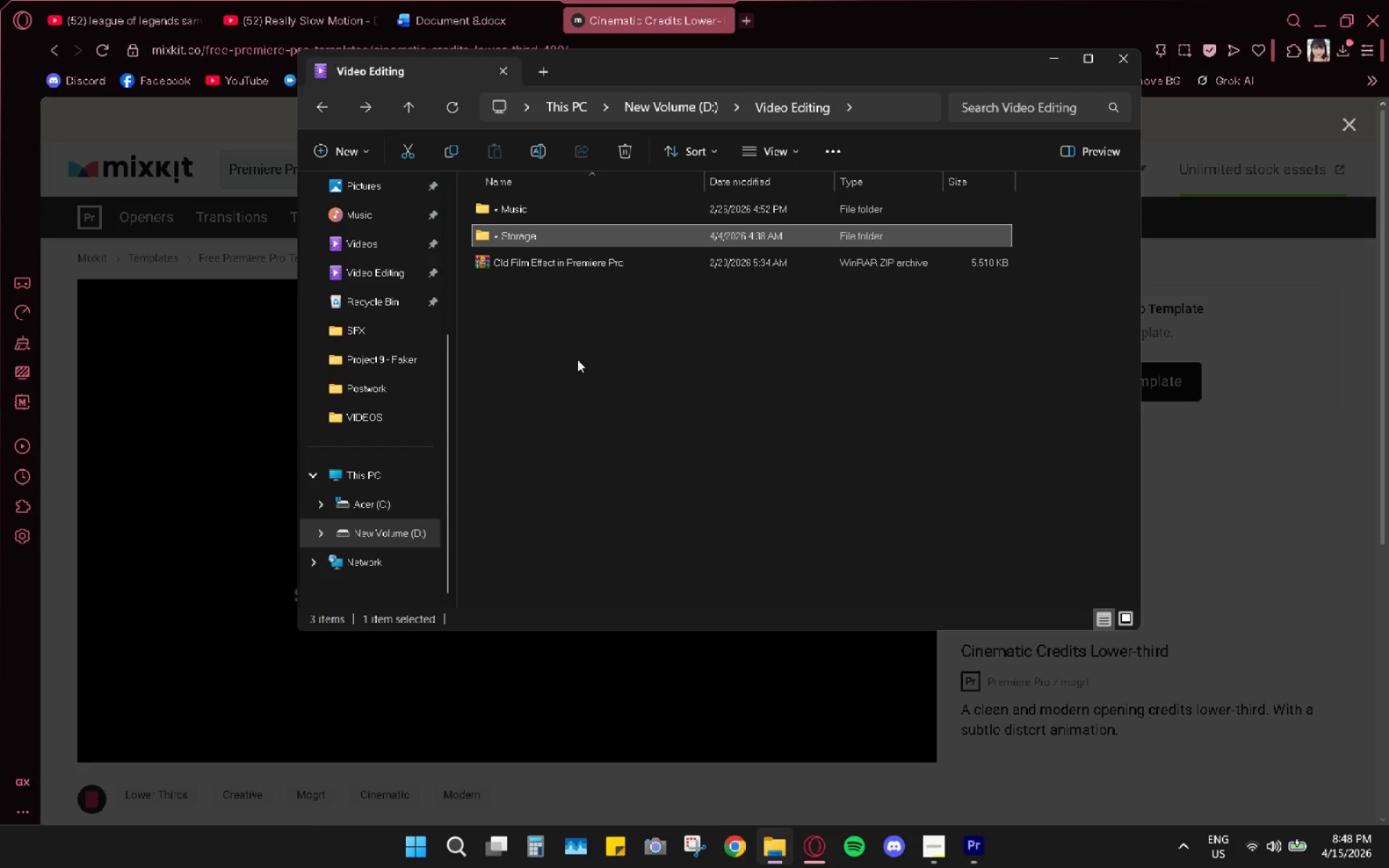 
left_click([567, 318])
 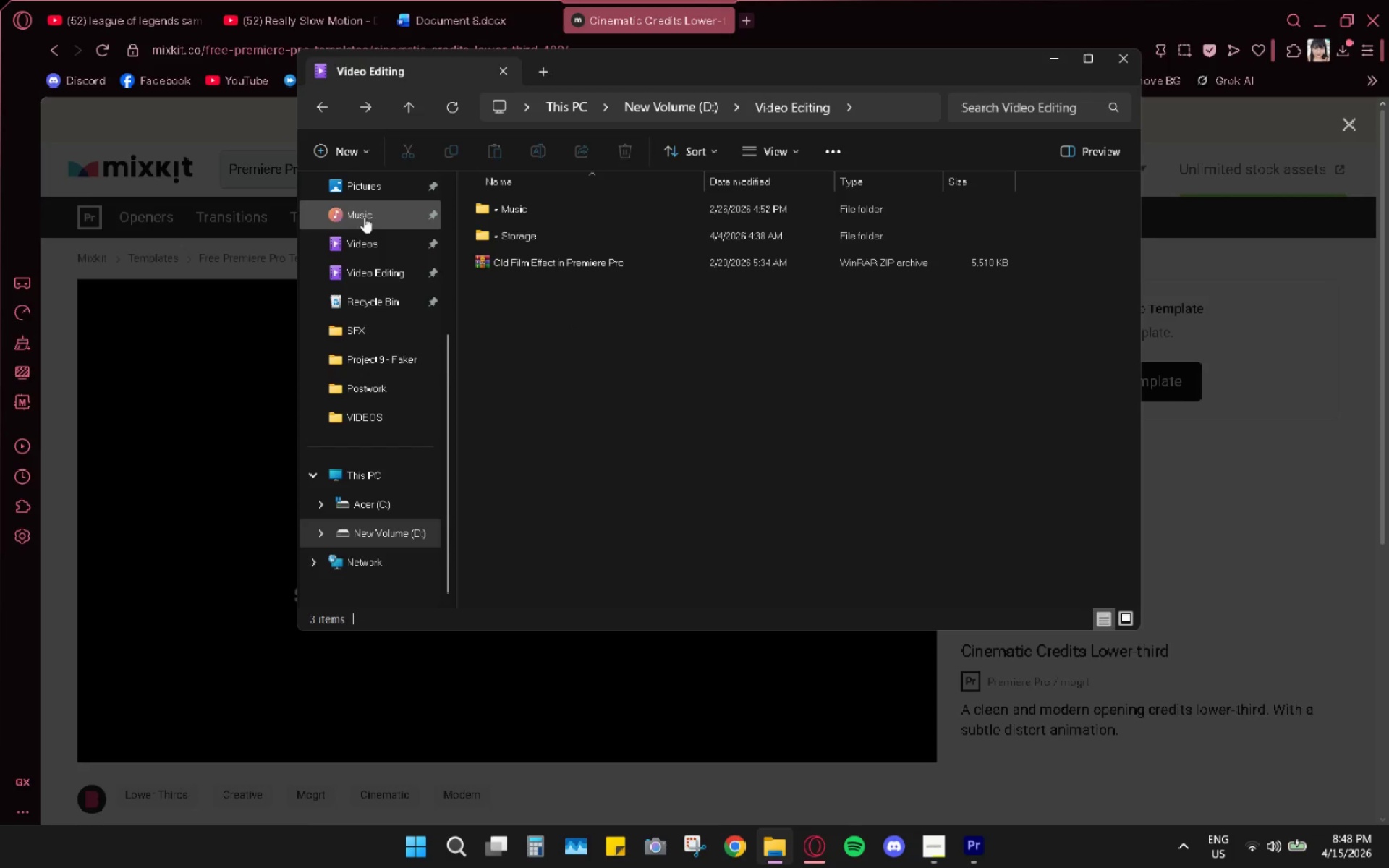 
left_click([364, 331])
 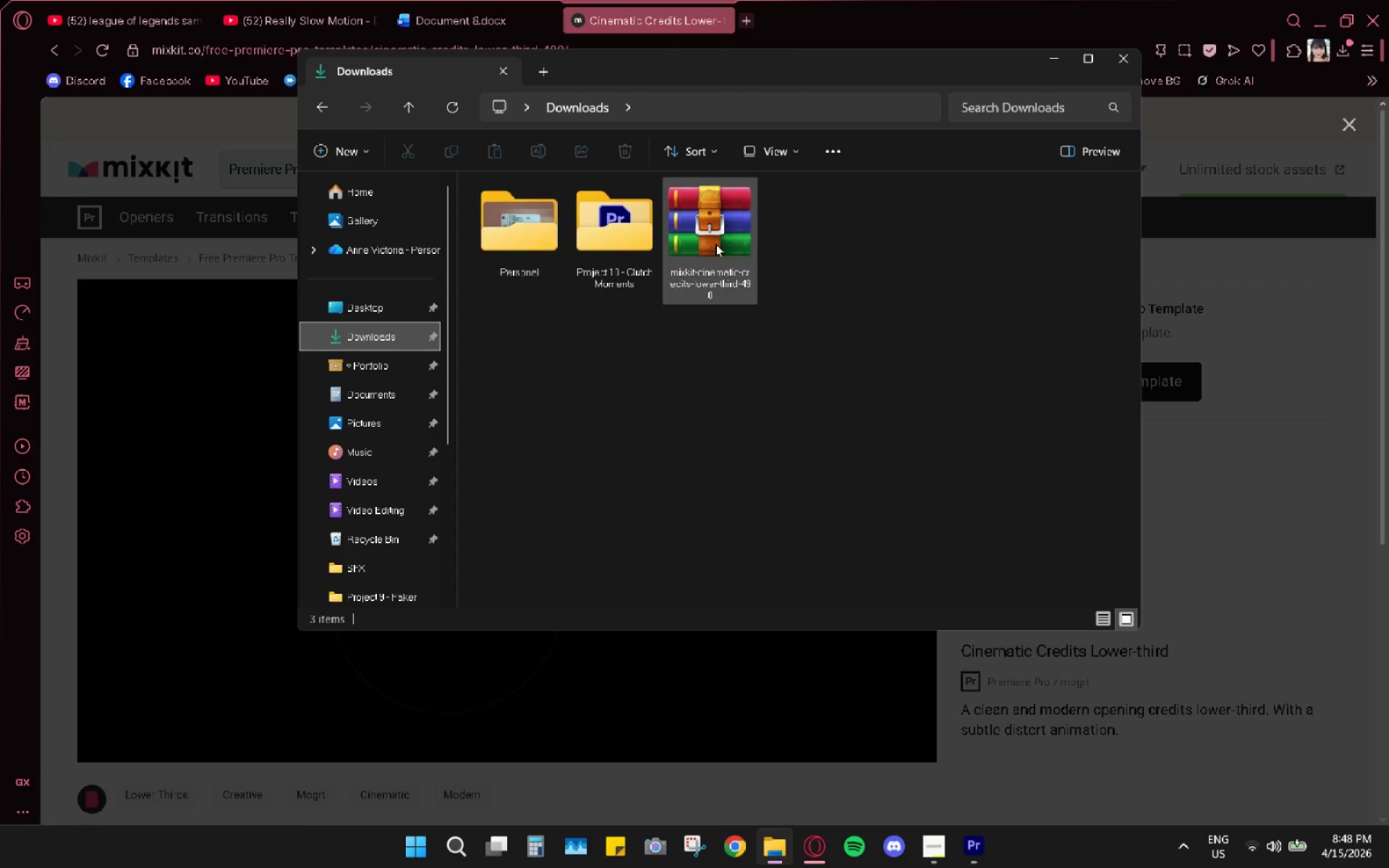 
scroll: coordinate [359, 352], scroll_direction: up, amount: 5.0
 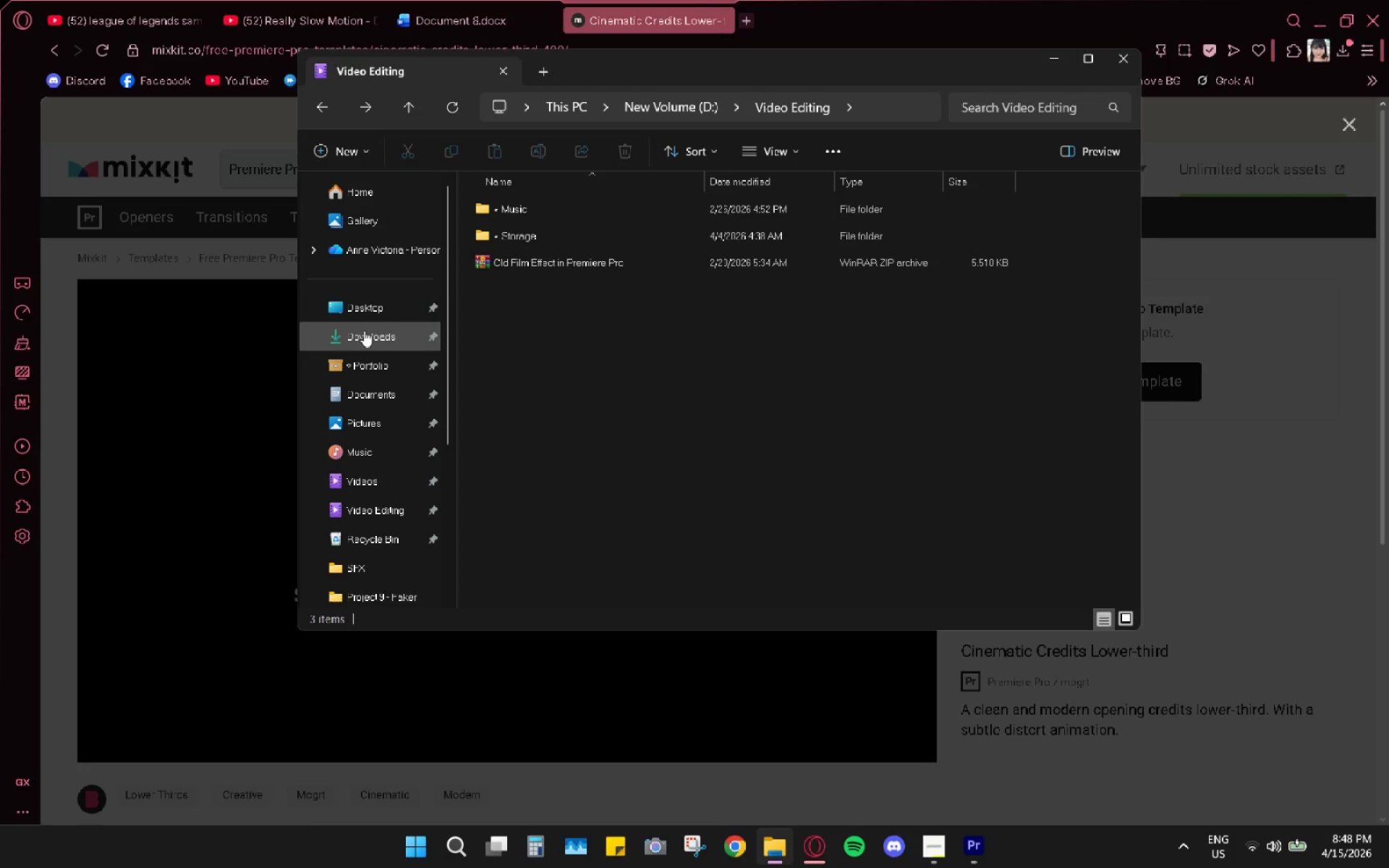 
double_click([715, 245])
 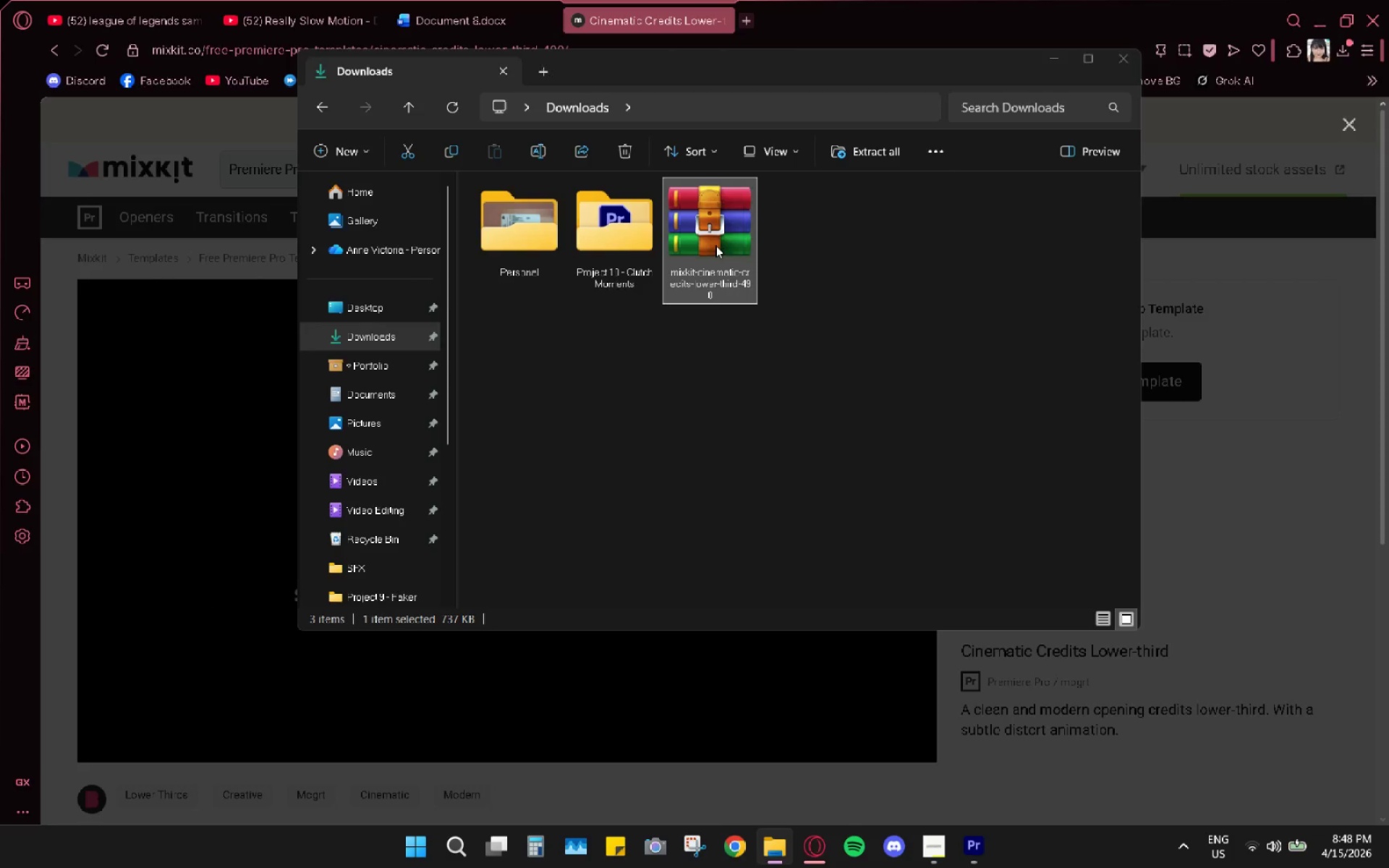 
left_click([715, 245])
 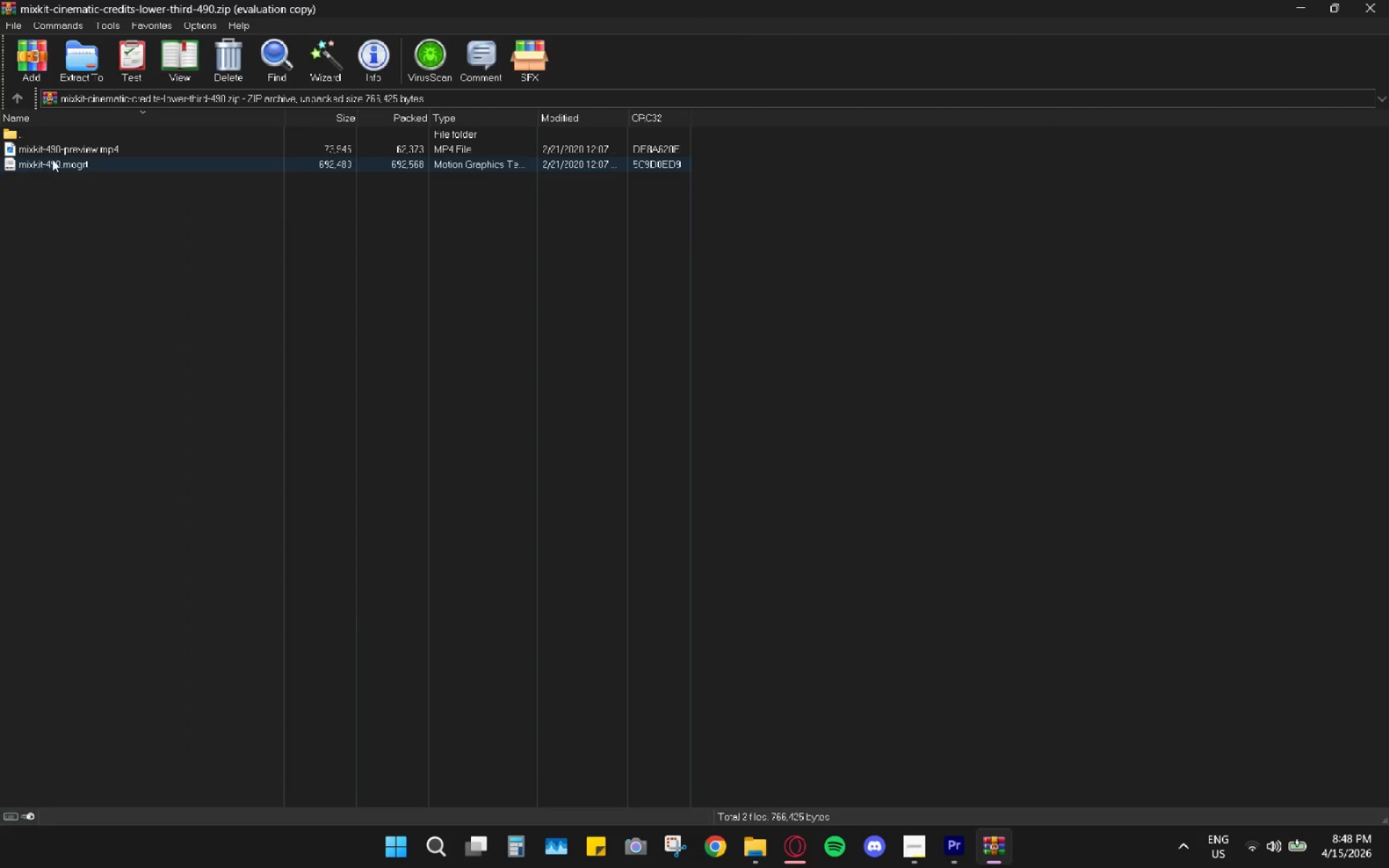 
left_click([54, 158])
 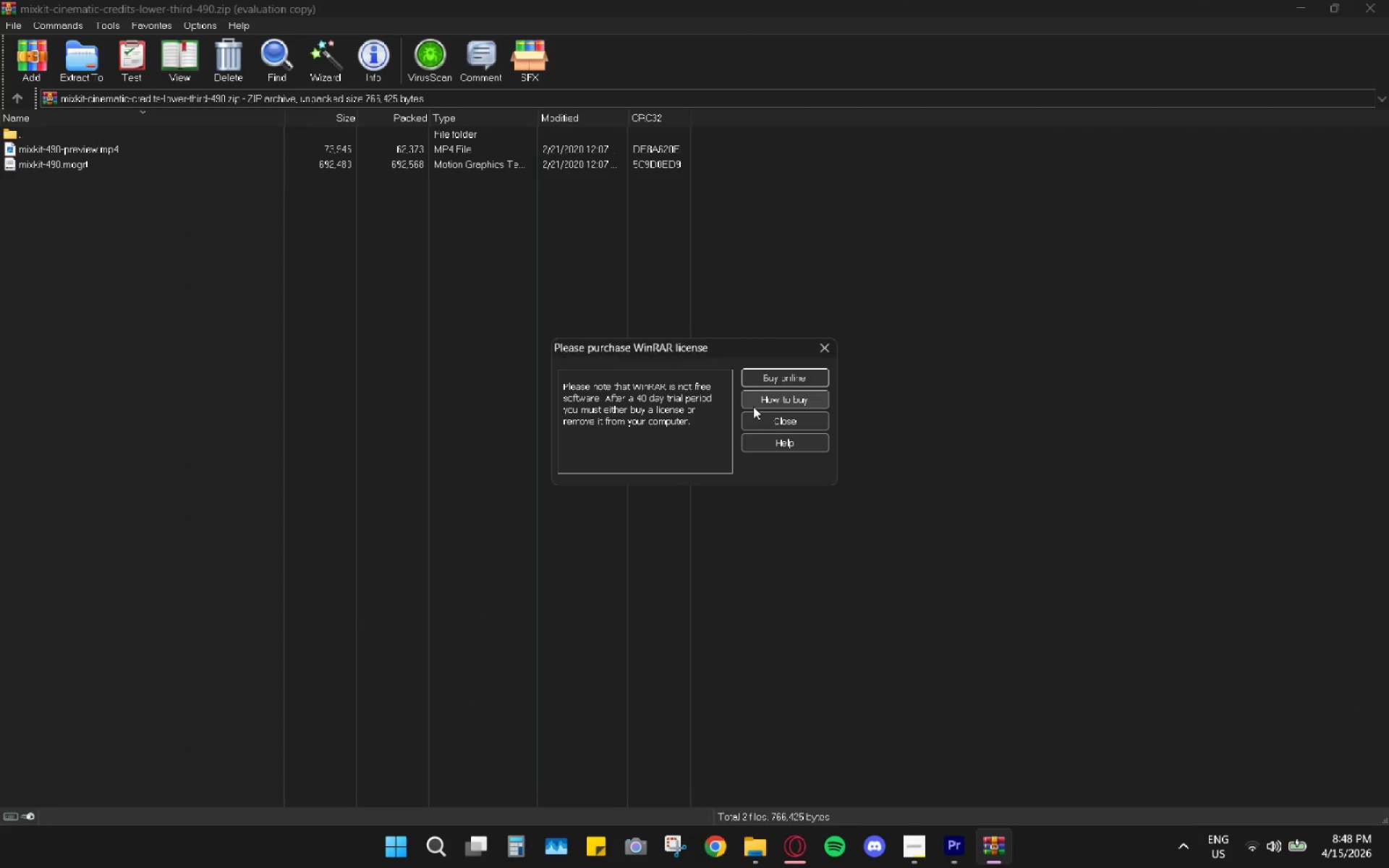 
left_click([785, 417])
 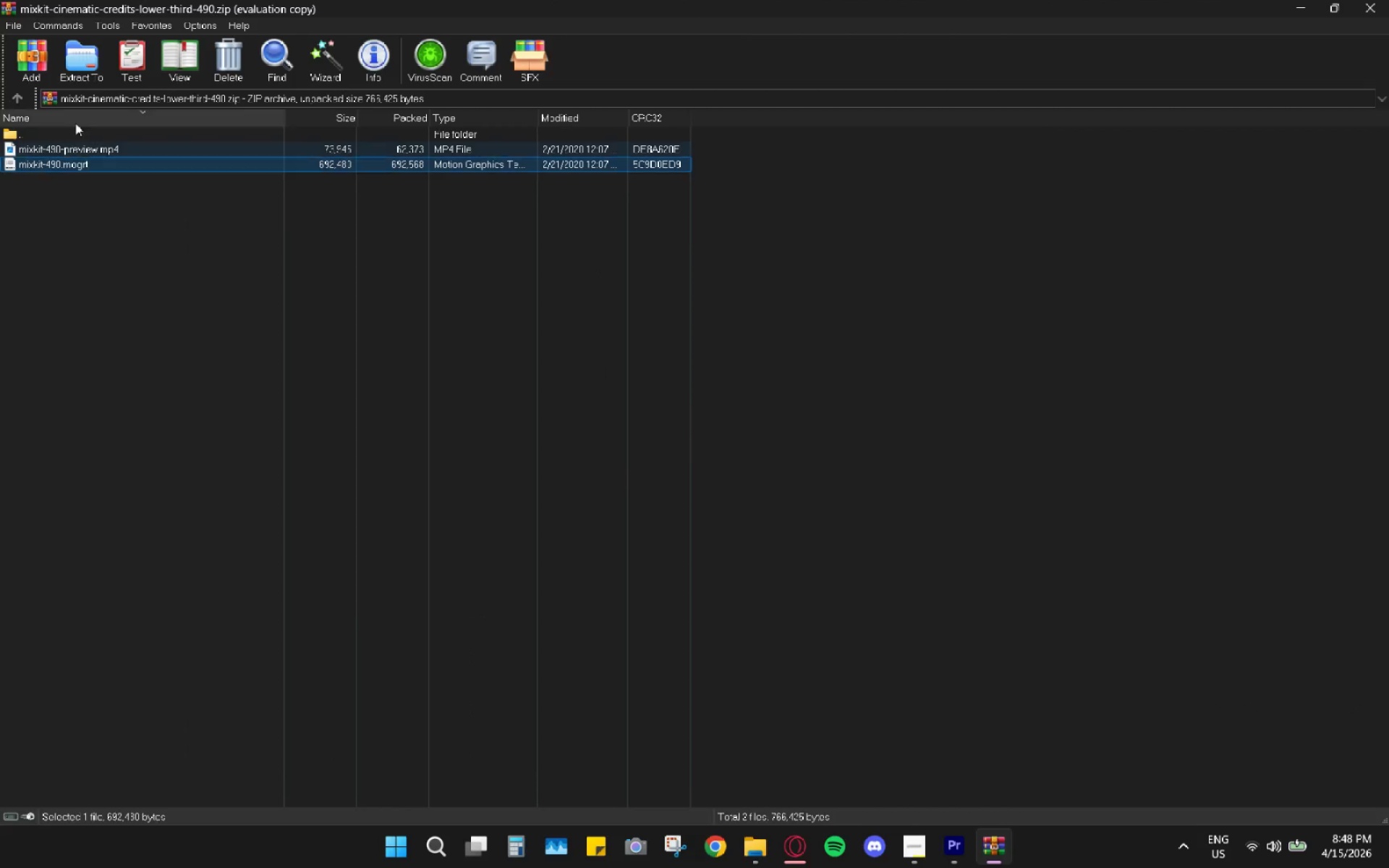 
double_click([86, 67])
 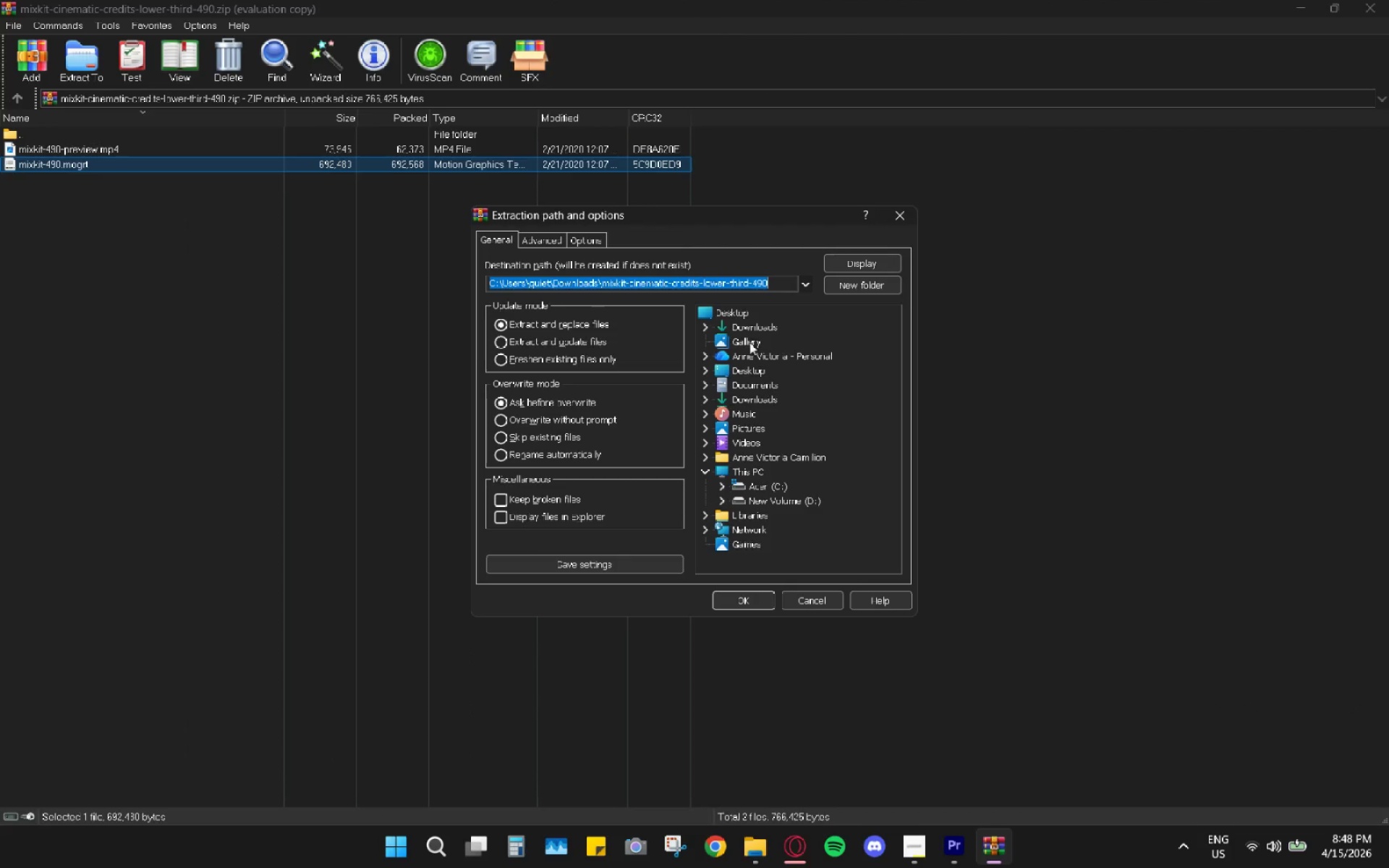 
double_click([751, 324])
 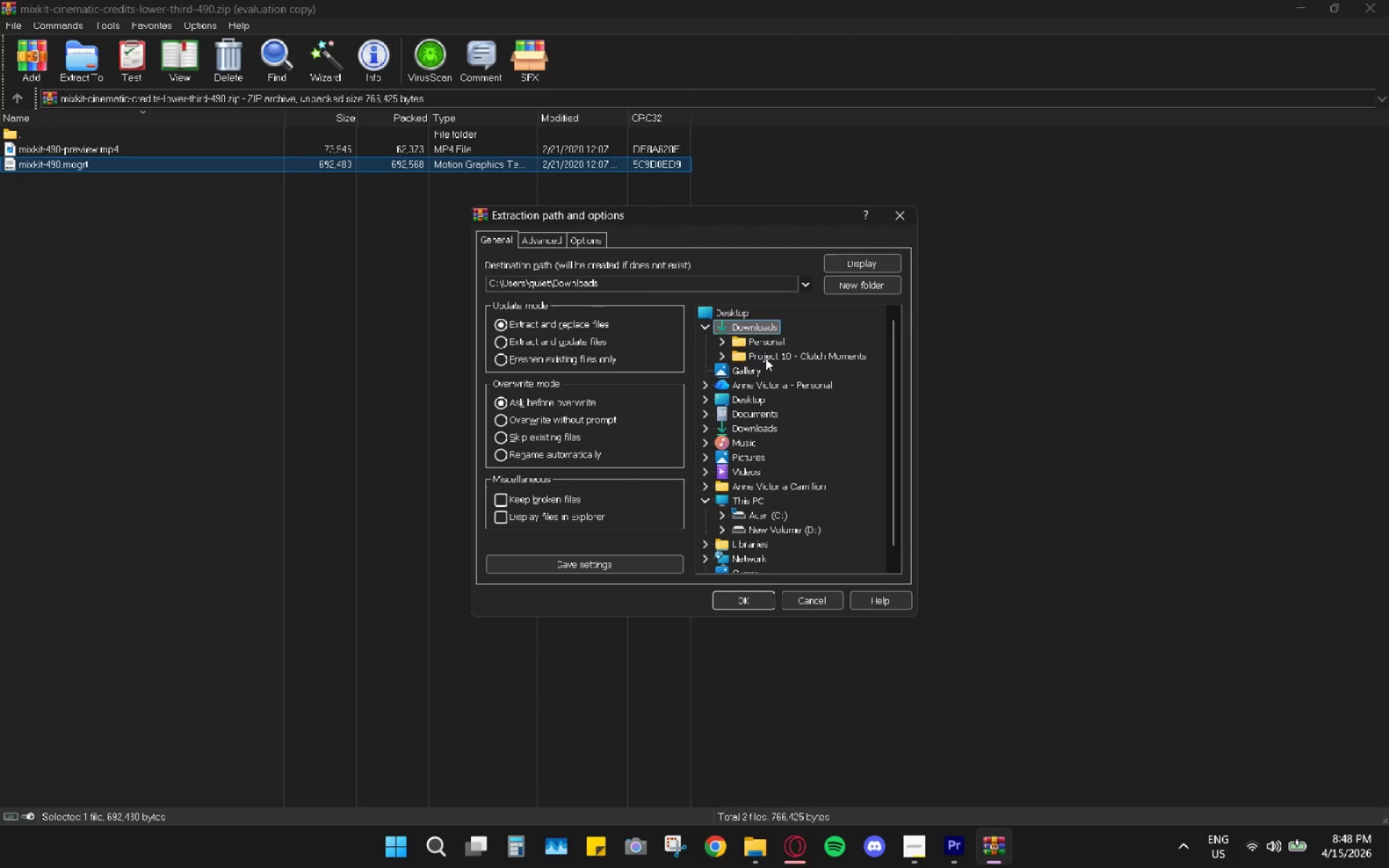 
double_click([765, 358])
 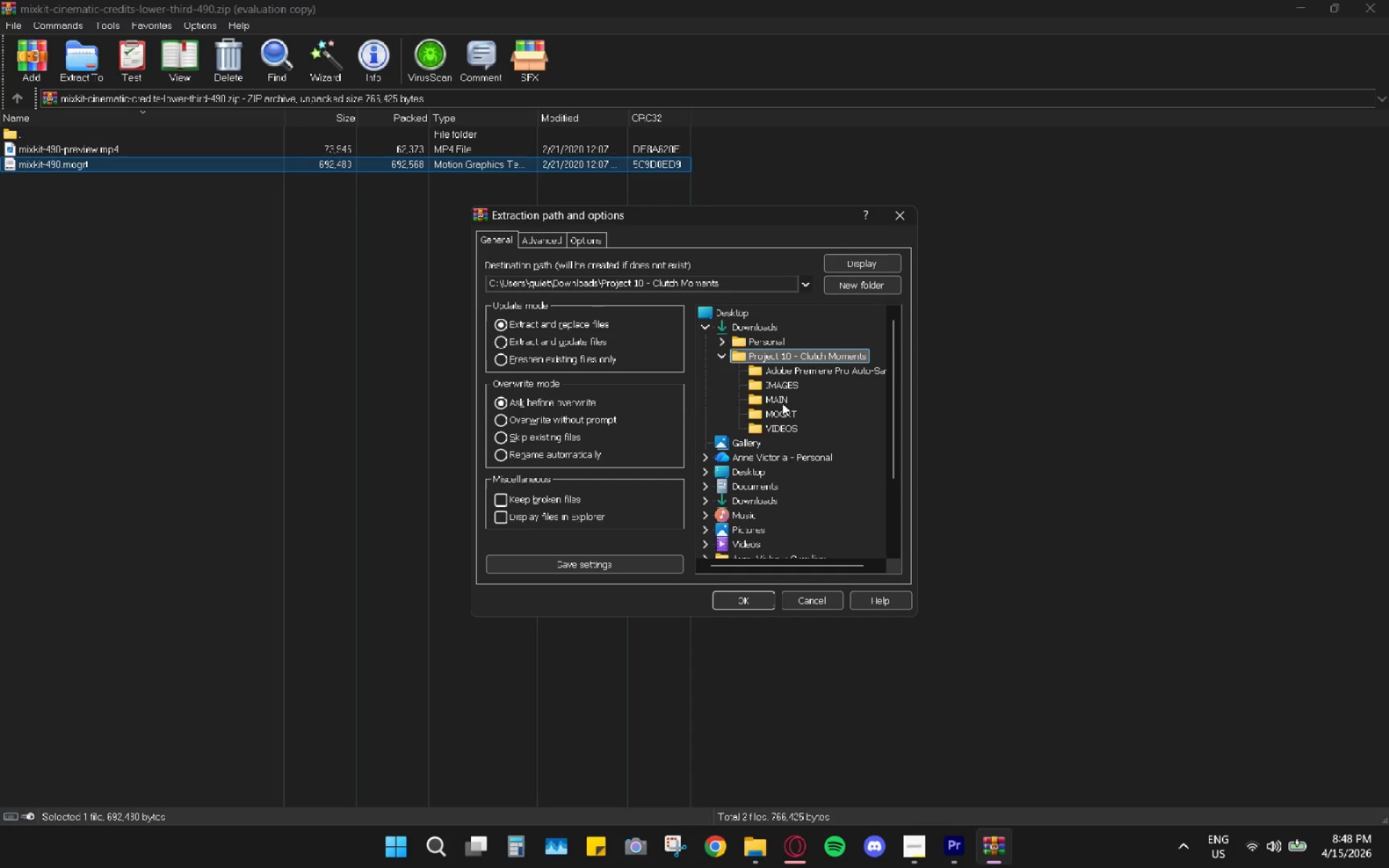 
left_click([781, 411])
 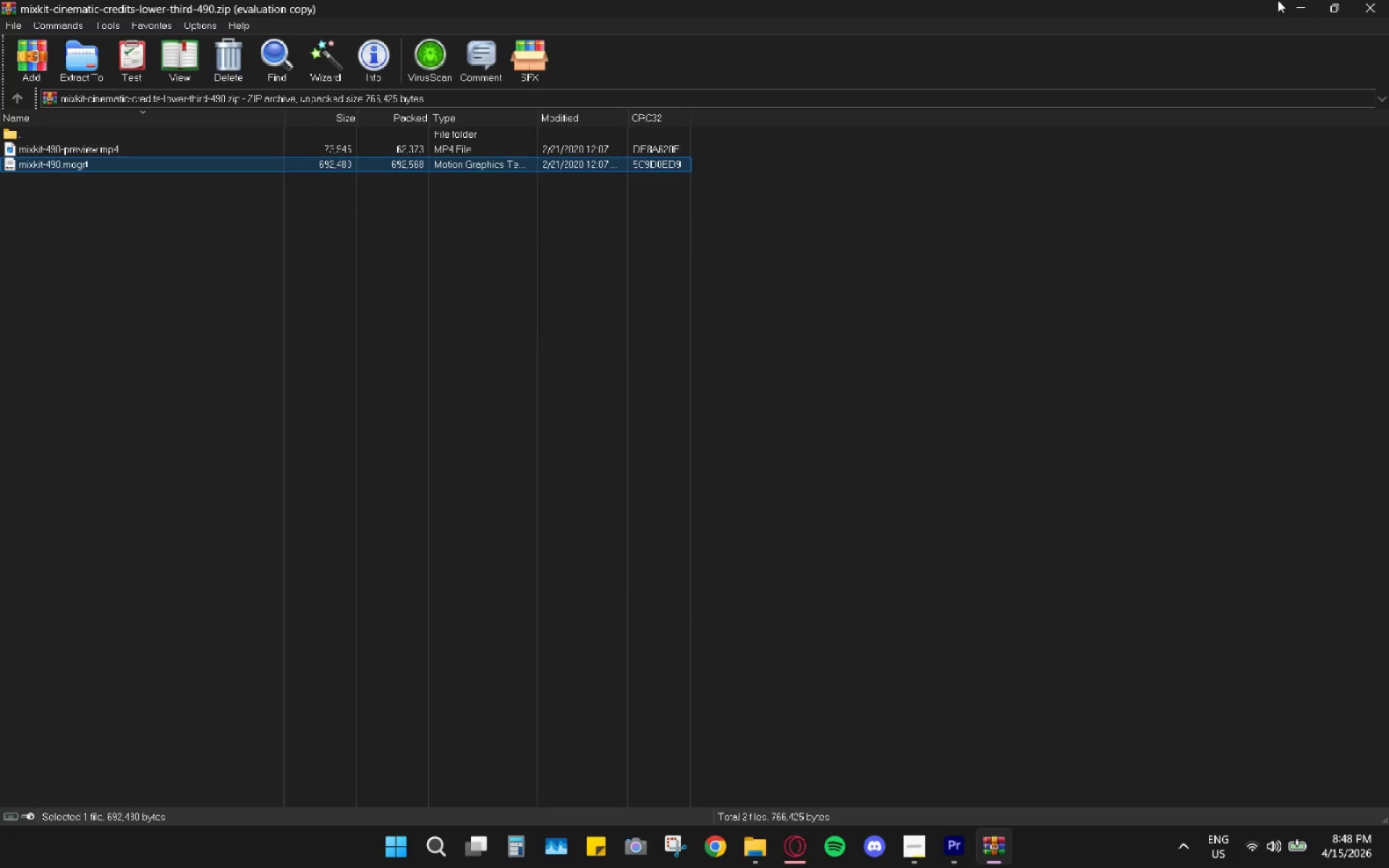 
left_click([1352, 4])
 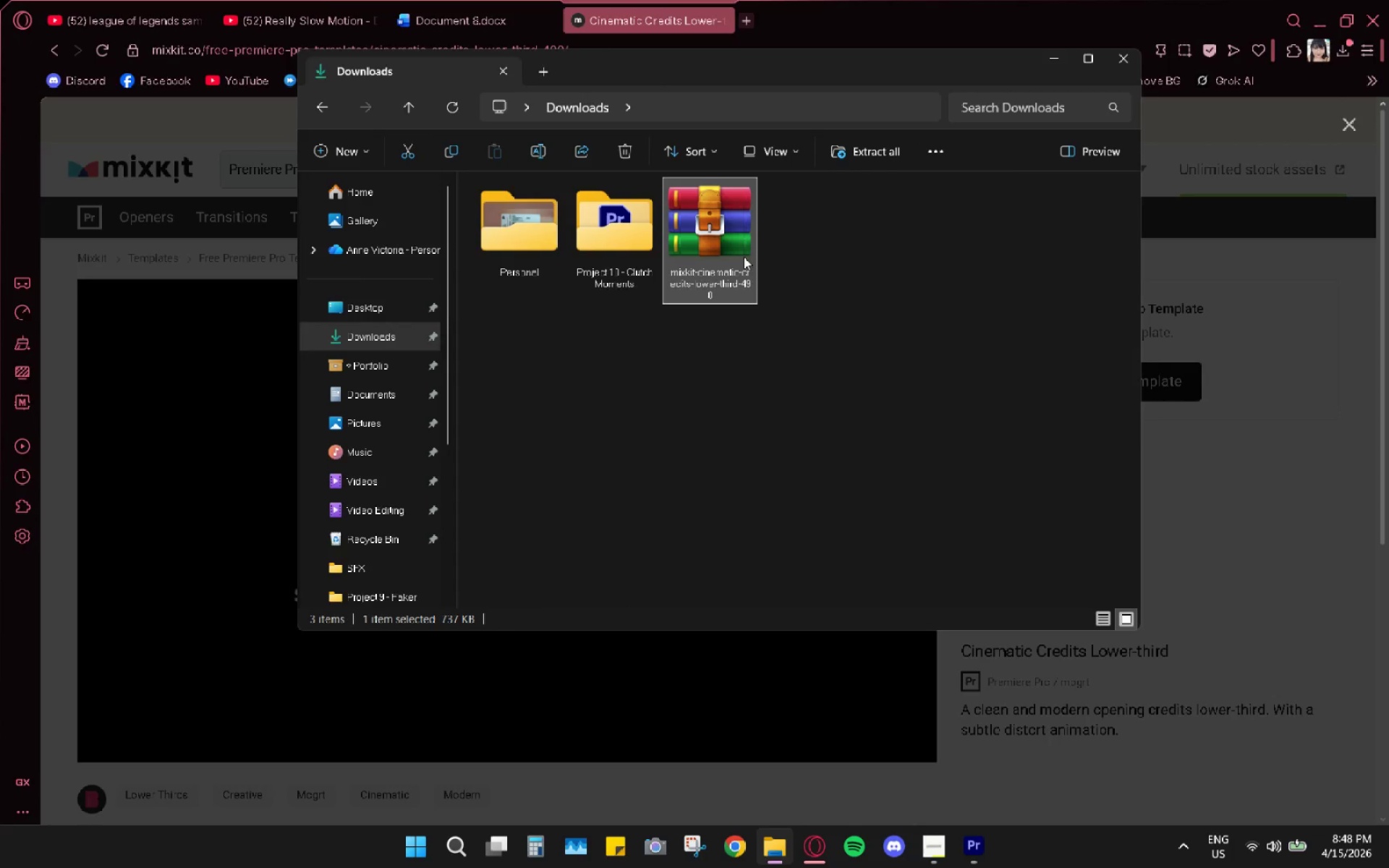 
left_click([621, 156])
 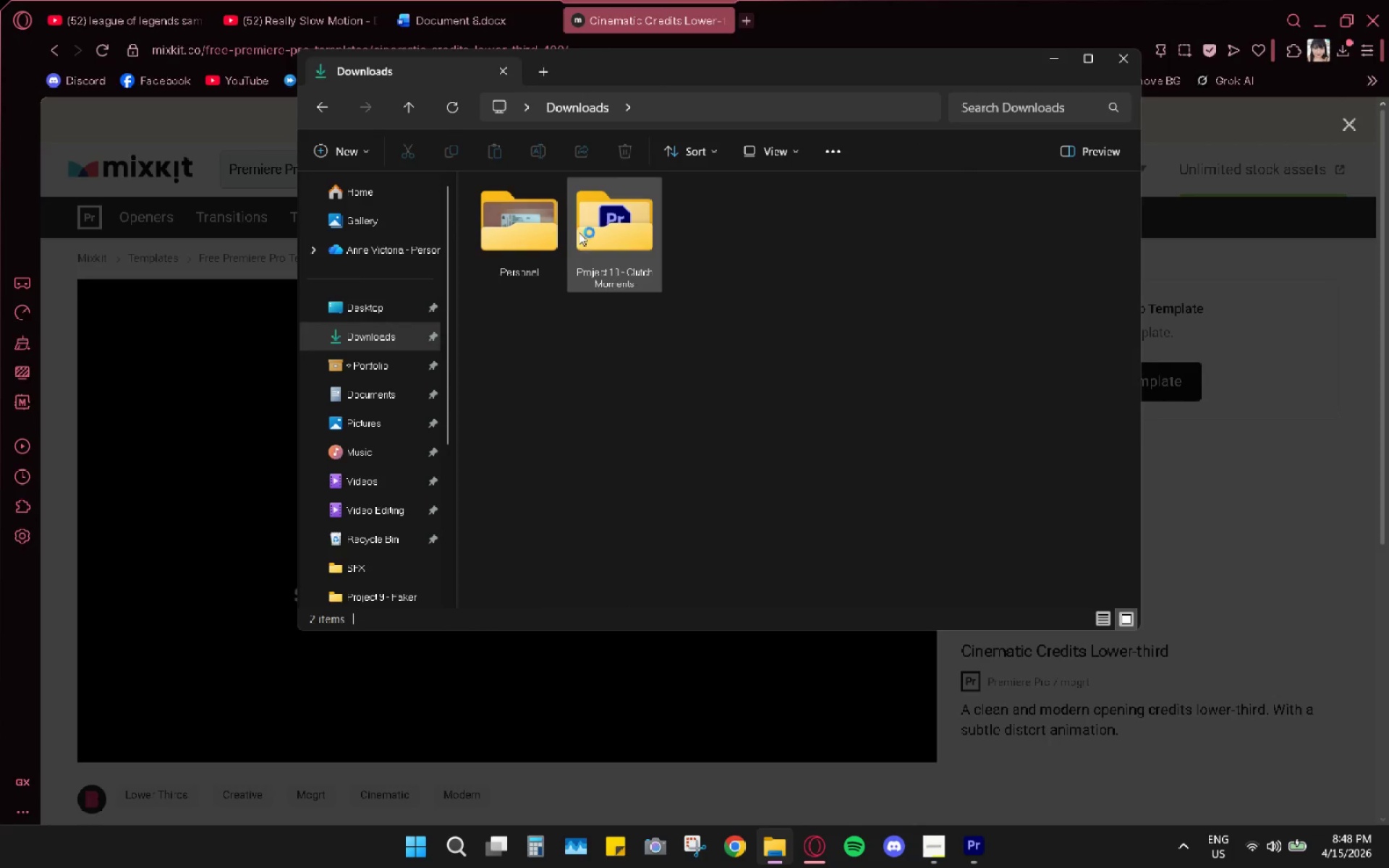 
double_click([596, 226])
 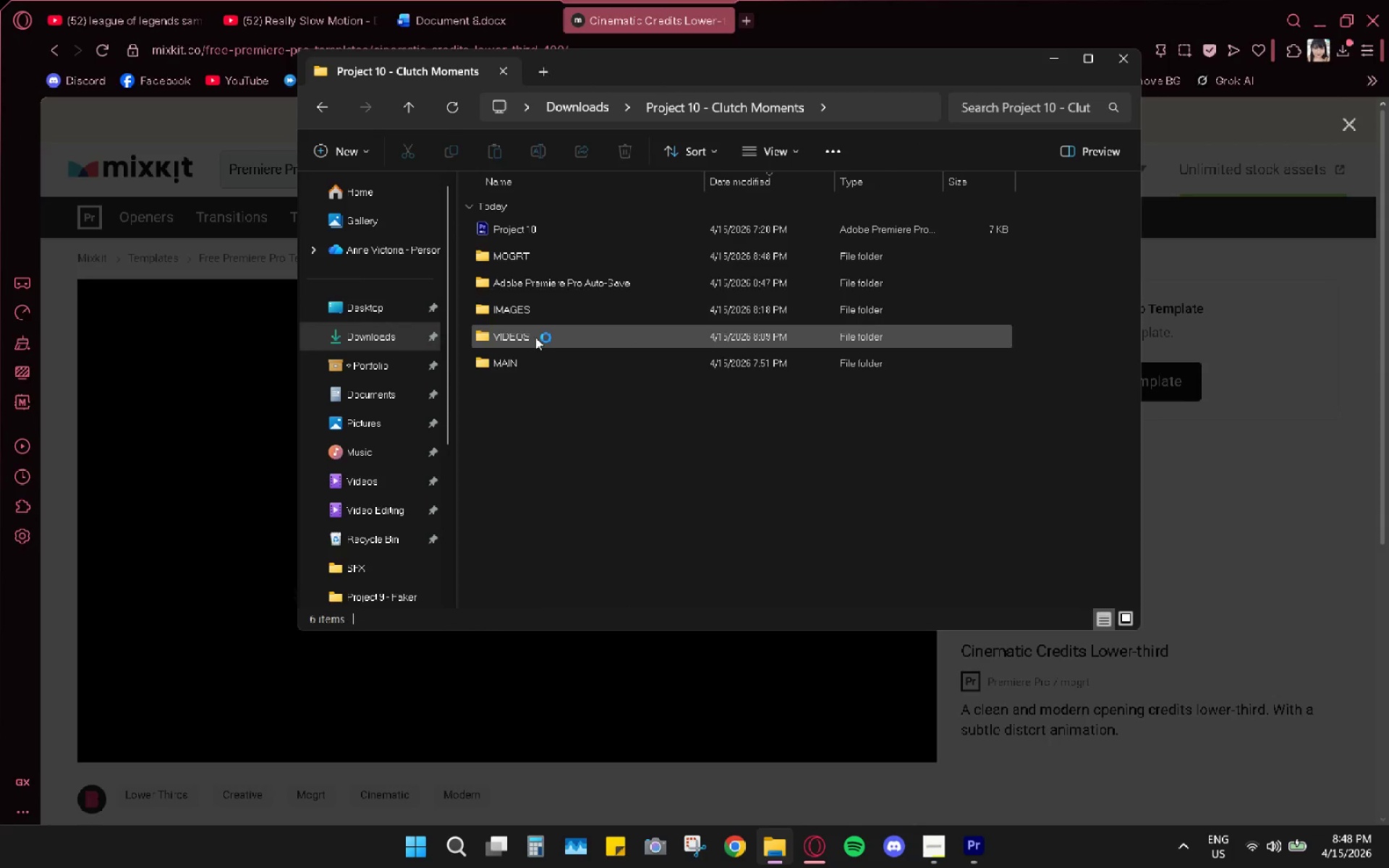 
double_click([522, 255])
 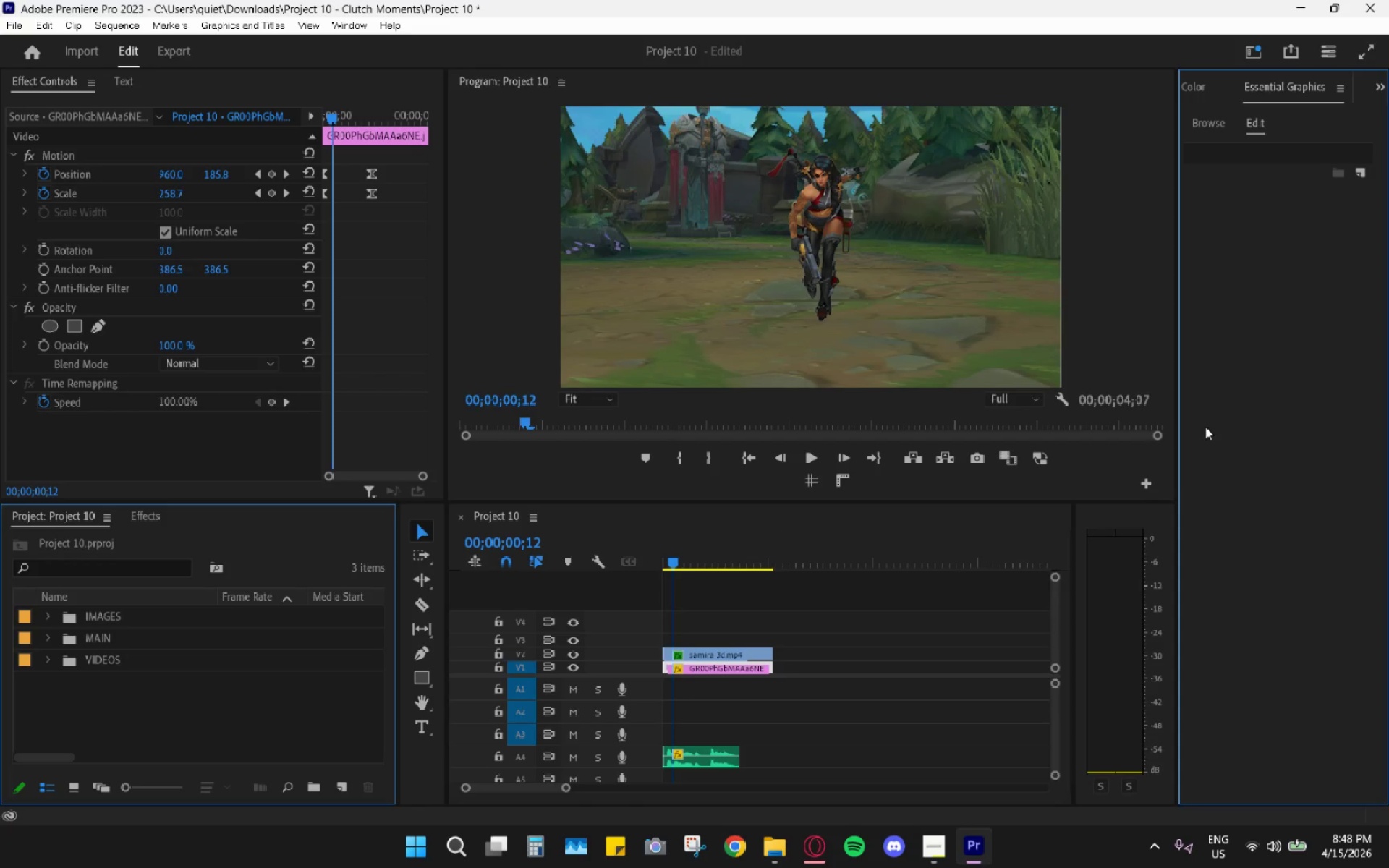 
left_click([1212, 129])
 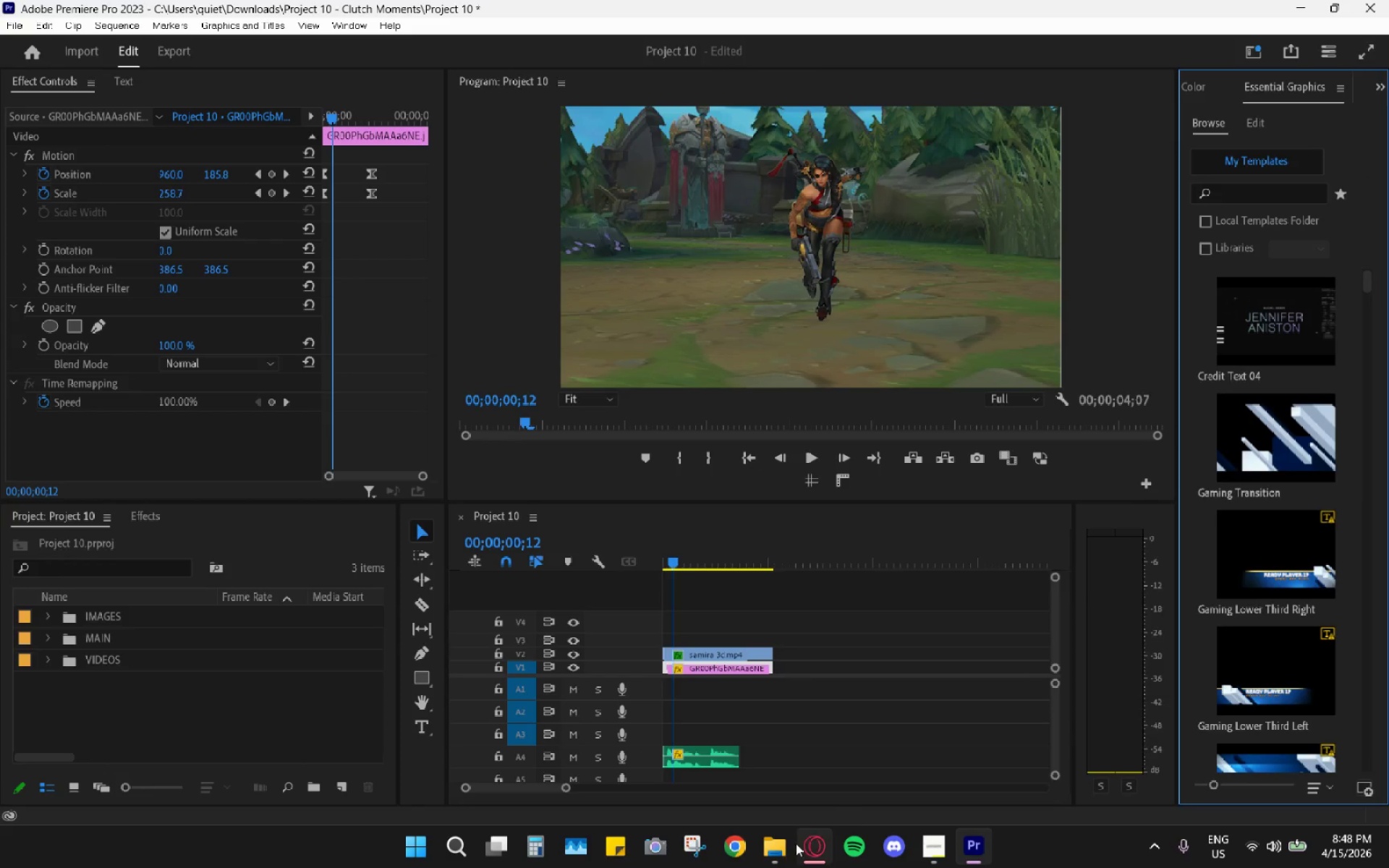 
left_click([777, 846])
 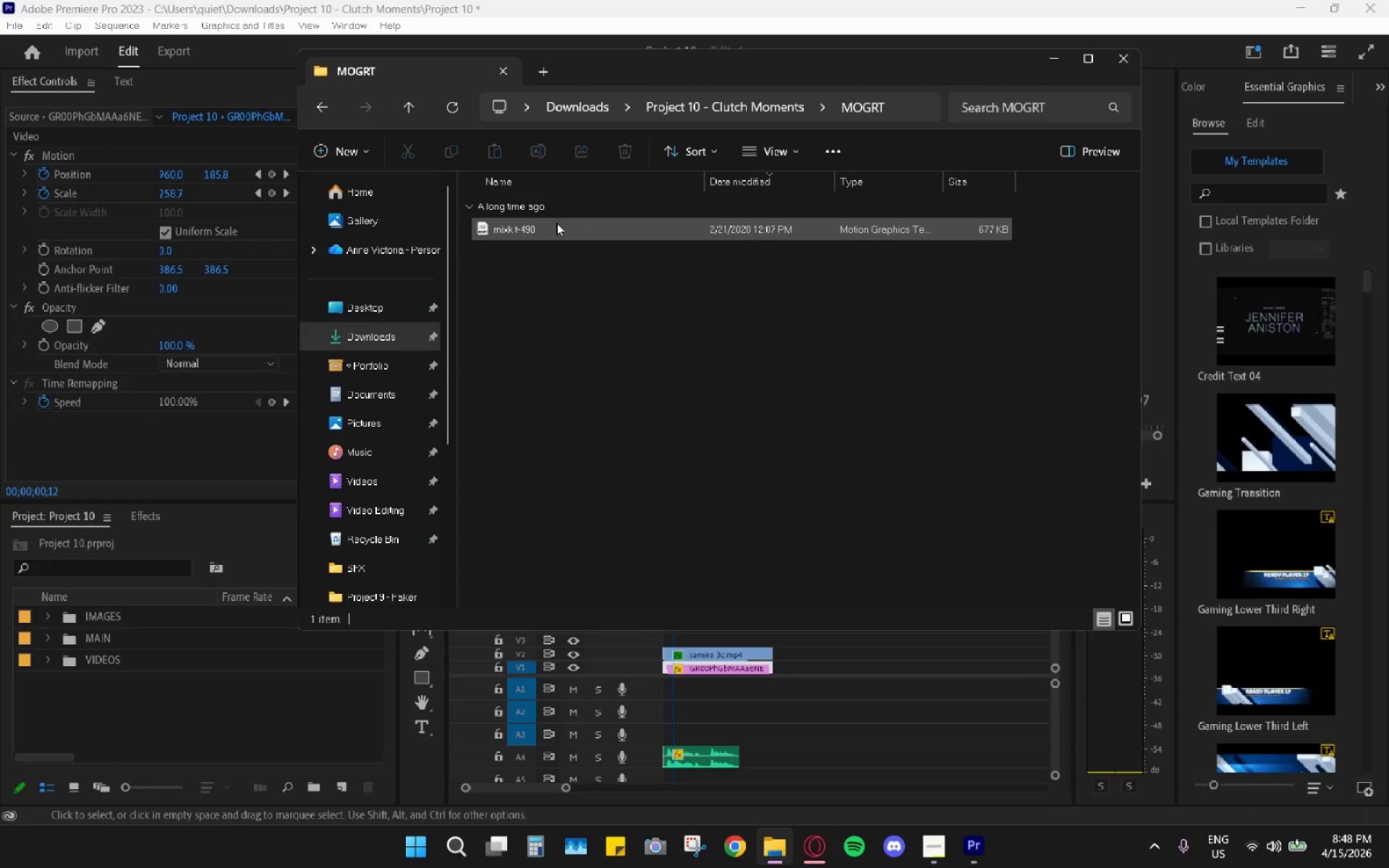 
left_click_drag(start_coordinate=[531, 229], to_coordinate=[1271, 298])
 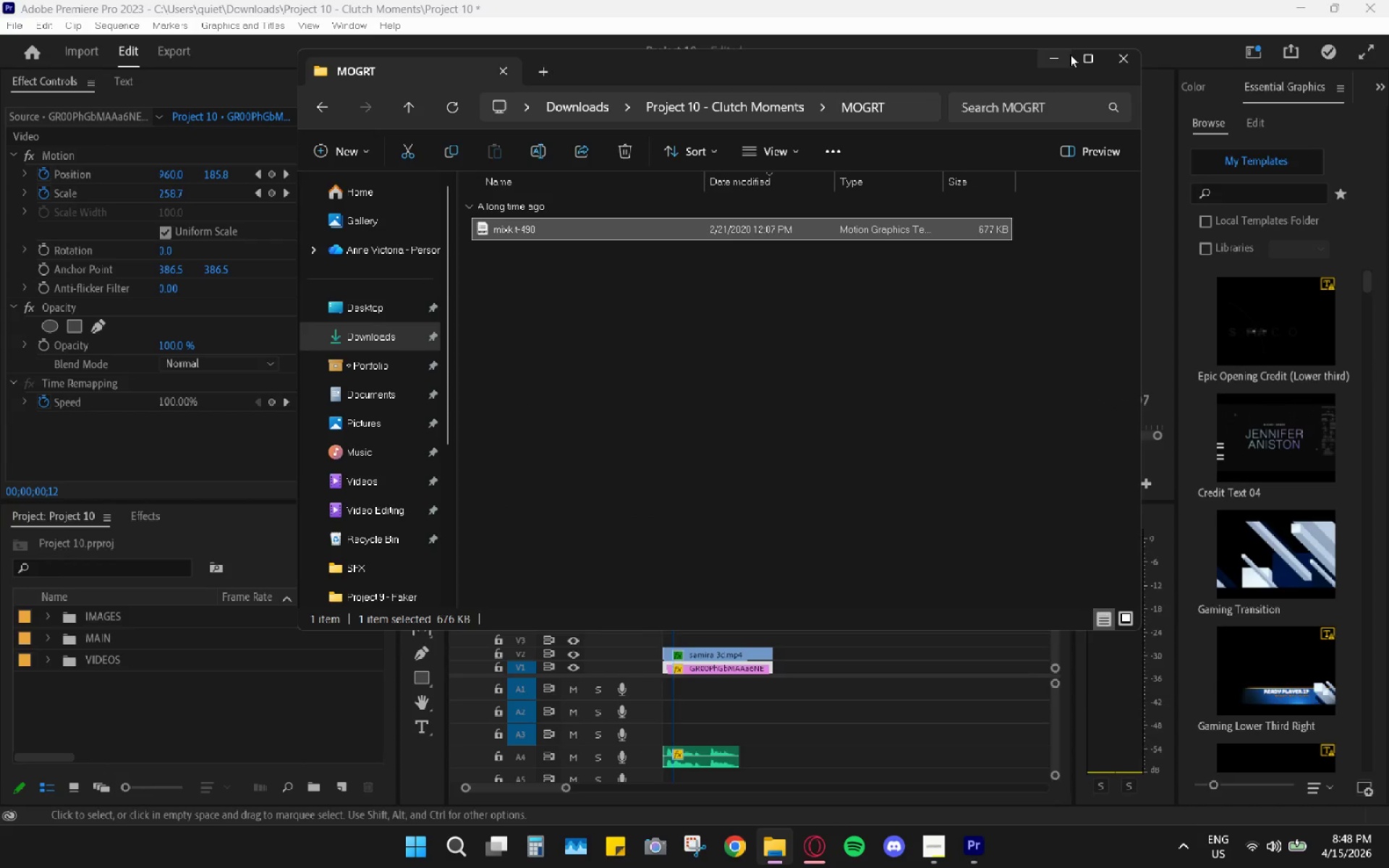 
left_click([1066, 54])
 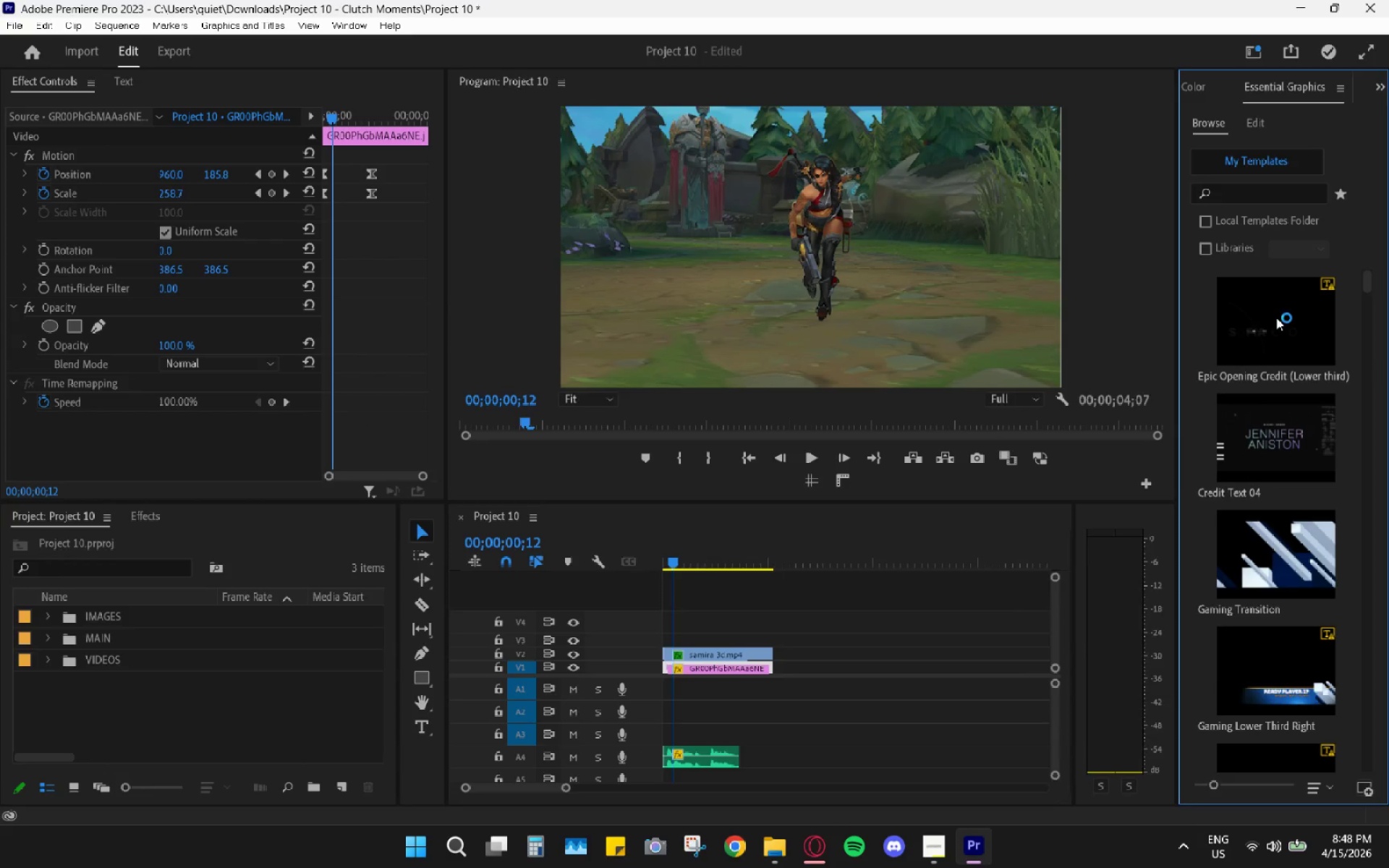 
left_click_drag(start_coordinate=[1282, 336], to_coordinate=[660, 635])
 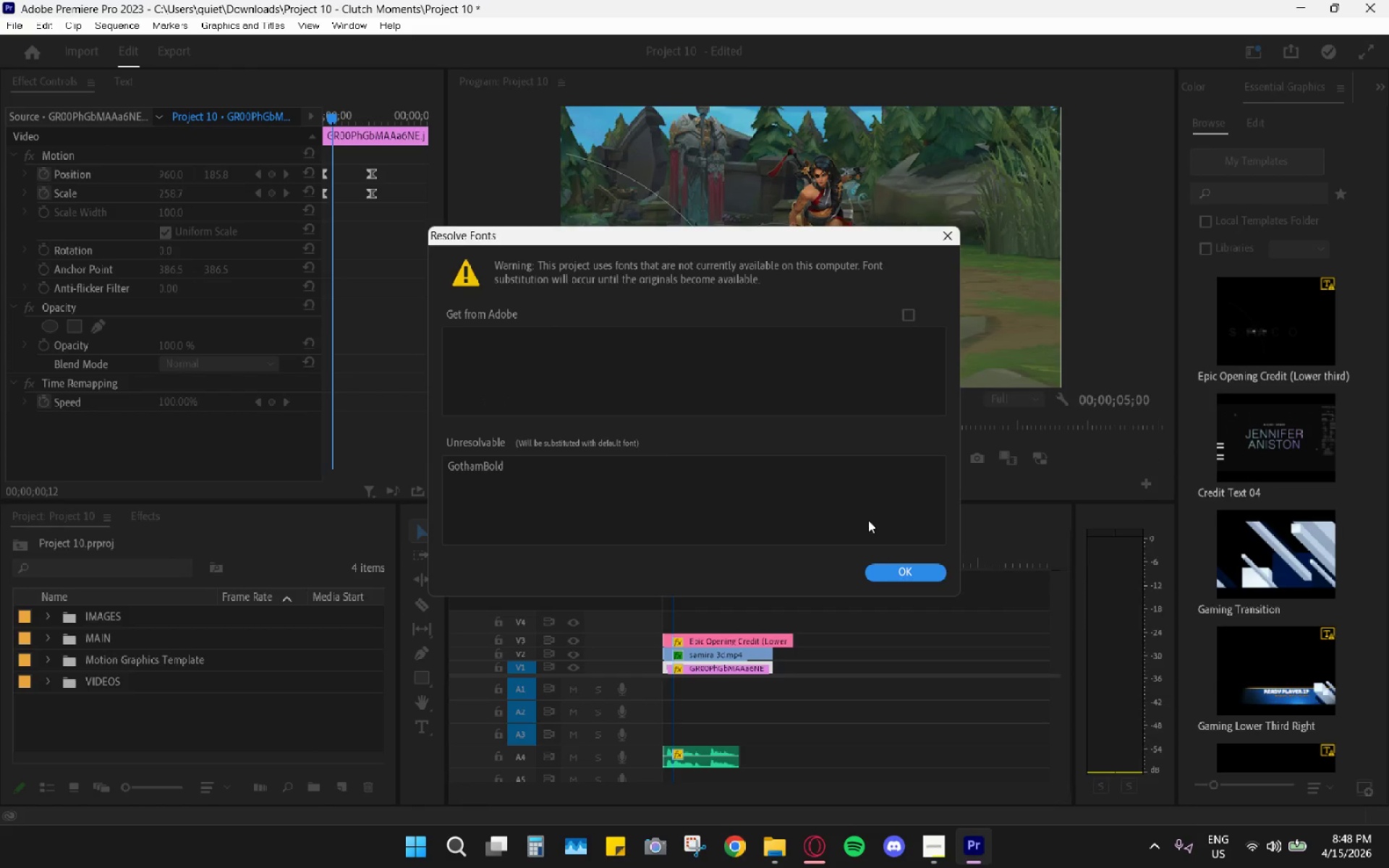 
left_click([890, 570])
 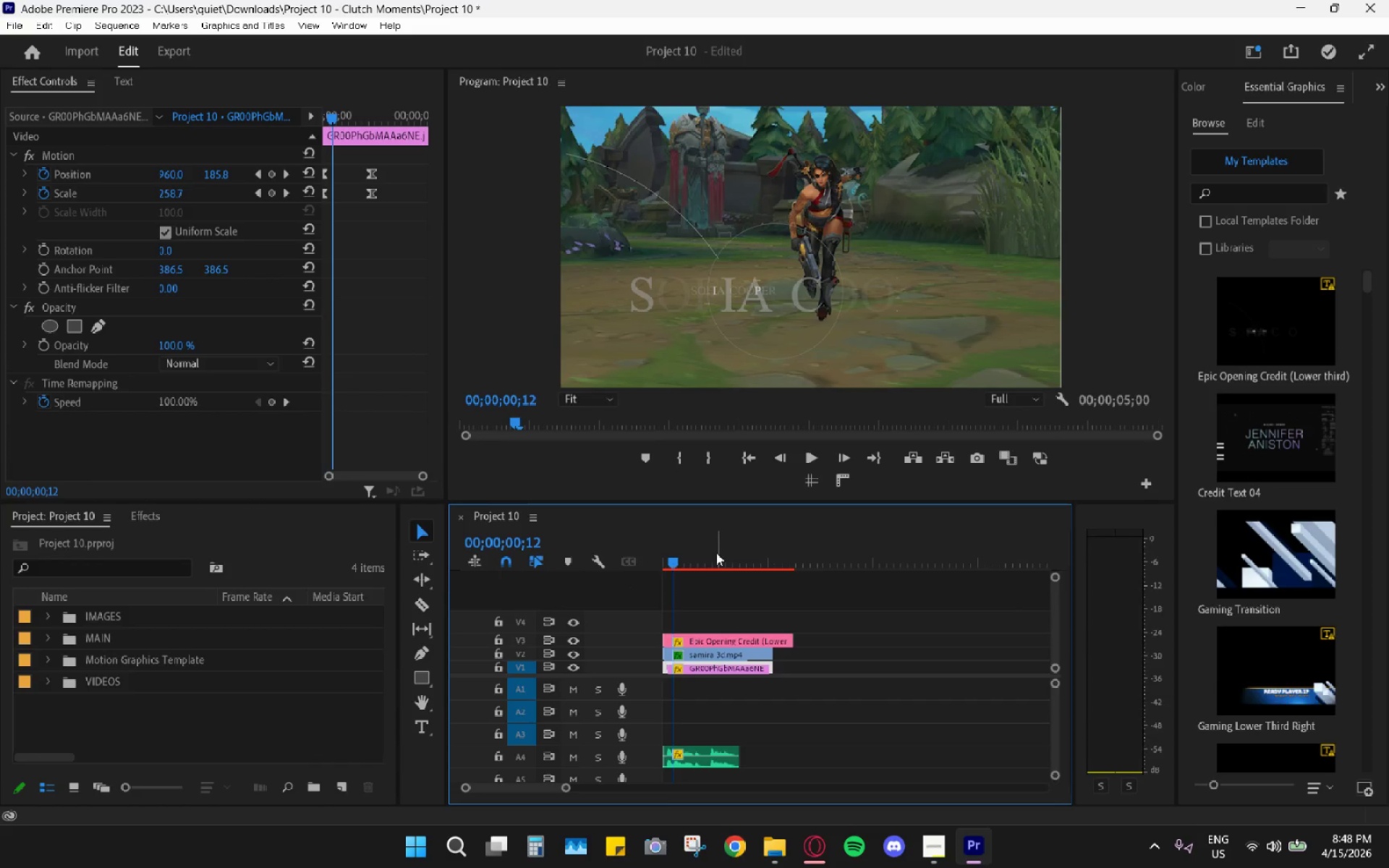 
left_click_drag(start_coordinate=[704, 554], to_coordinate=[611, 550])
 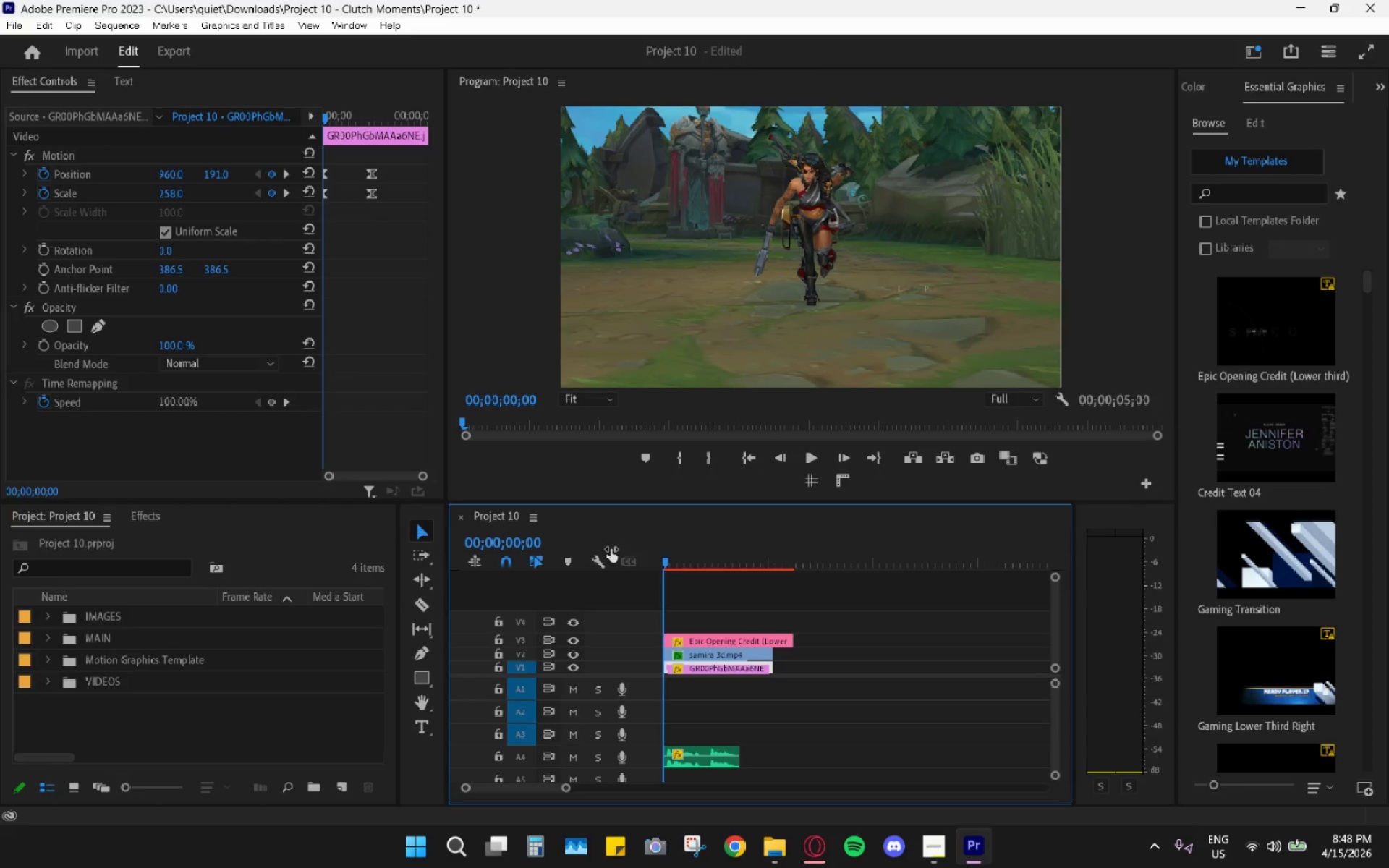 
key(Space)
 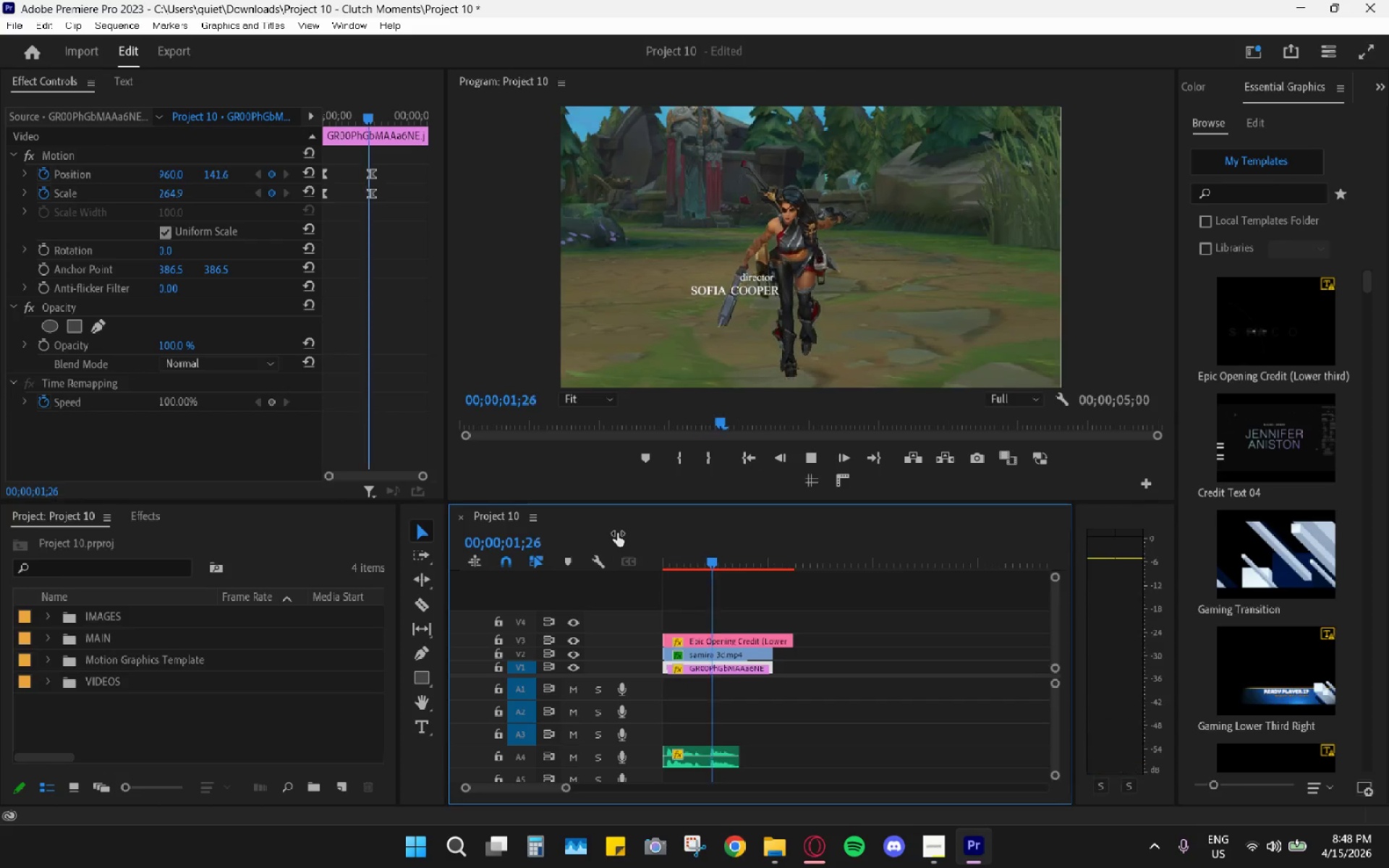 
key(Space)
 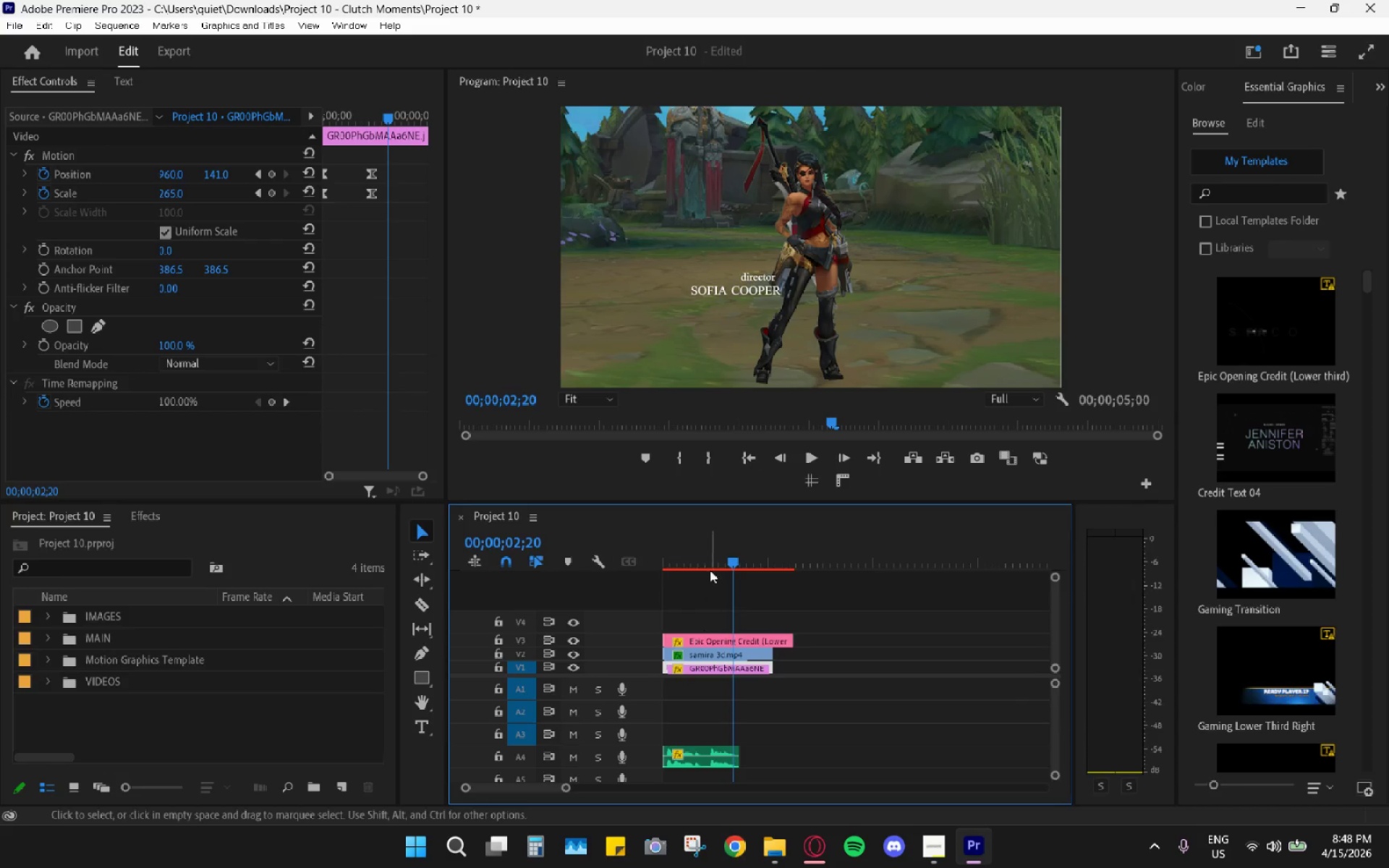 
left_click_drag(start_coordinate=[697, 552], to_coordinate=[647, 550])
 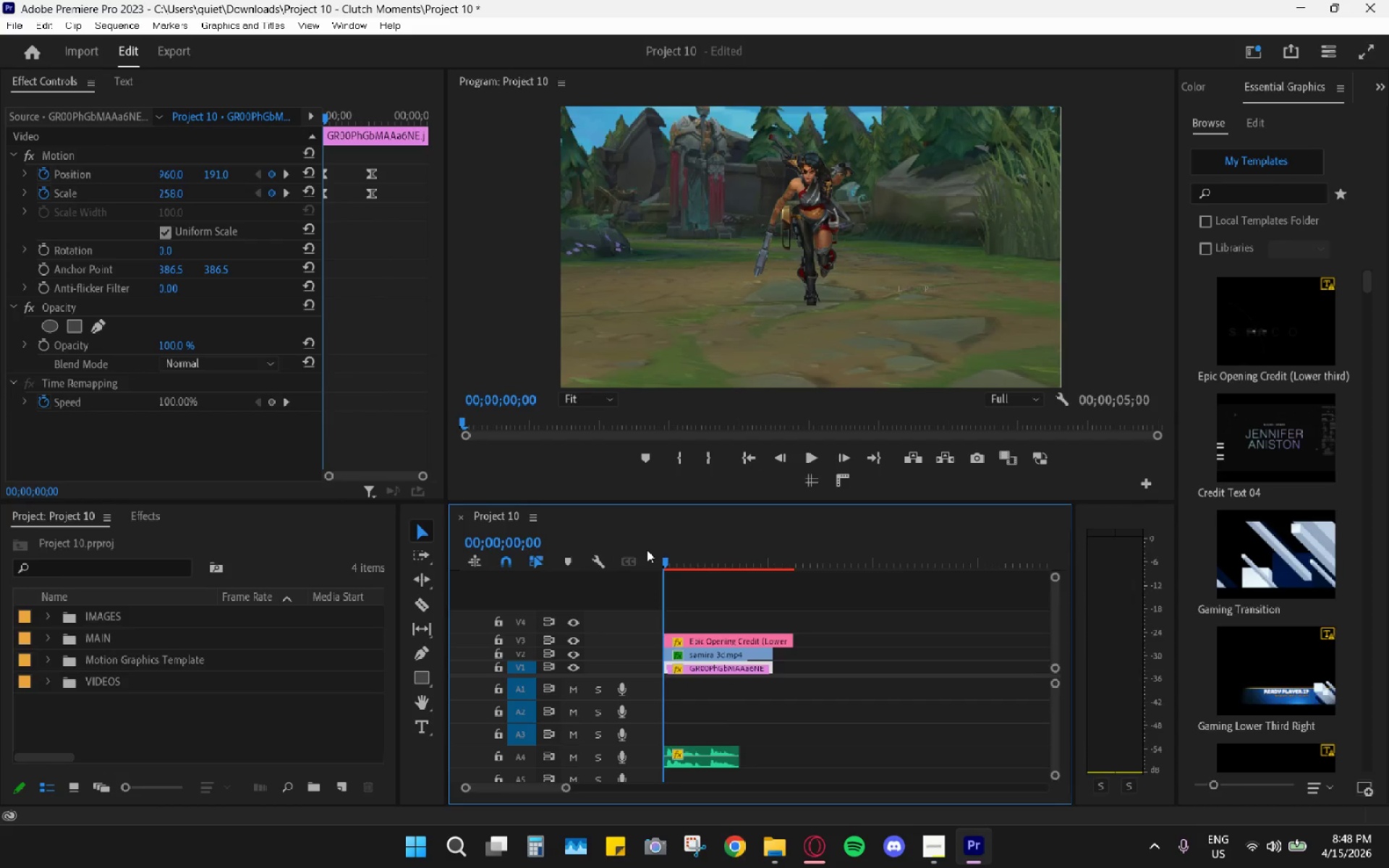 
key(Space)
 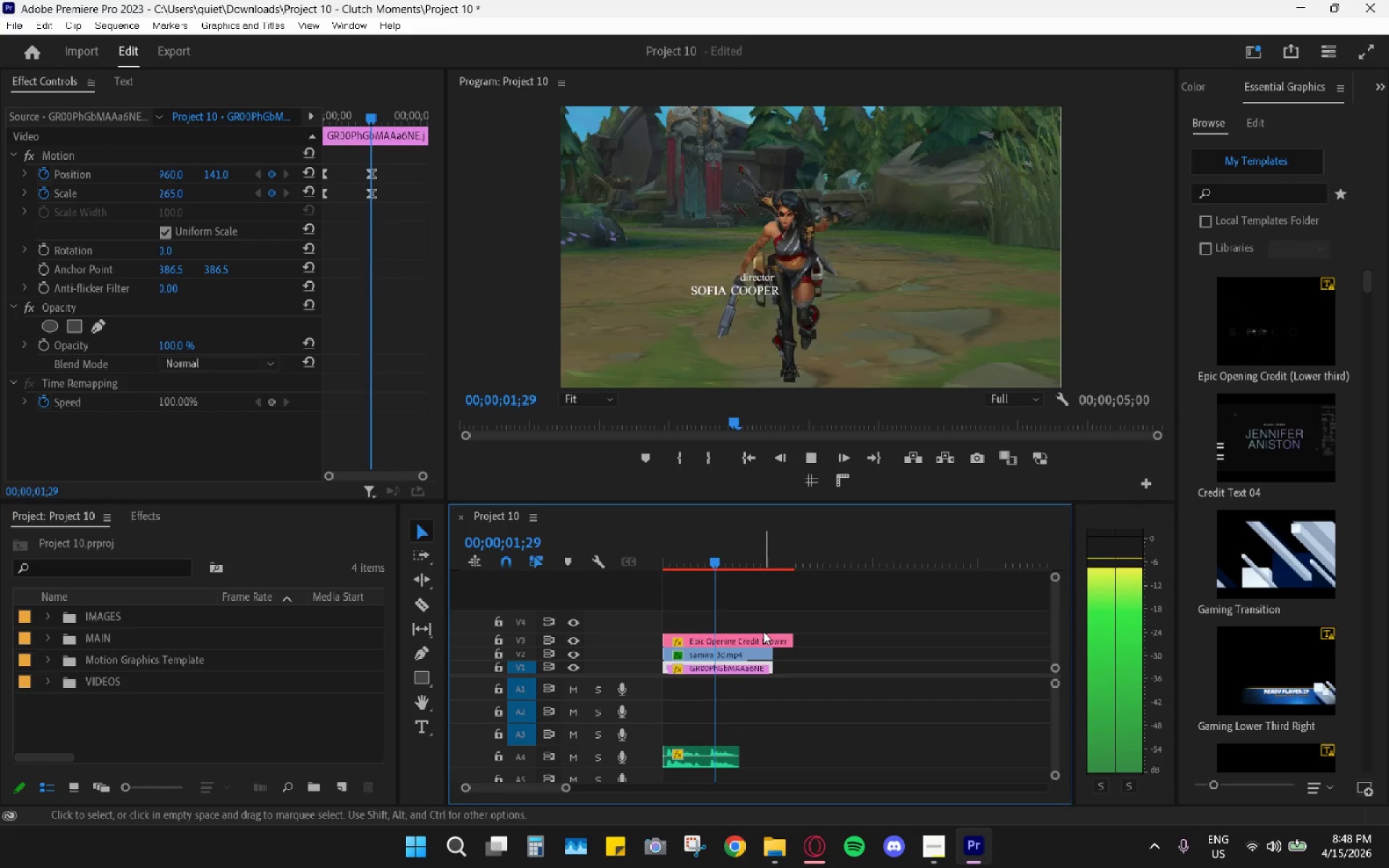 
left_click_drag(start_coordinate=[730, 548], to_coordinate=[608, 535])
 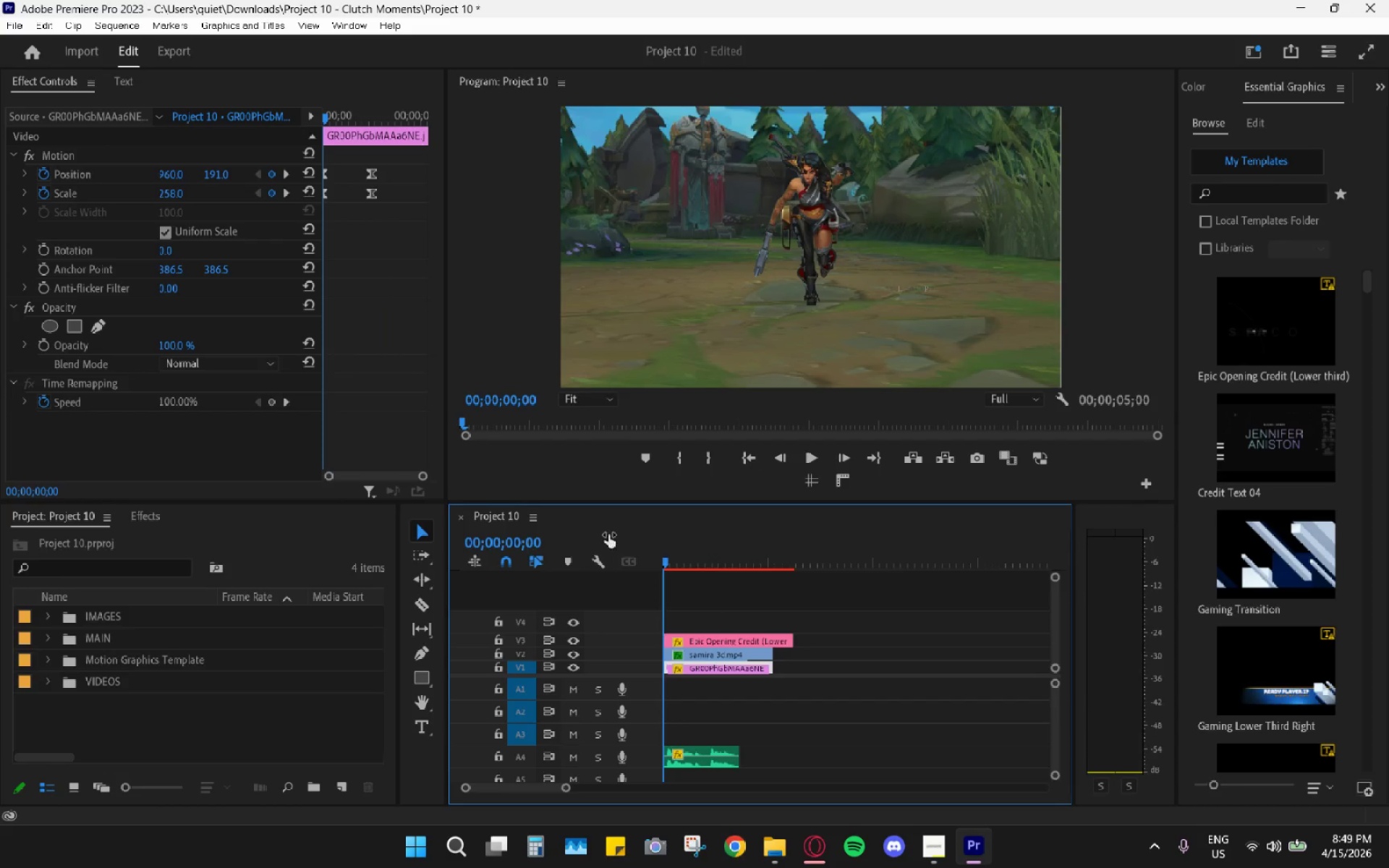 
key(Space)
 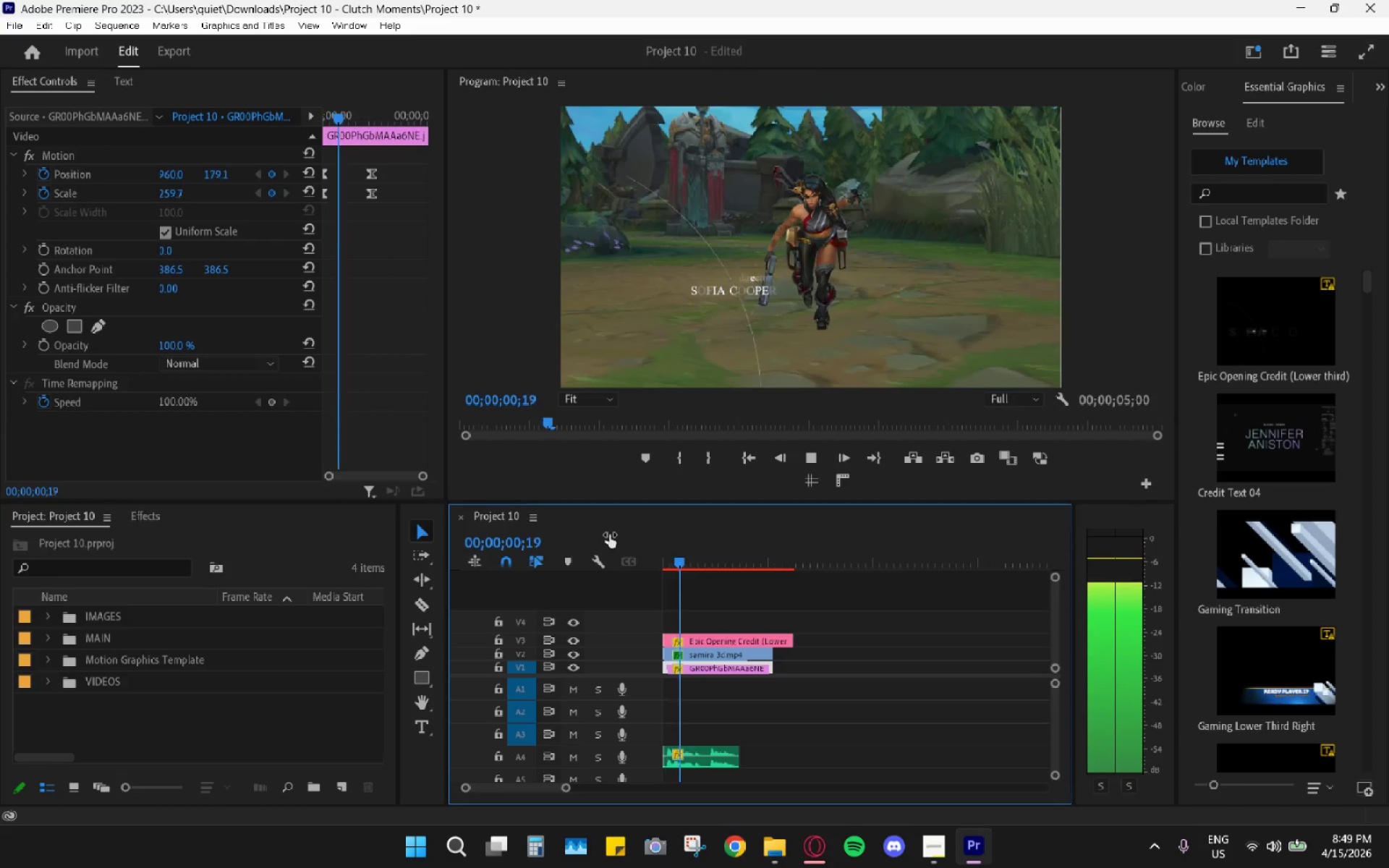 
key(Space)
 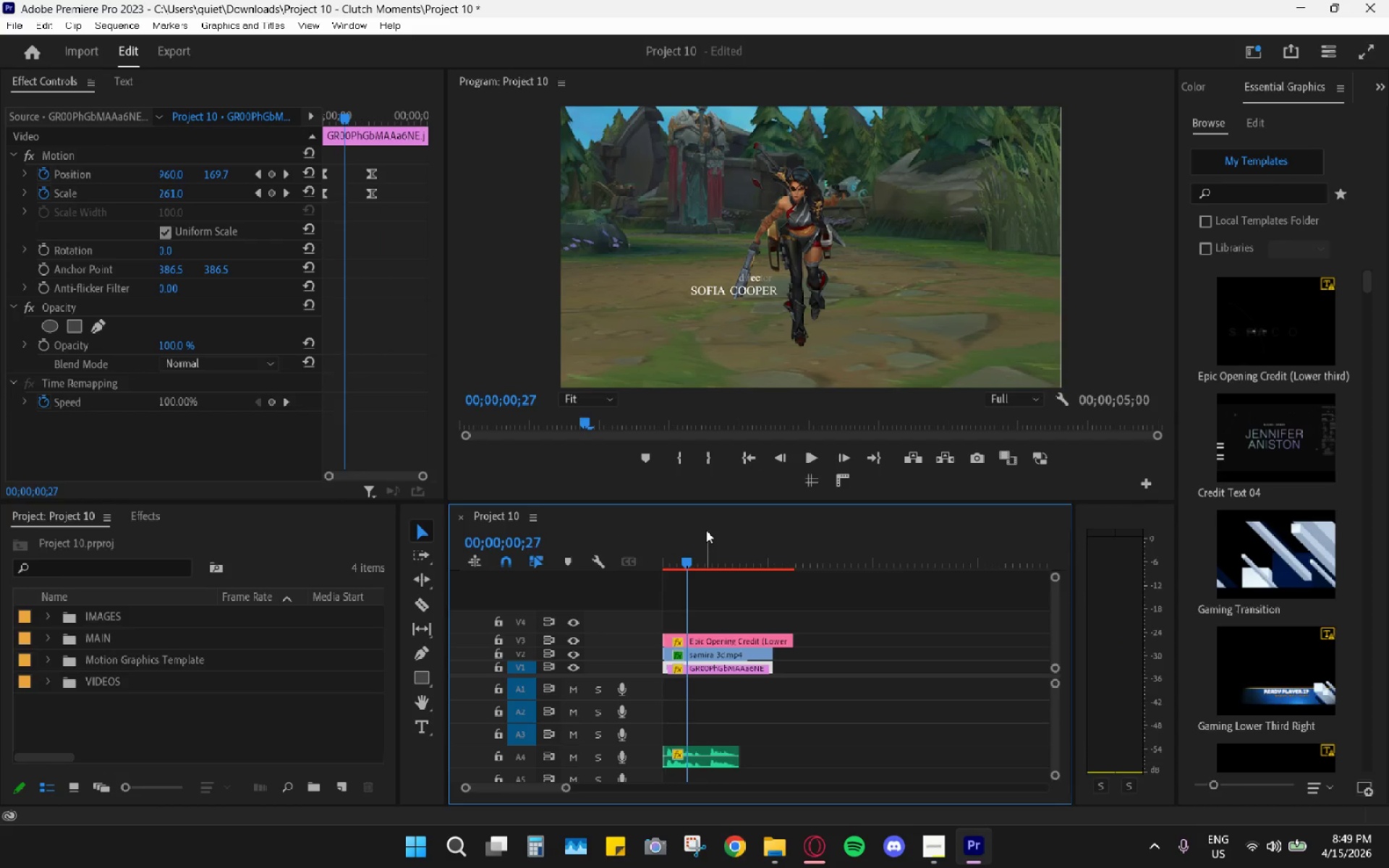 
left_click_drag(start_coordinate=[705, 530], to_coordinate=[660, 545])
 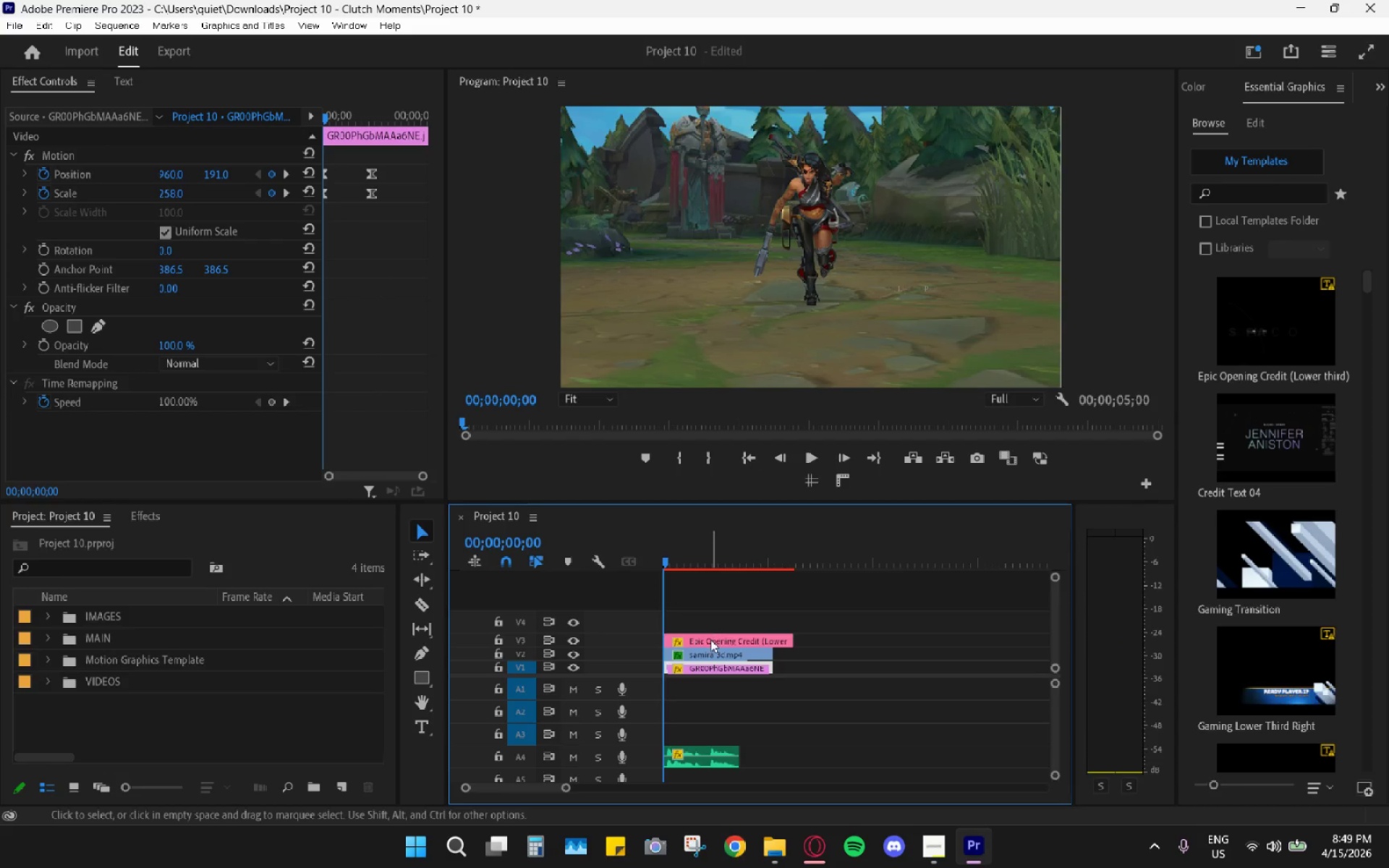 
left_click_drag(start_coordinate=[713, 639], to_coordinate=[783, 615])
 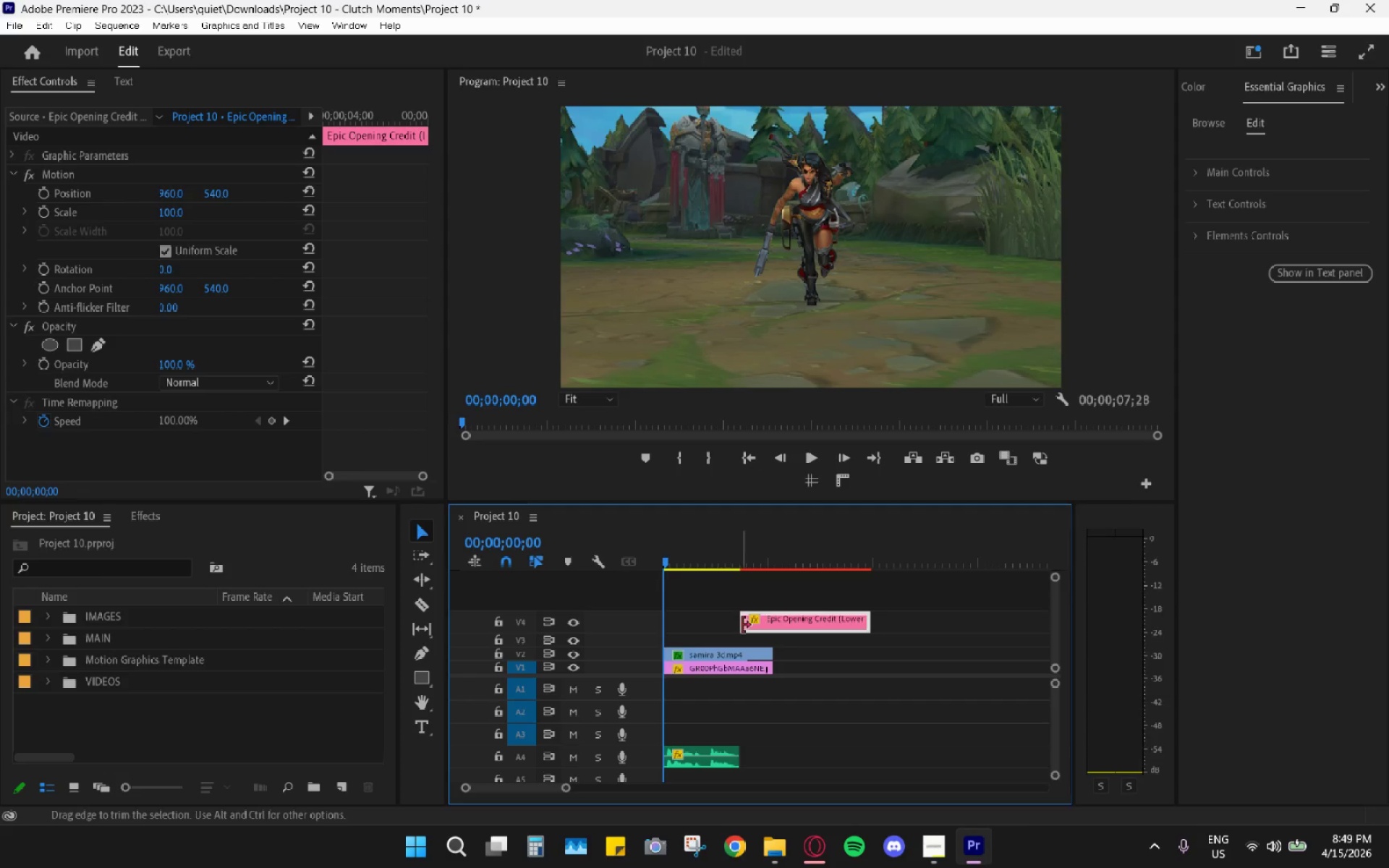 
left_click_drag(start_coordinate=[745, 625], to_coordinate=[686, 623])
 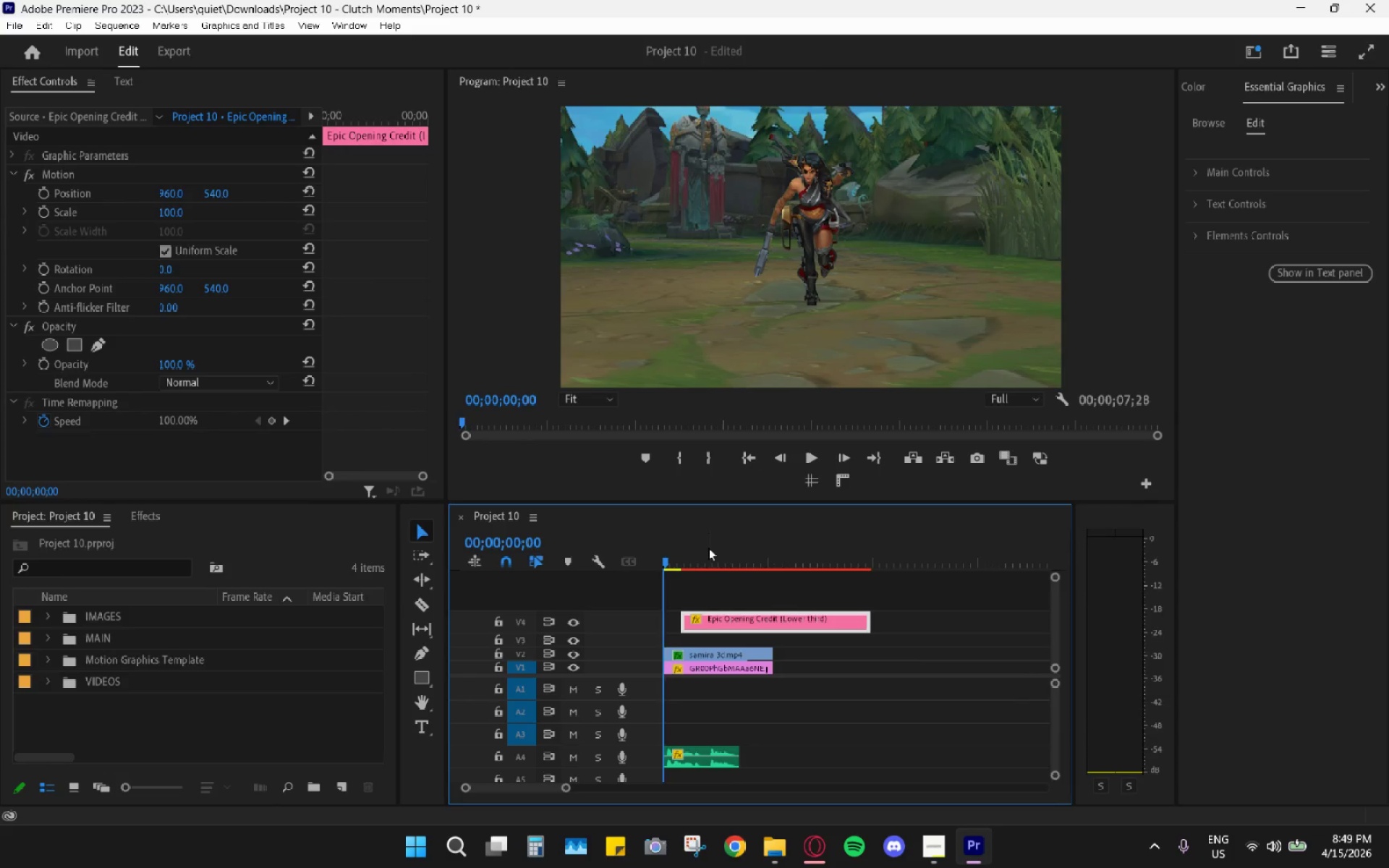 
left_click_drag(start_coordinate=[704, 544], to_coordinate=[689, 541])
 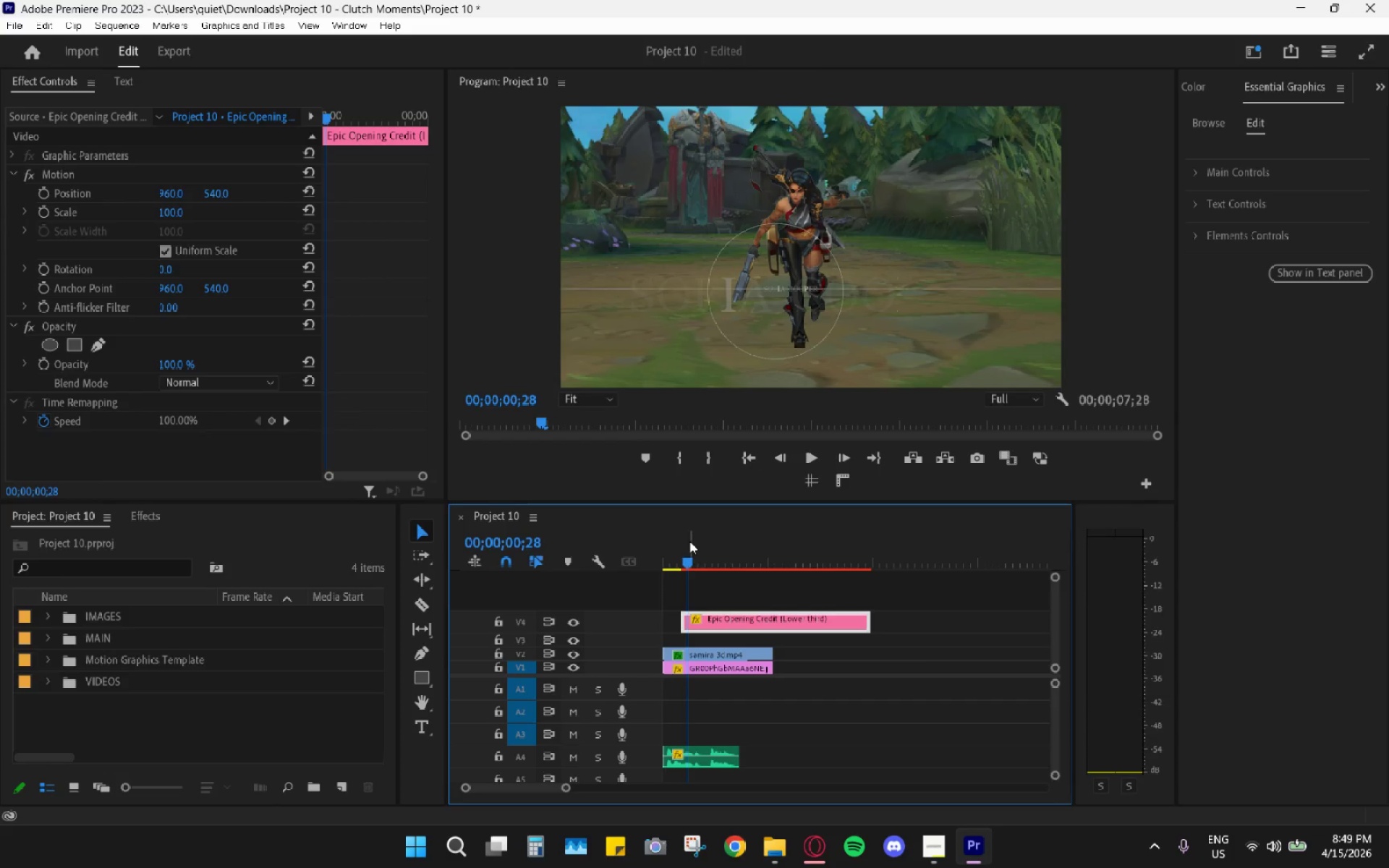 
key(Space)
 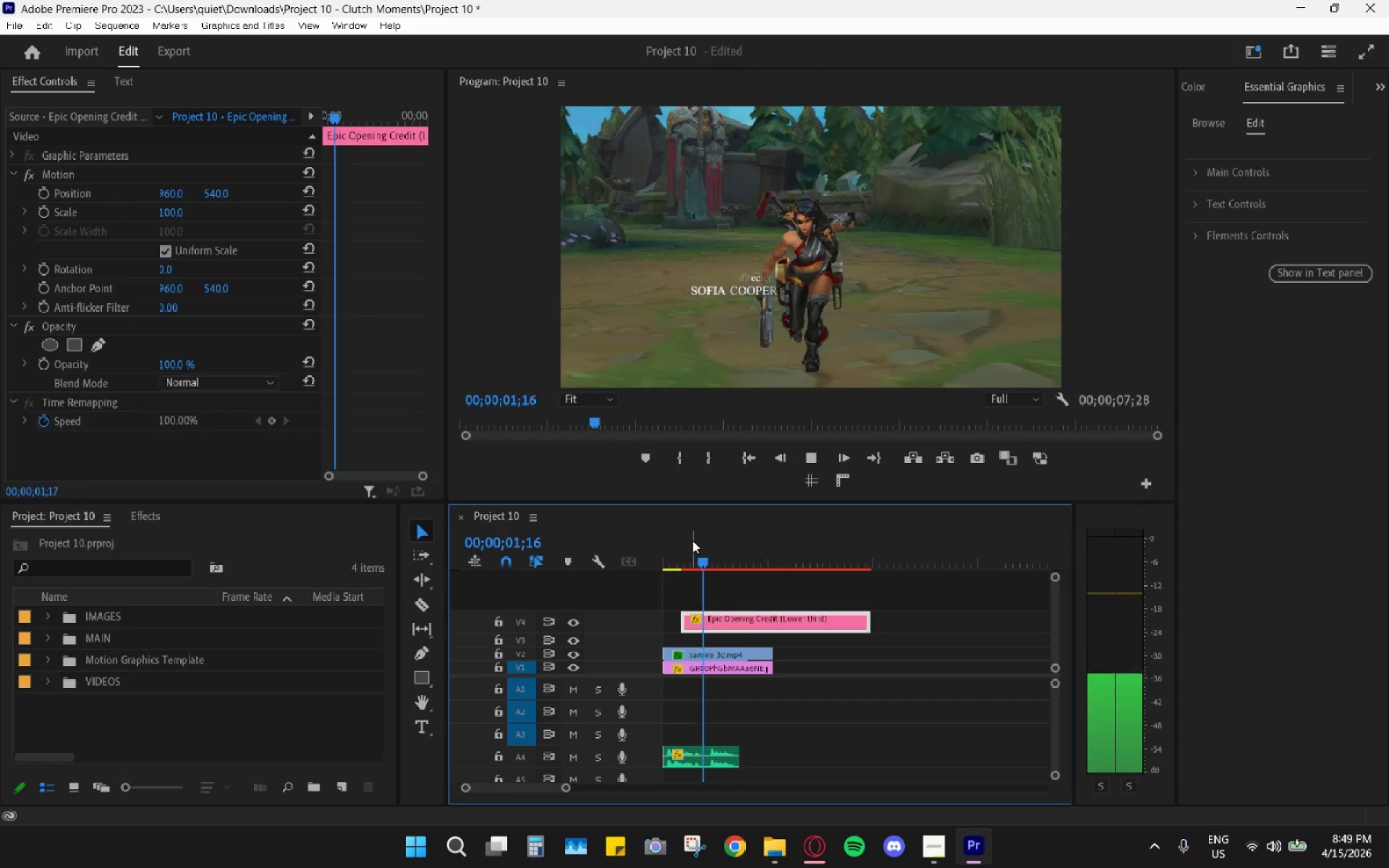 
left_click_drag(start_coordinate=[710, 545], to_coordinate=[774, 551])
 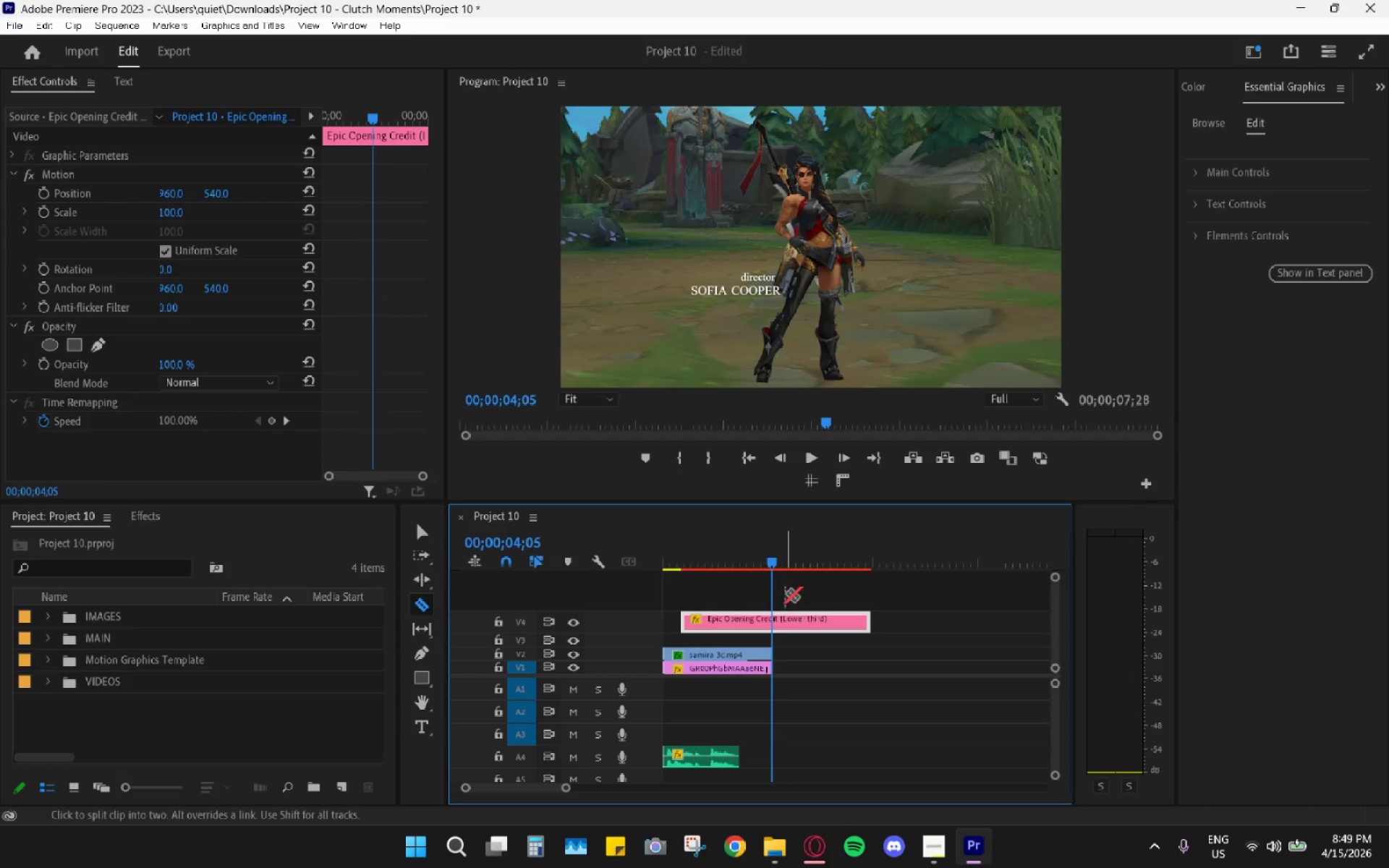 
type(cbh)
 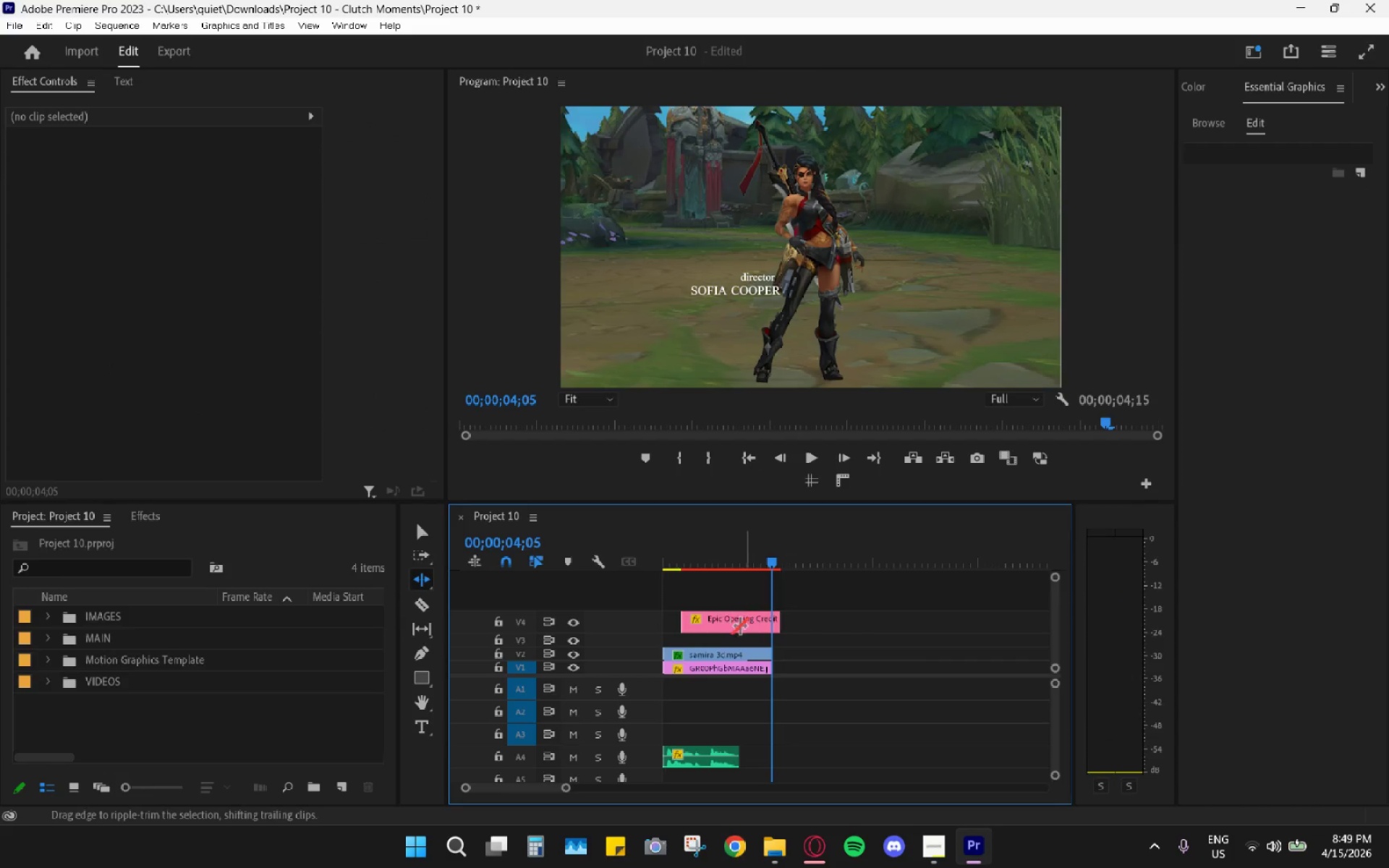 
left_click_drag(start_coordinate=[744, 626], to_coordinate=[718, 624])
 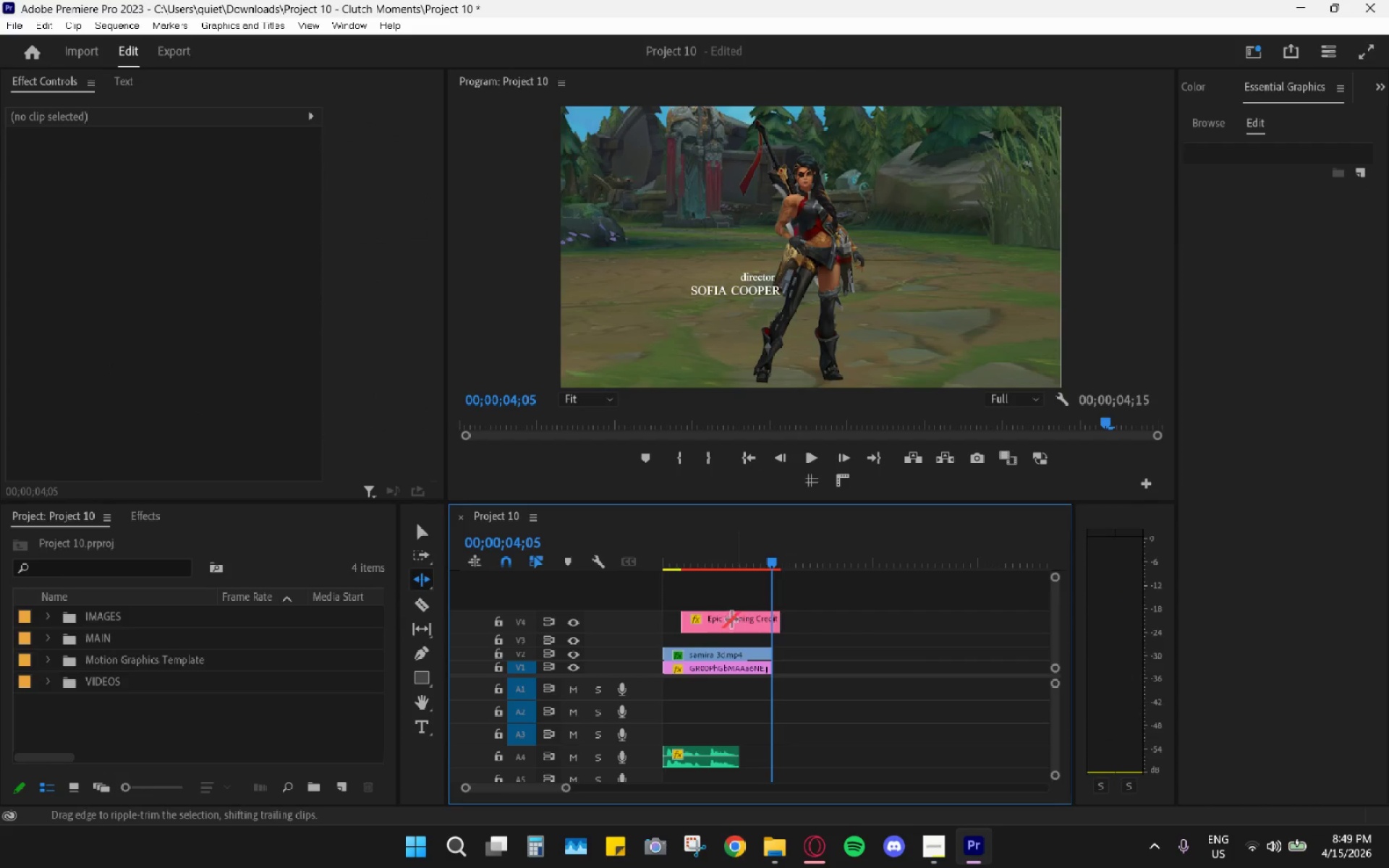 
left_click_drag(start_coordinate=[735, 620], to_coordinate=[684, 618])
 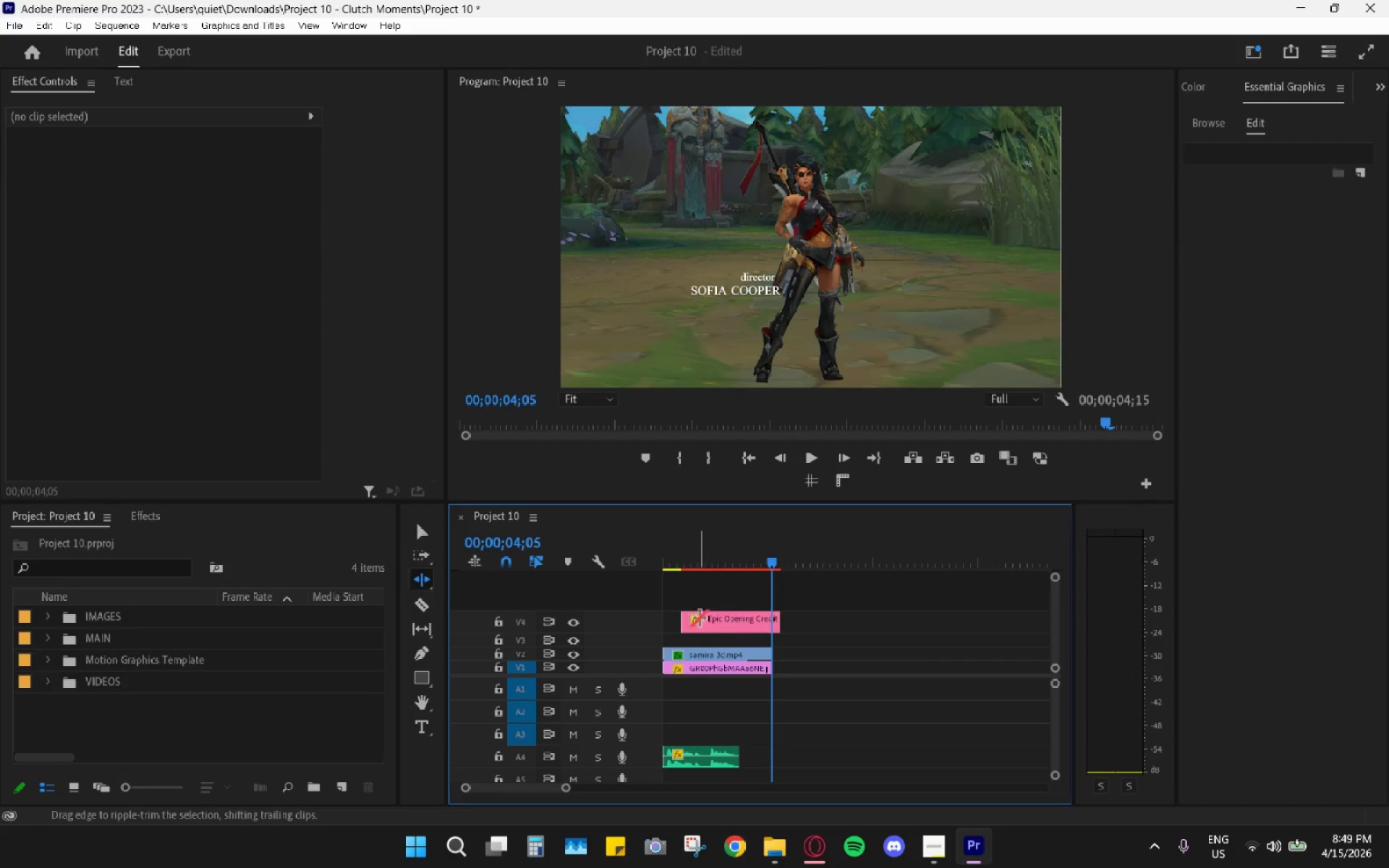 
key(V)
 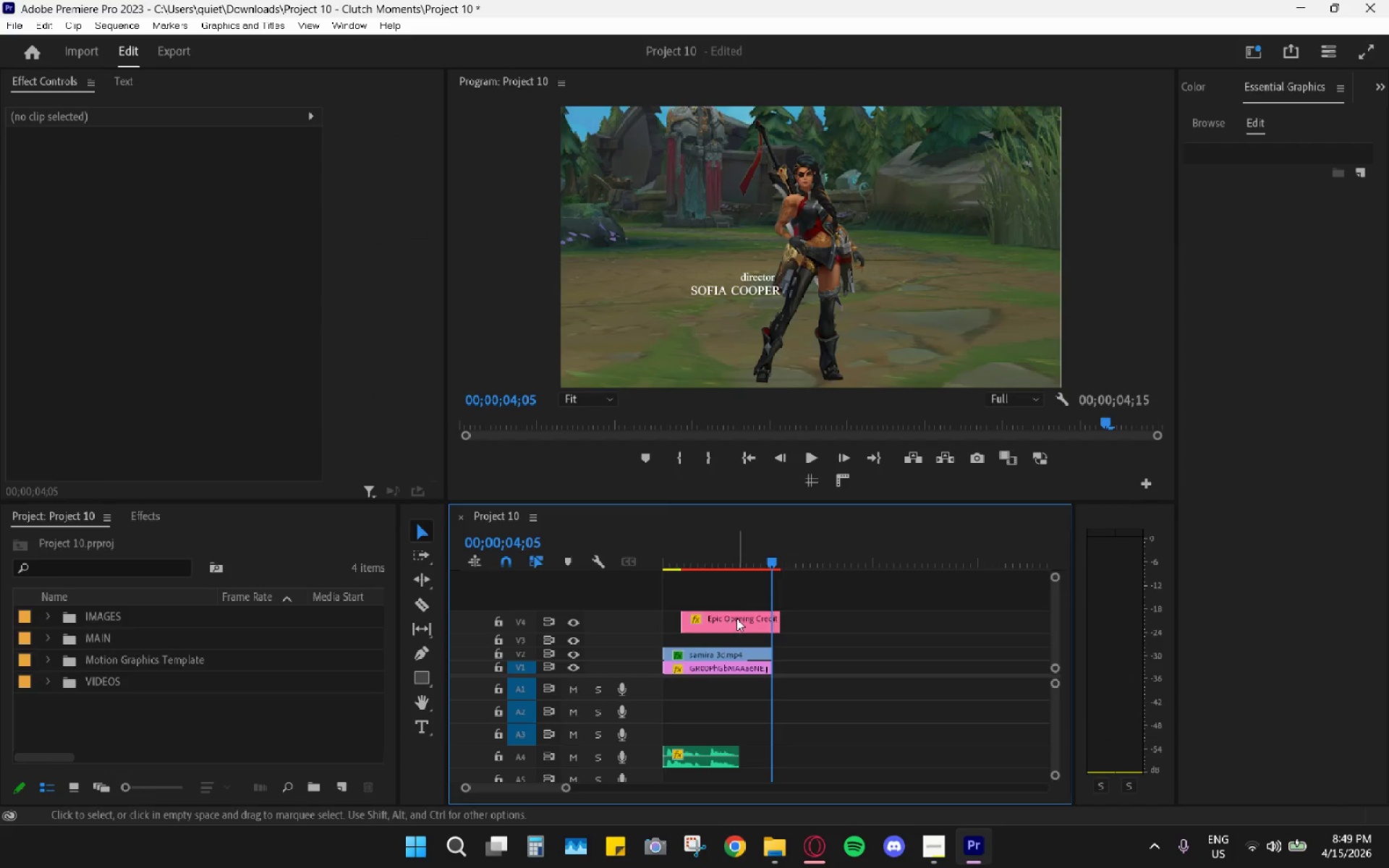 
left_click_drag(start_coordinate=[737, 618], to_coordinate=[675, 630])
 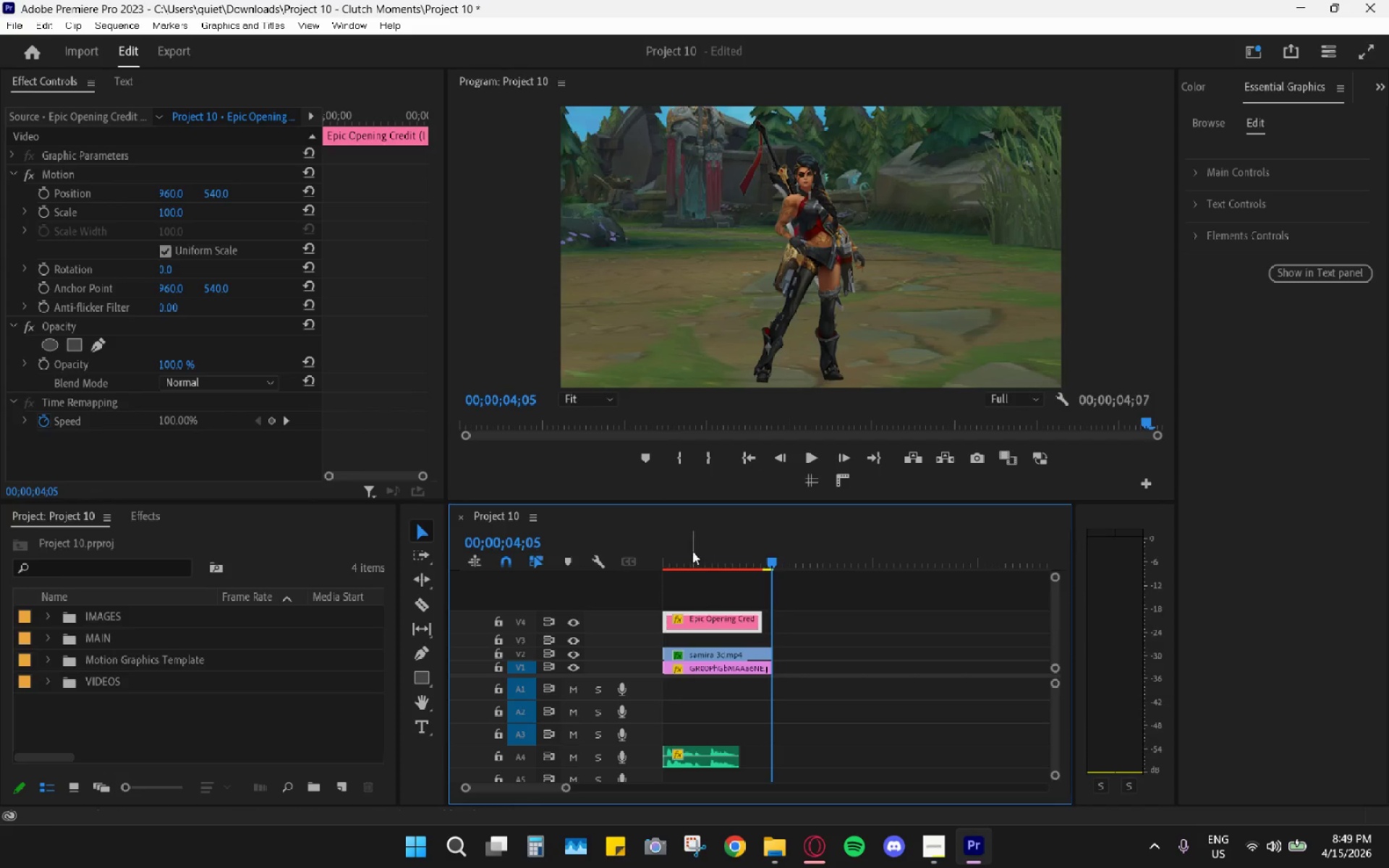 
left_click_drag(start_coordinate=[692, 551], to_coordinate=[626, 546])
 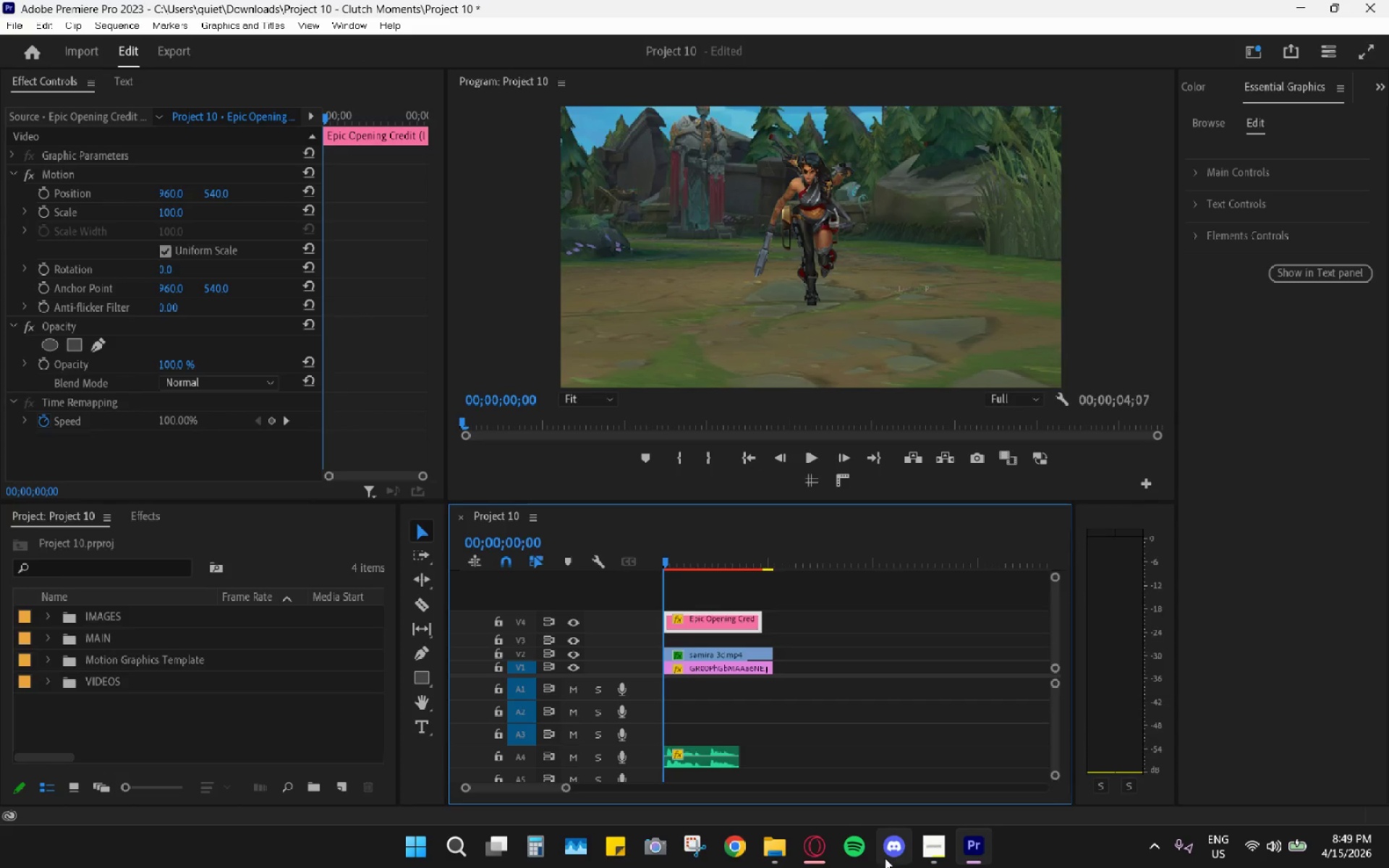 
wait(22.16)
 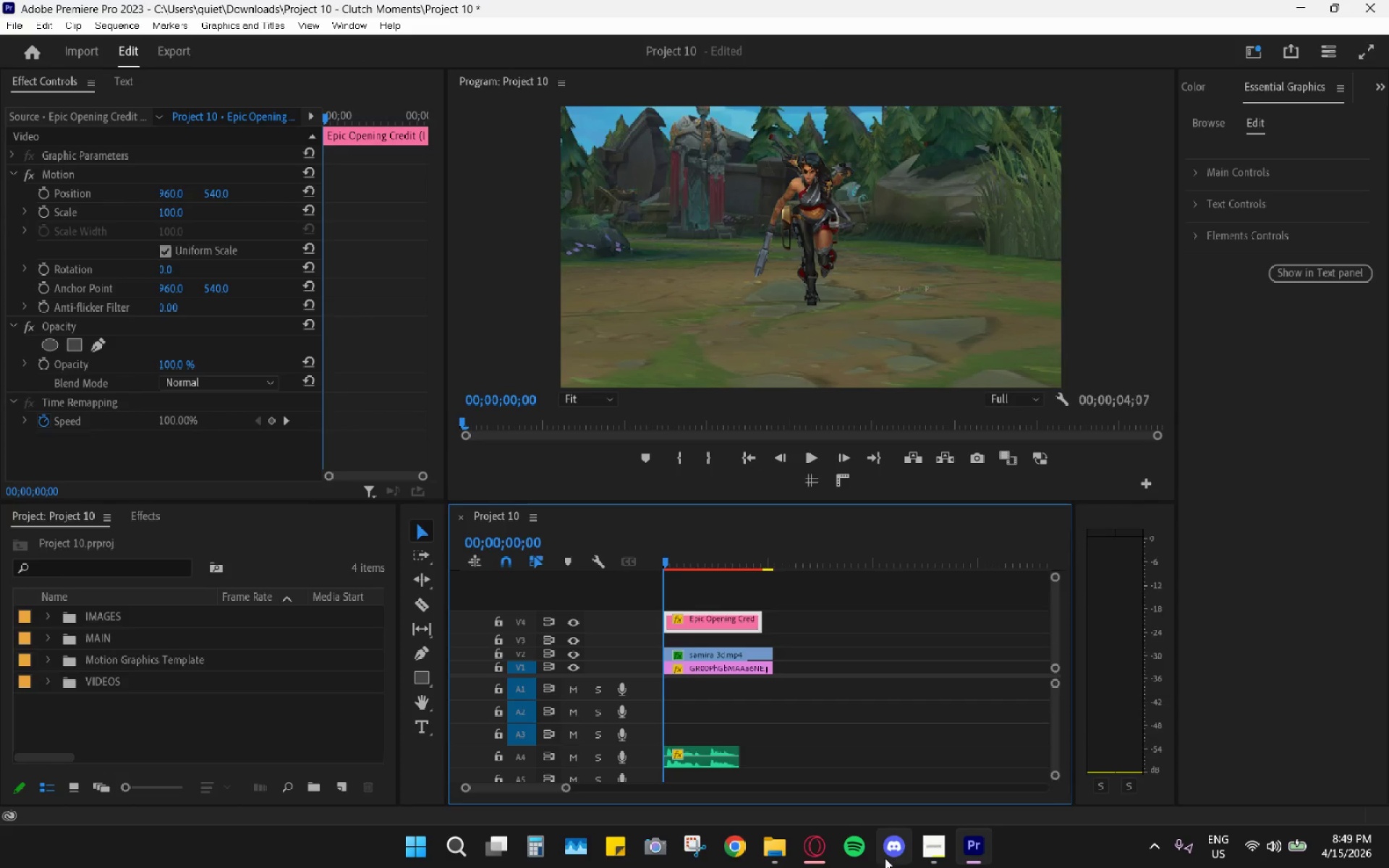 
left_click([738, 22])
 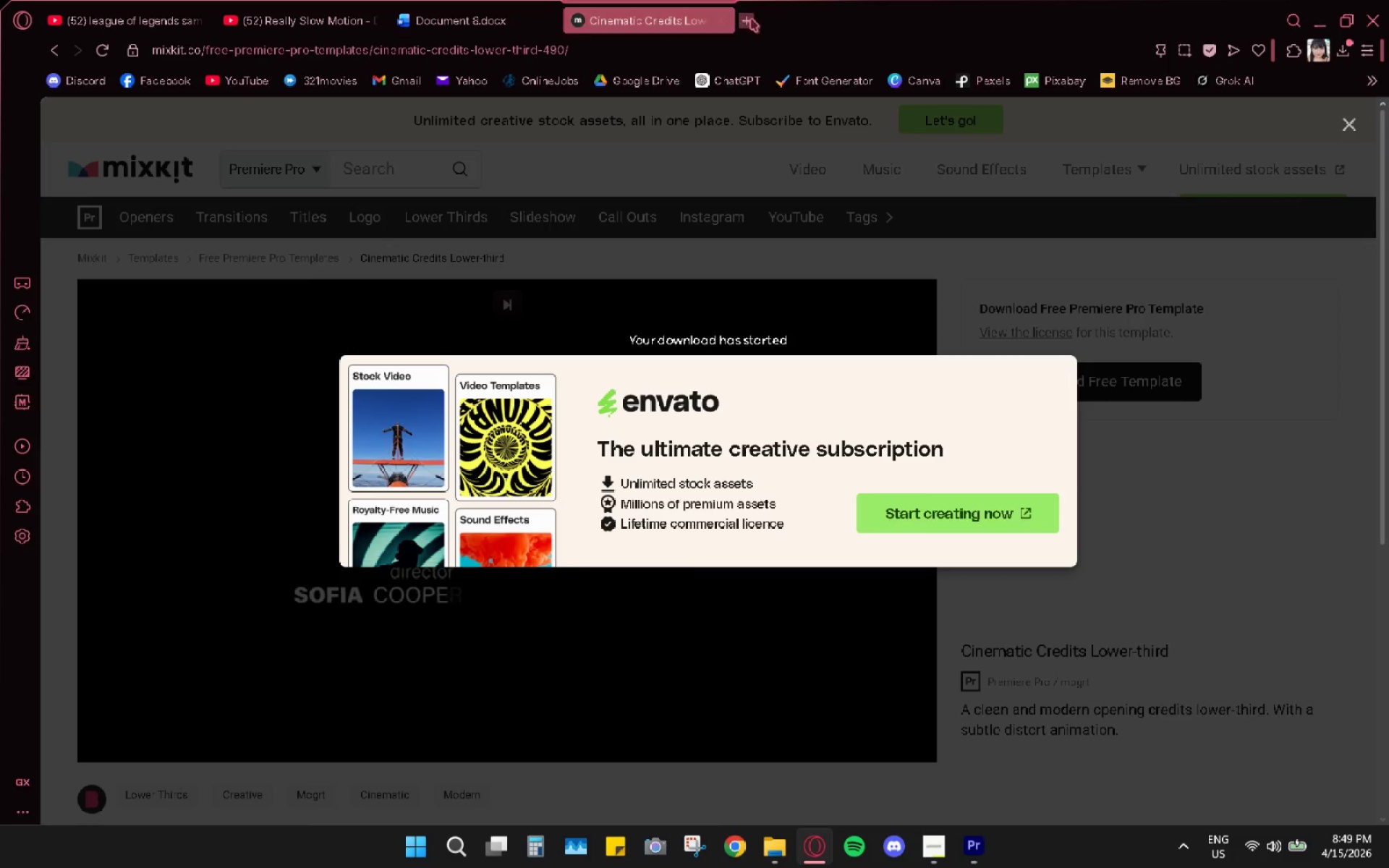 
double_click([655, 77])
 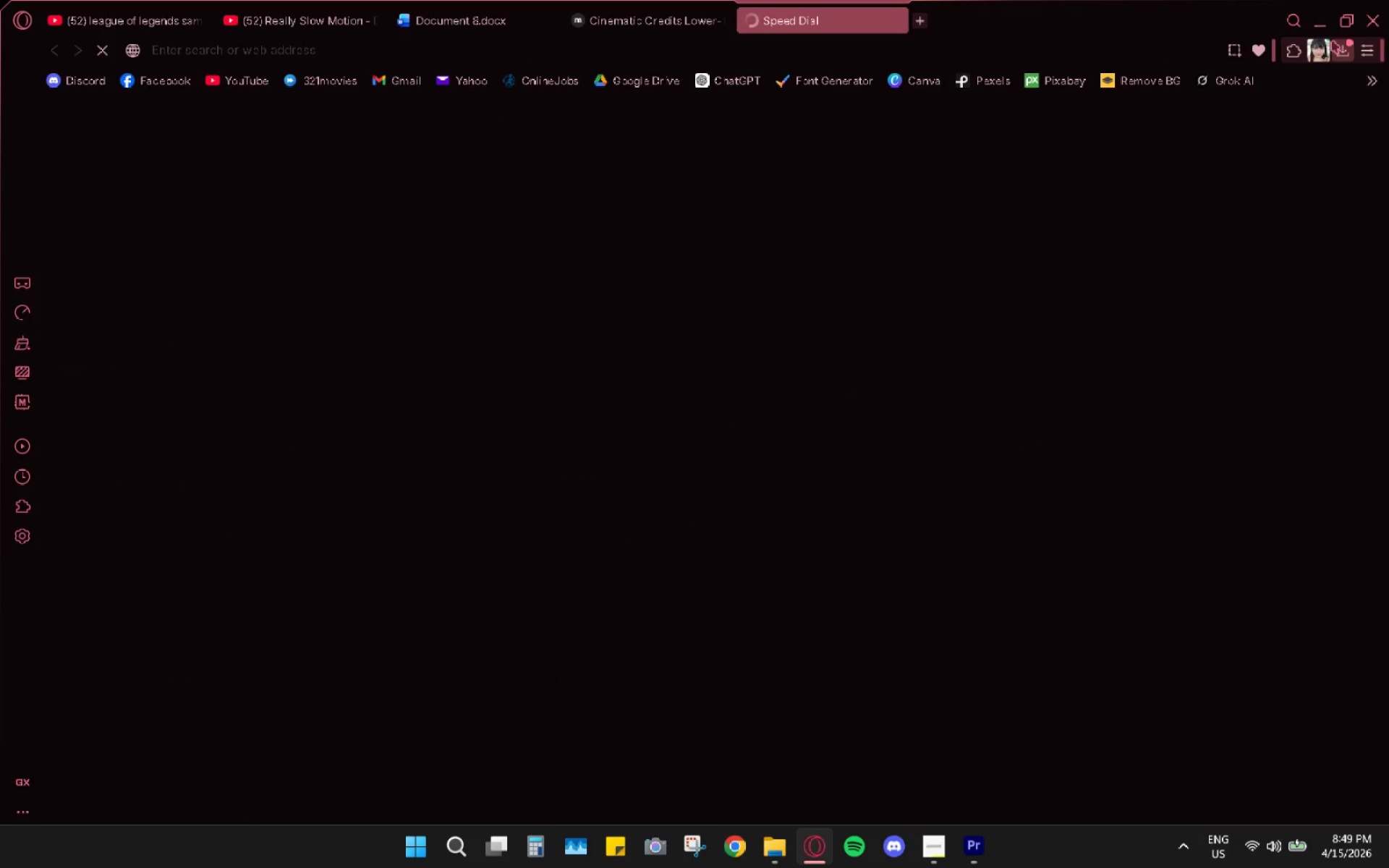 
left_click([1315, 15])
 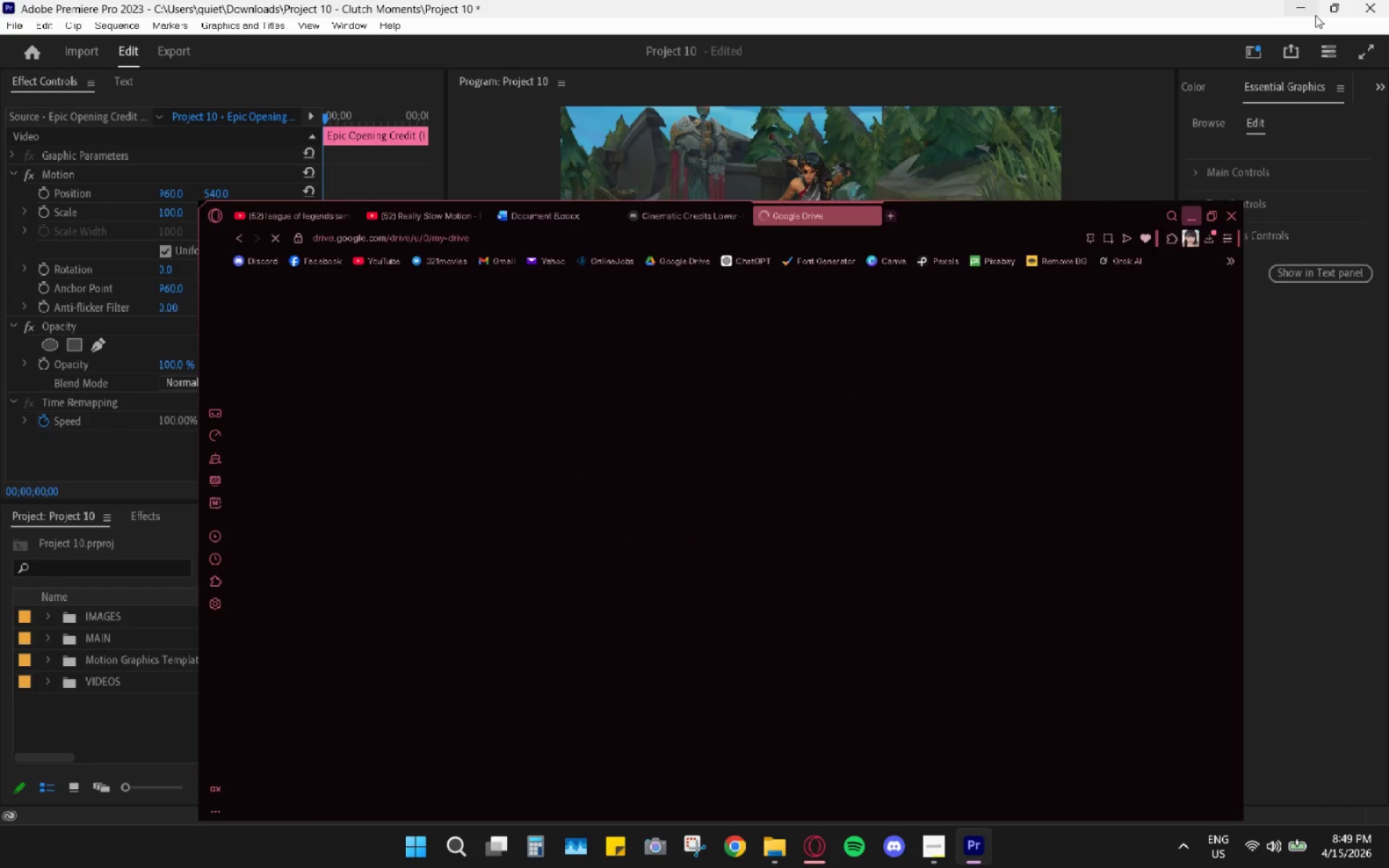 
left_click([1301, 20])
 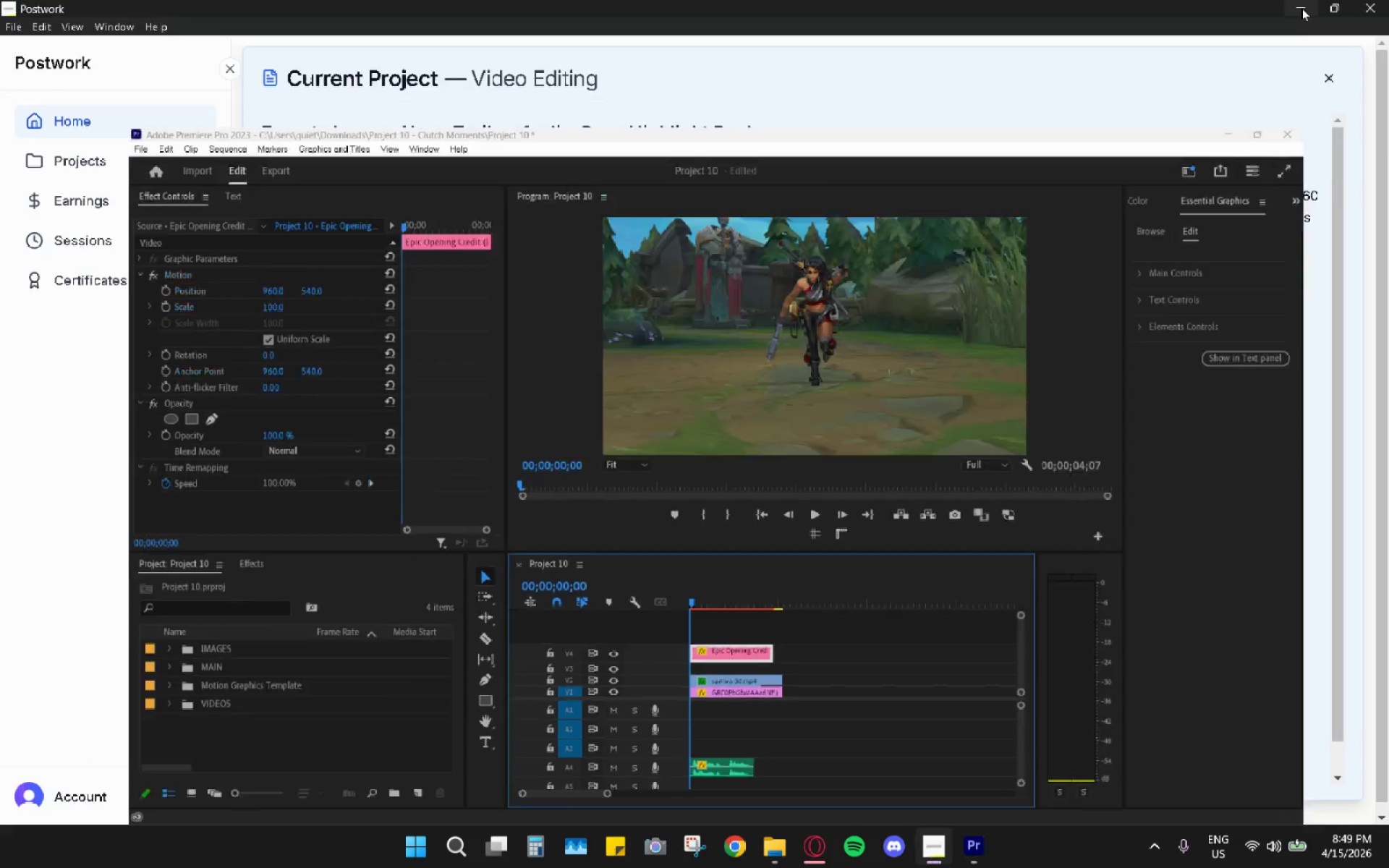 
left_click([1301, 8])
 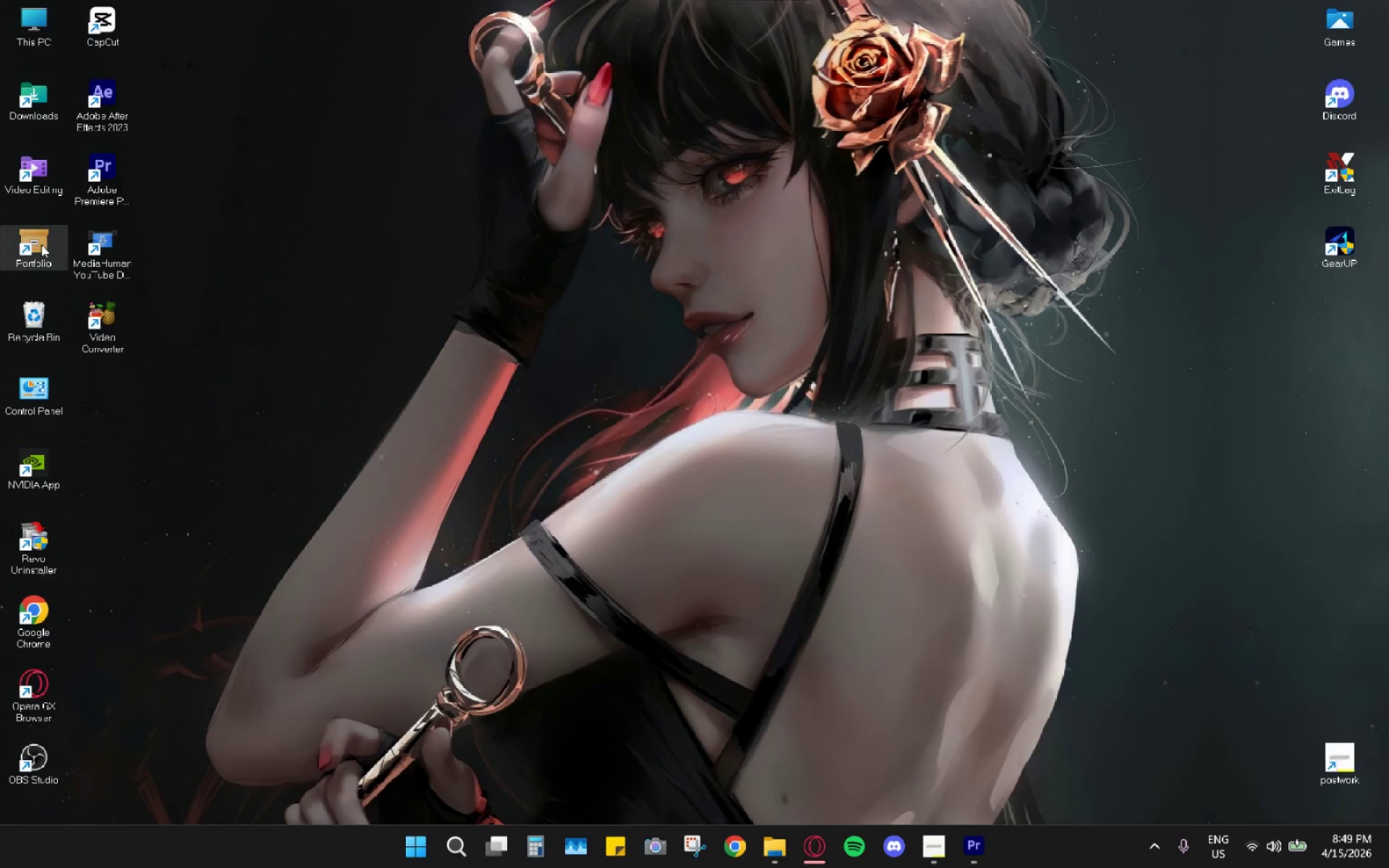 
double_click([41, 244])
 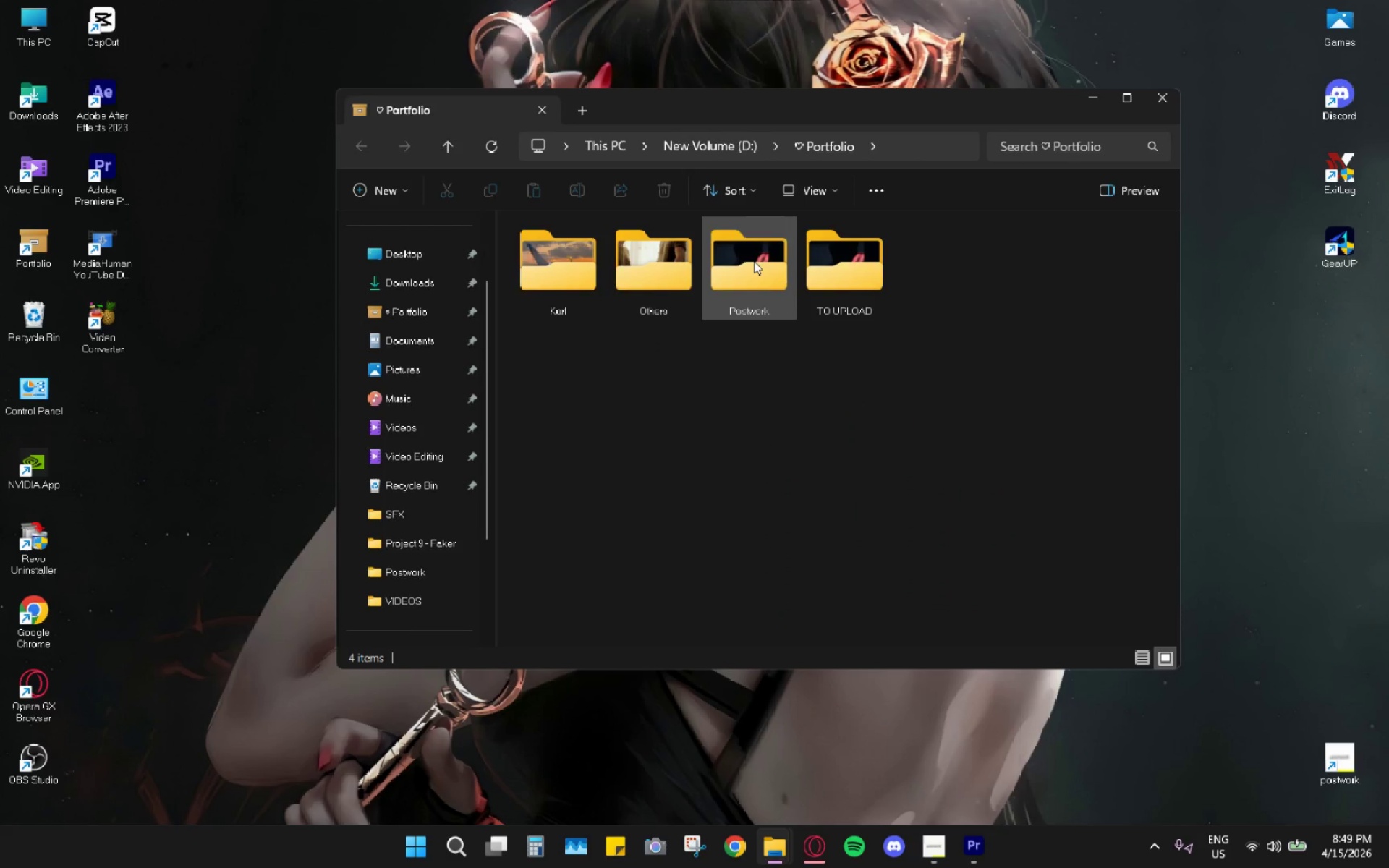 
double_click([754, 260])
 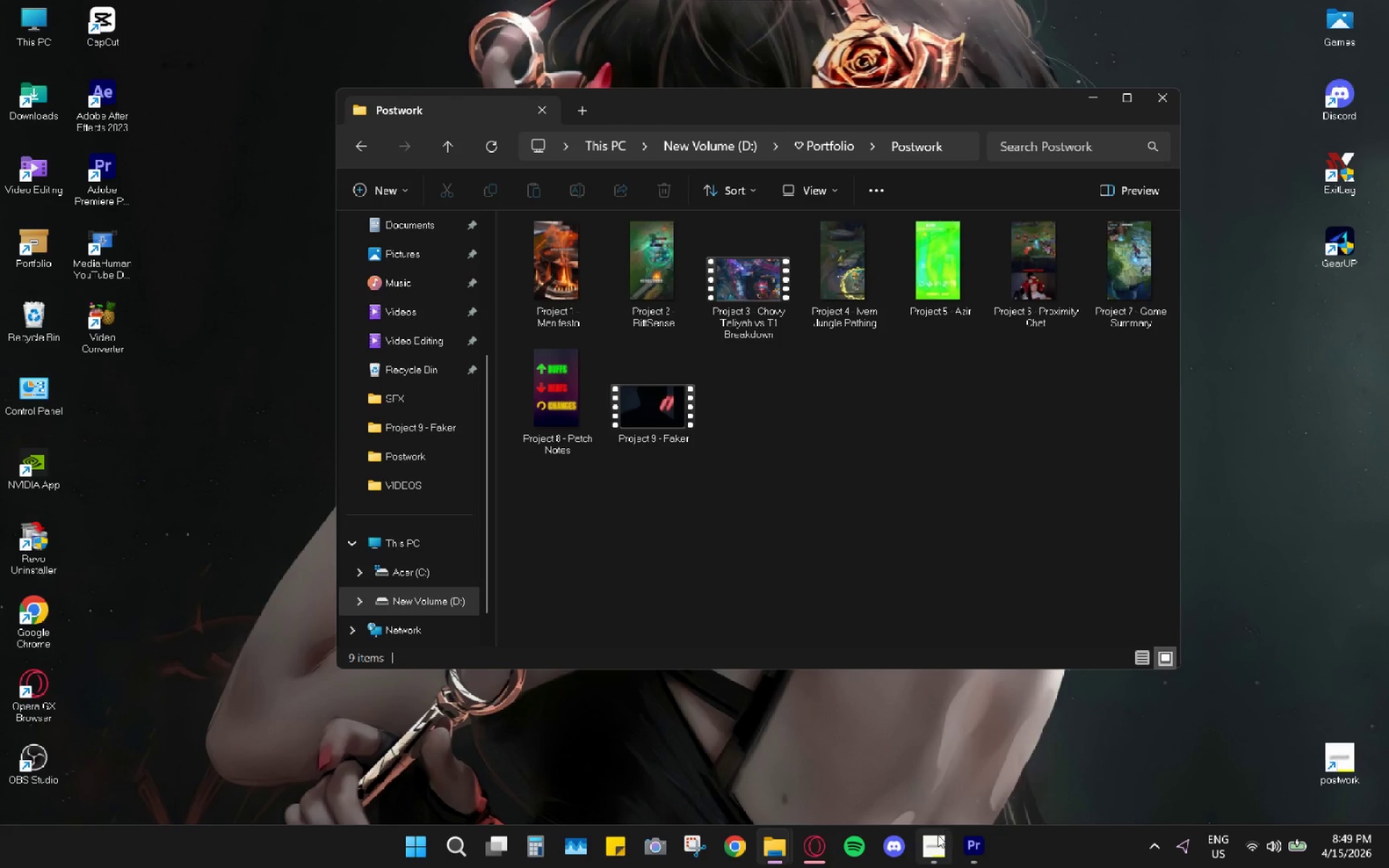 
left_click([819, 835])
 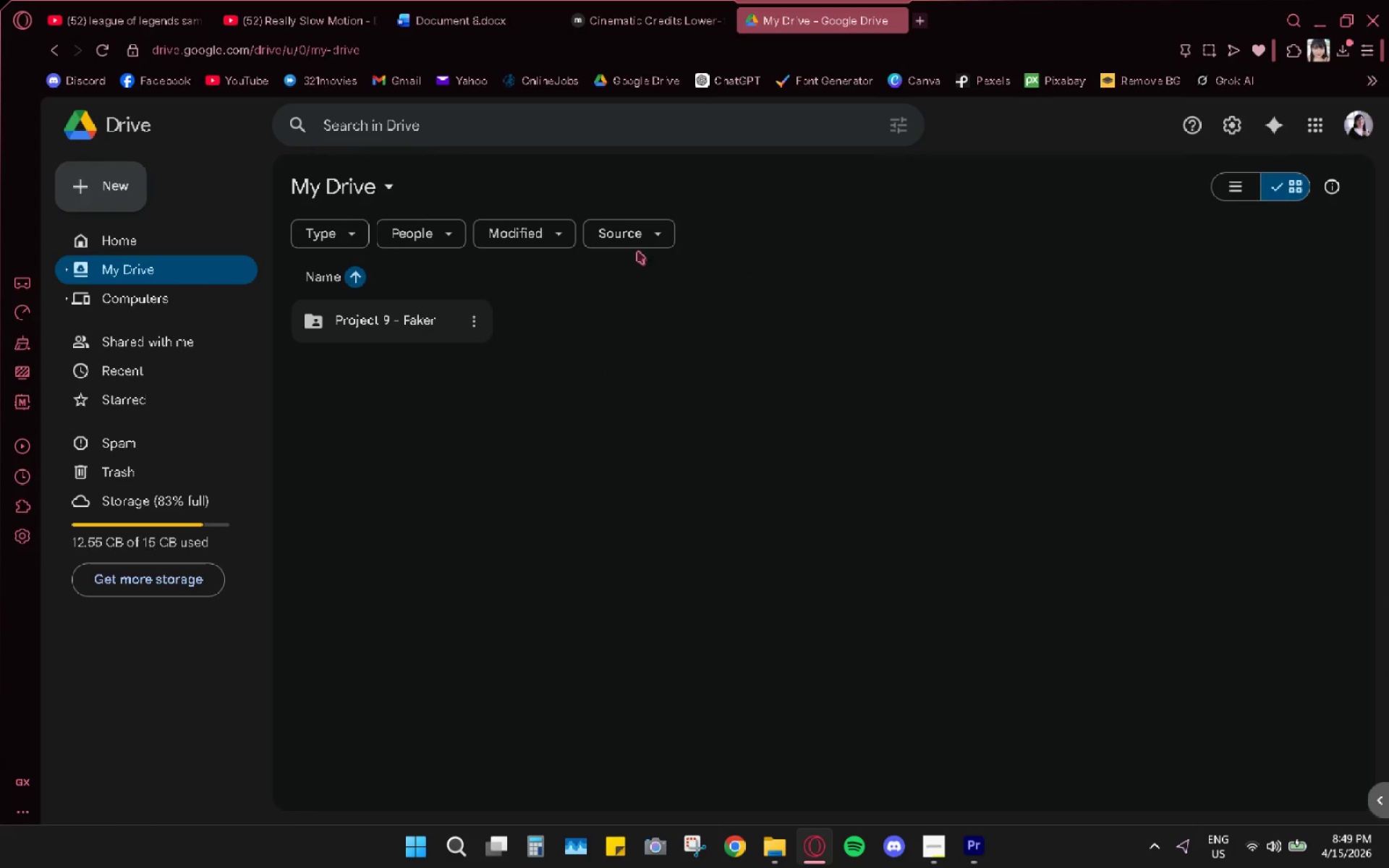 
left_click_drag(start_coordinate=[1346, 118], to_coordinate=[1351, 119])
 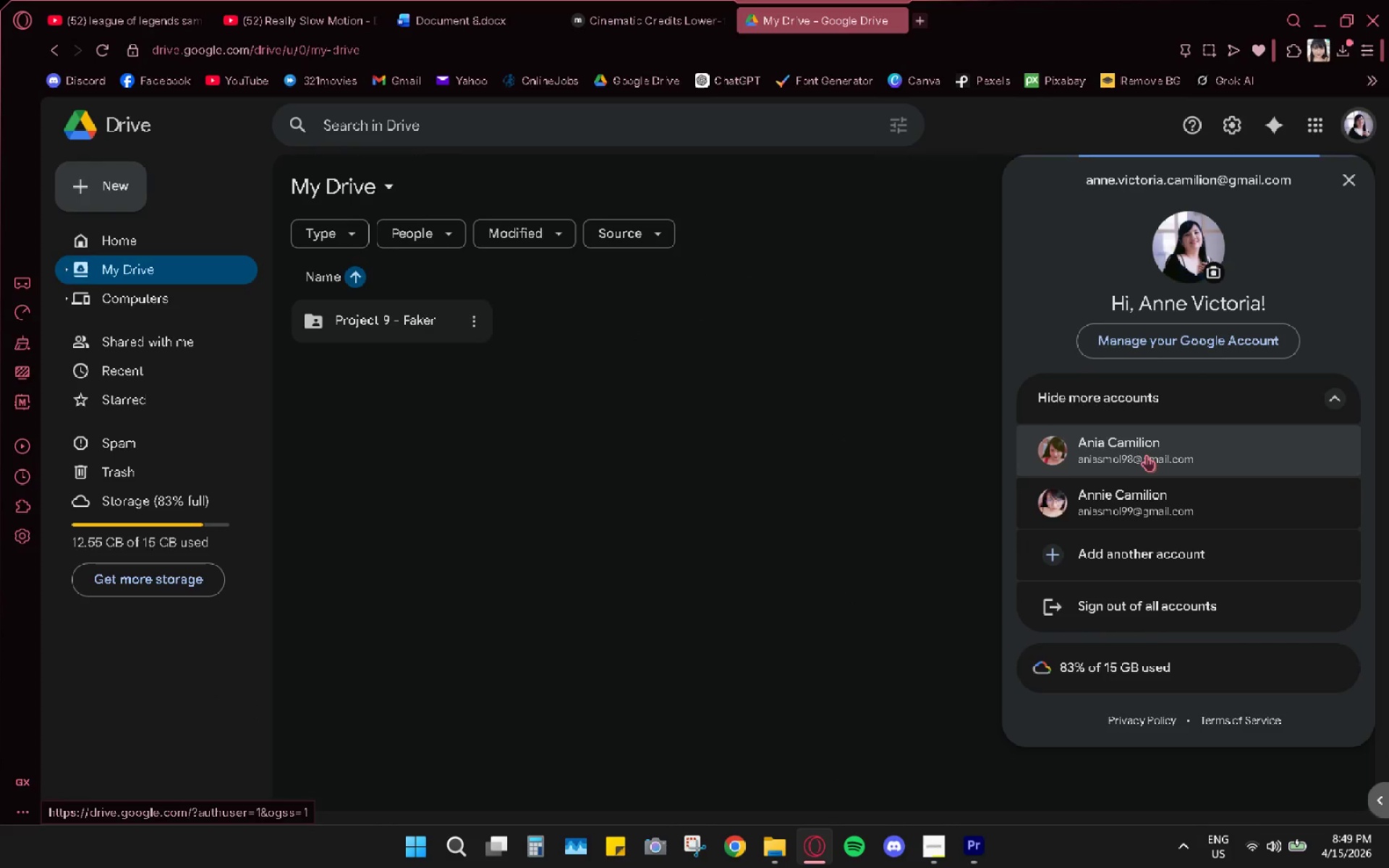 
left_click([1146, 455])
 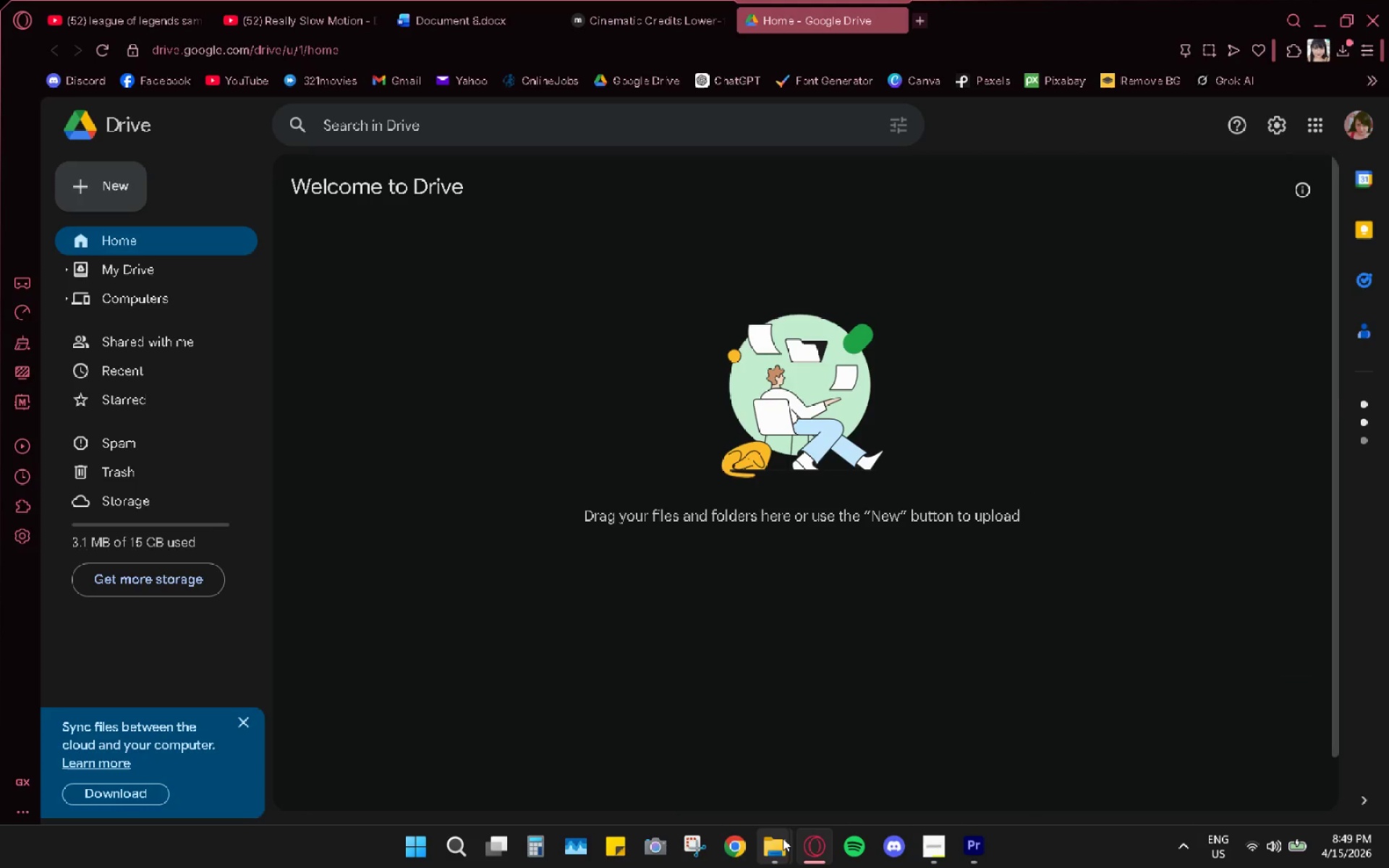 
left_click([828, 726])
 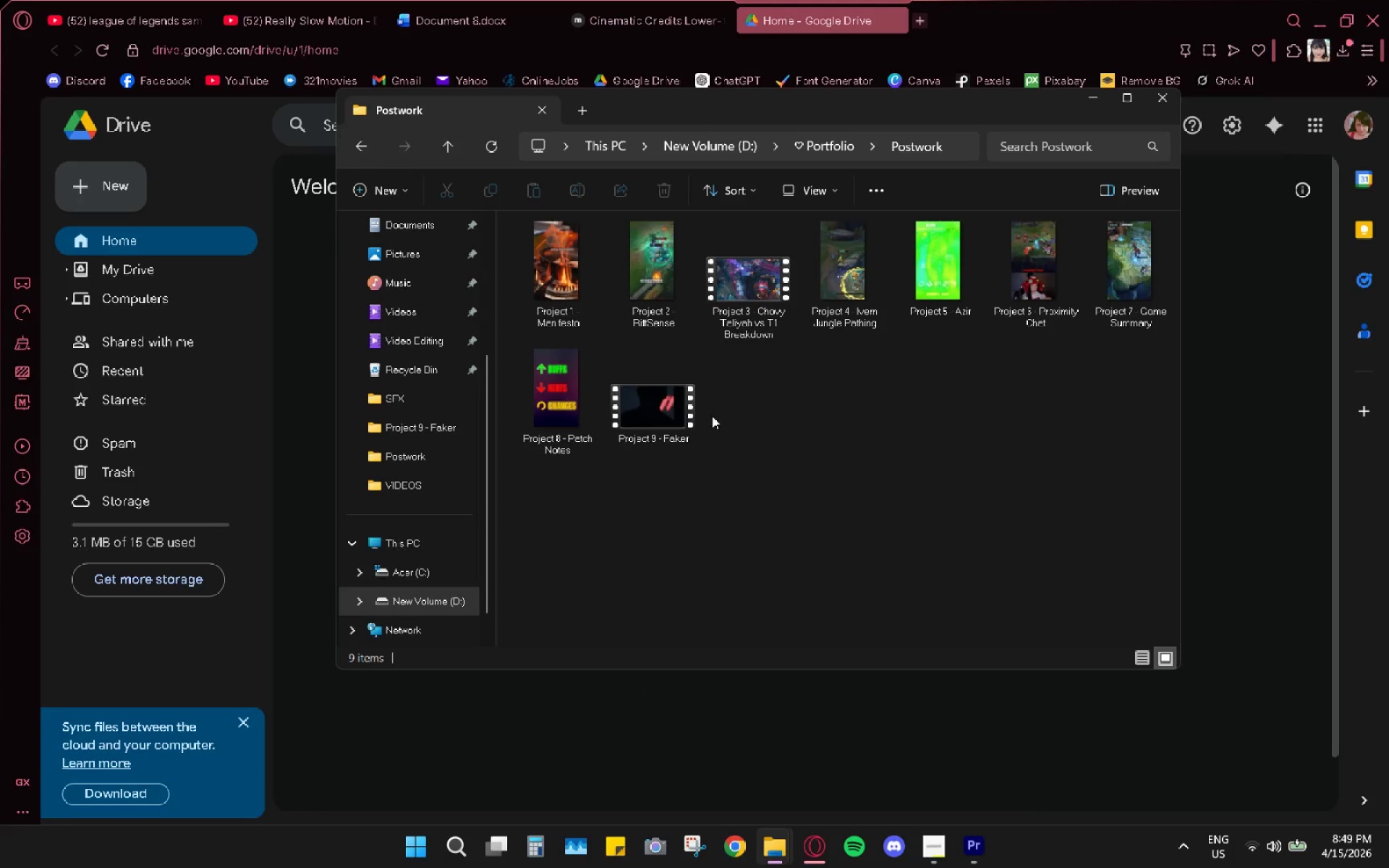 
left_click_drag(start_coordinate=[686, 417], to_coordinate=[1284, 454])
 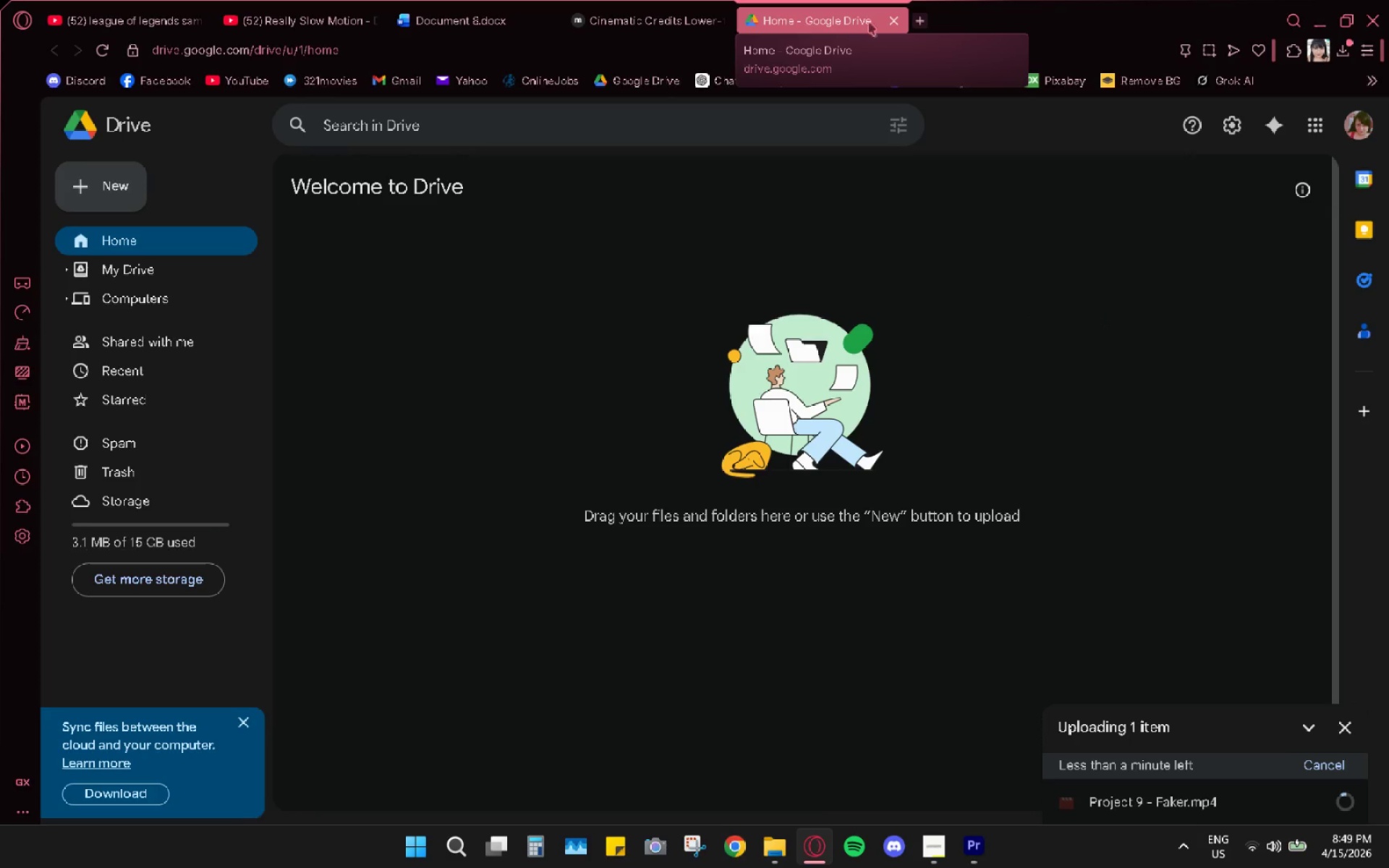 
double_click([922, 22])
 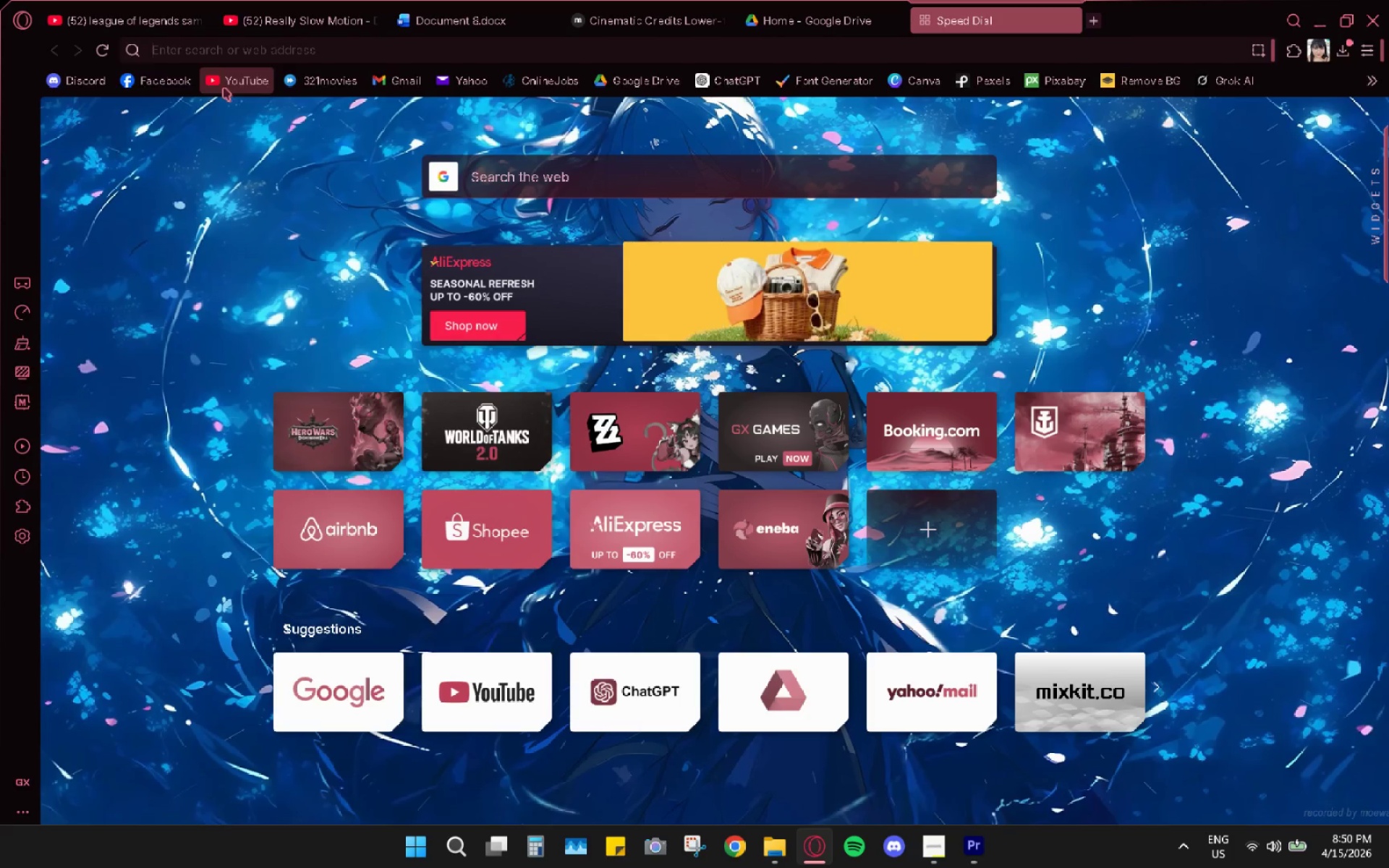 
left_click([183, 90])
 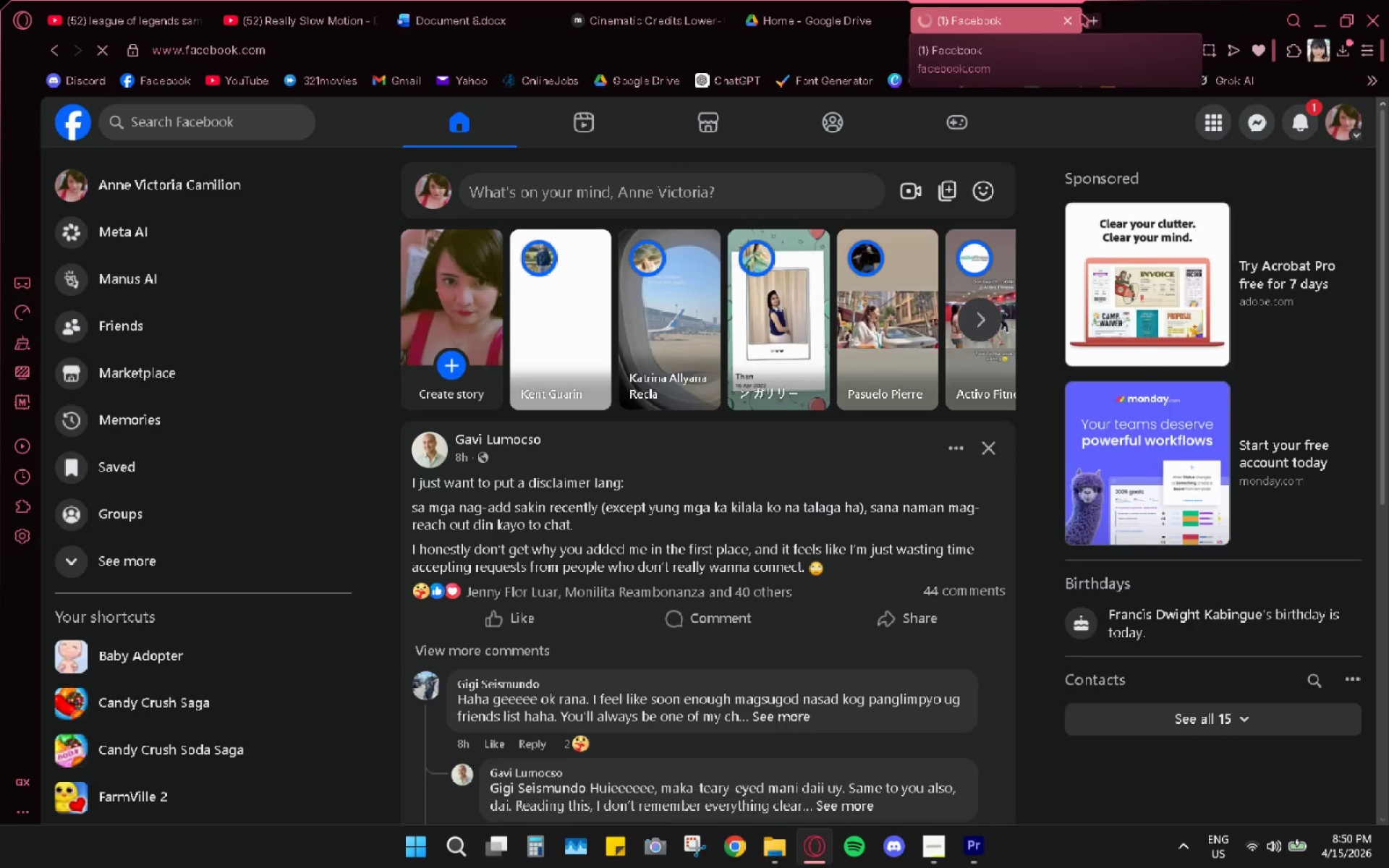 
left_click([856, 4])
 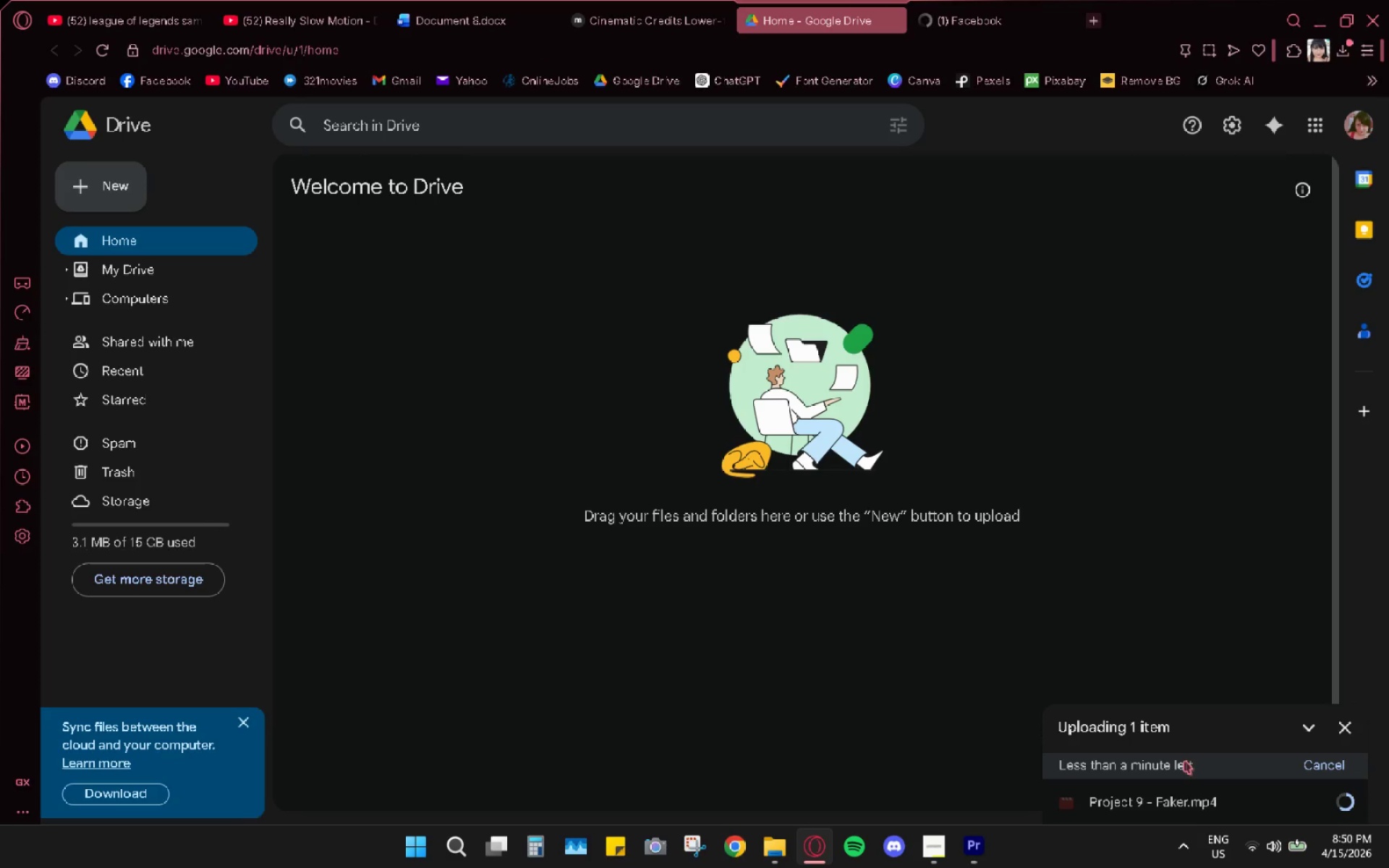 
left_click([978, 861])
 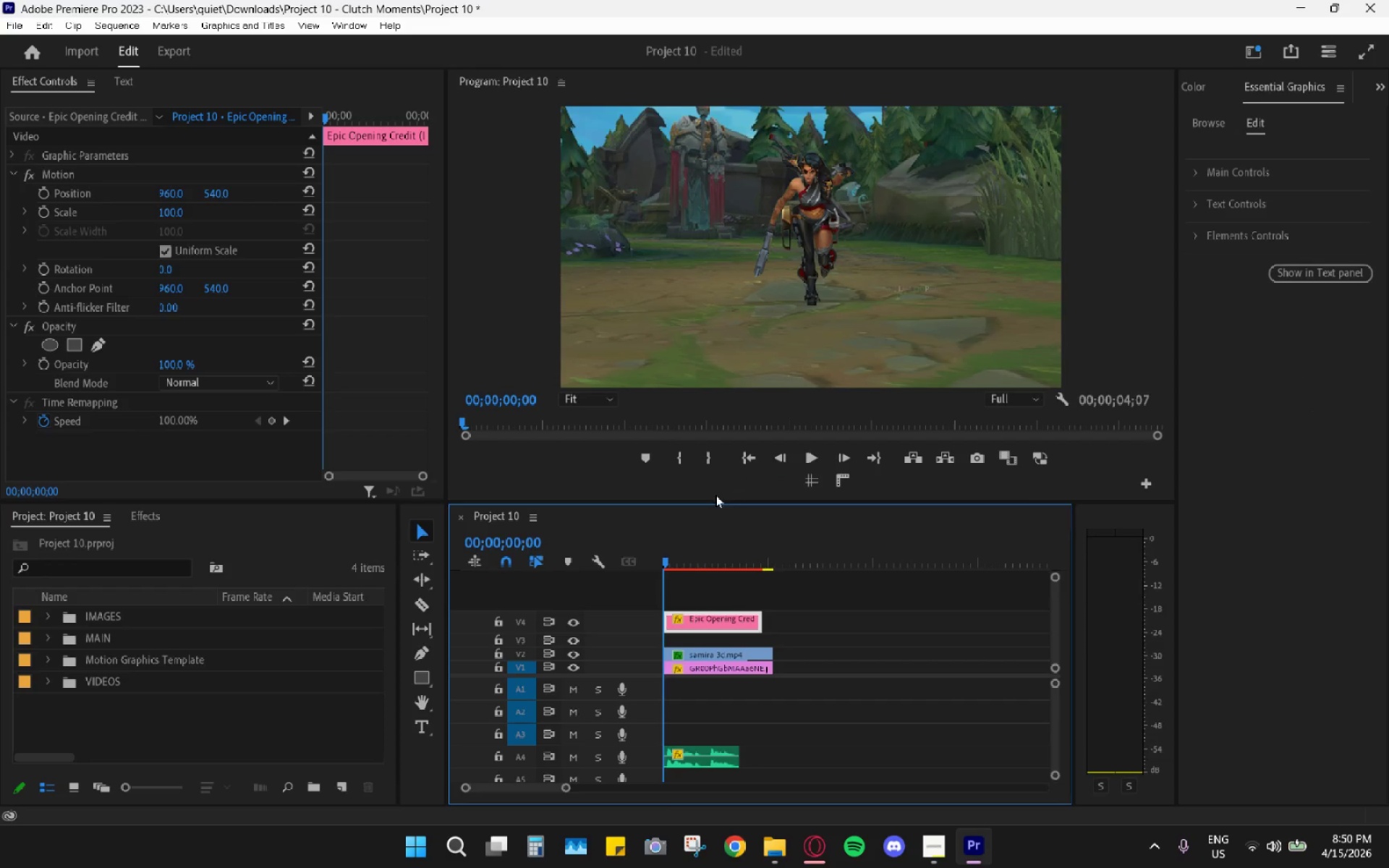 
key(Space)
 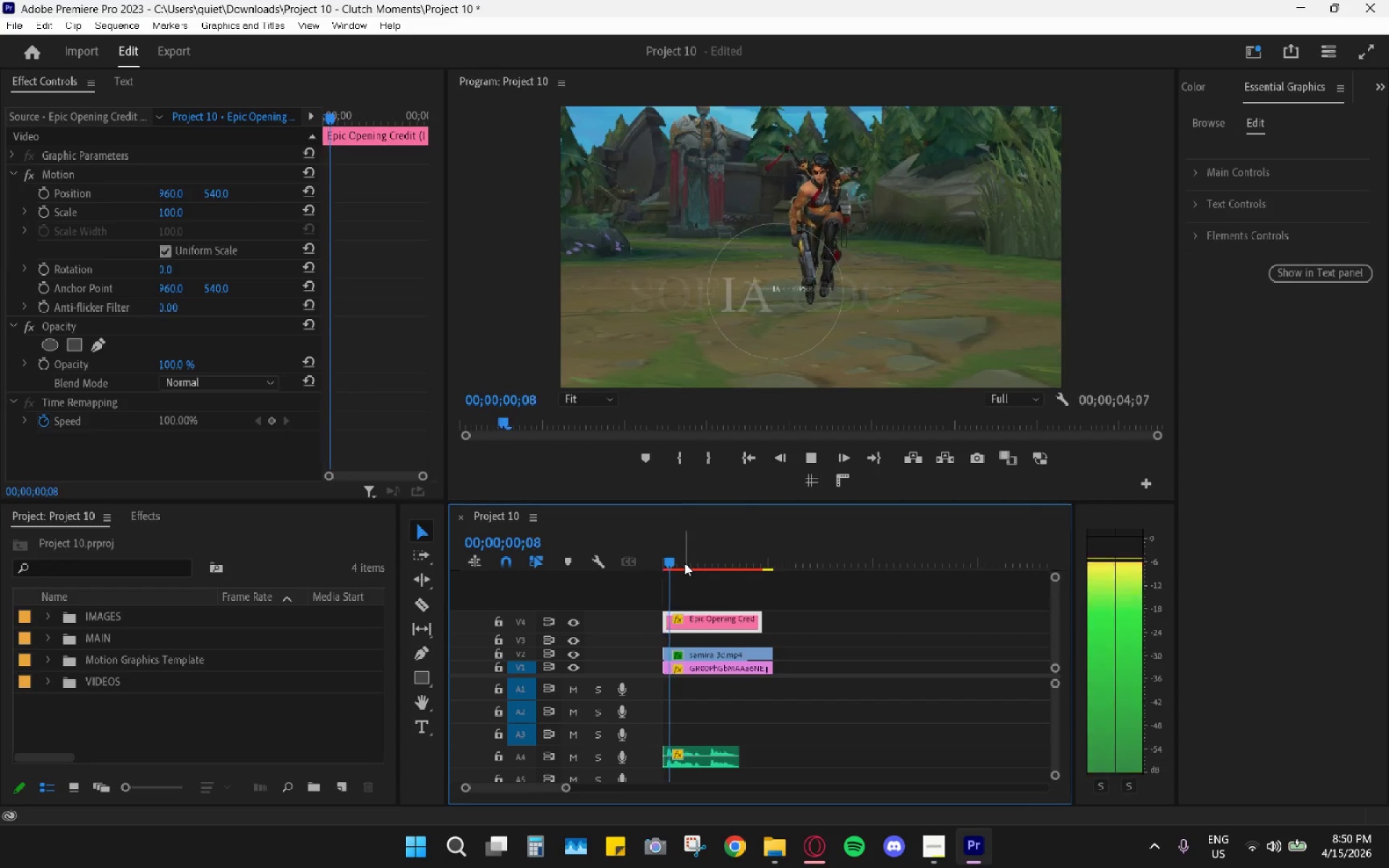 
left_click_drag(start_coordinate=[684, 563], to_coordinate=[645, 554])
 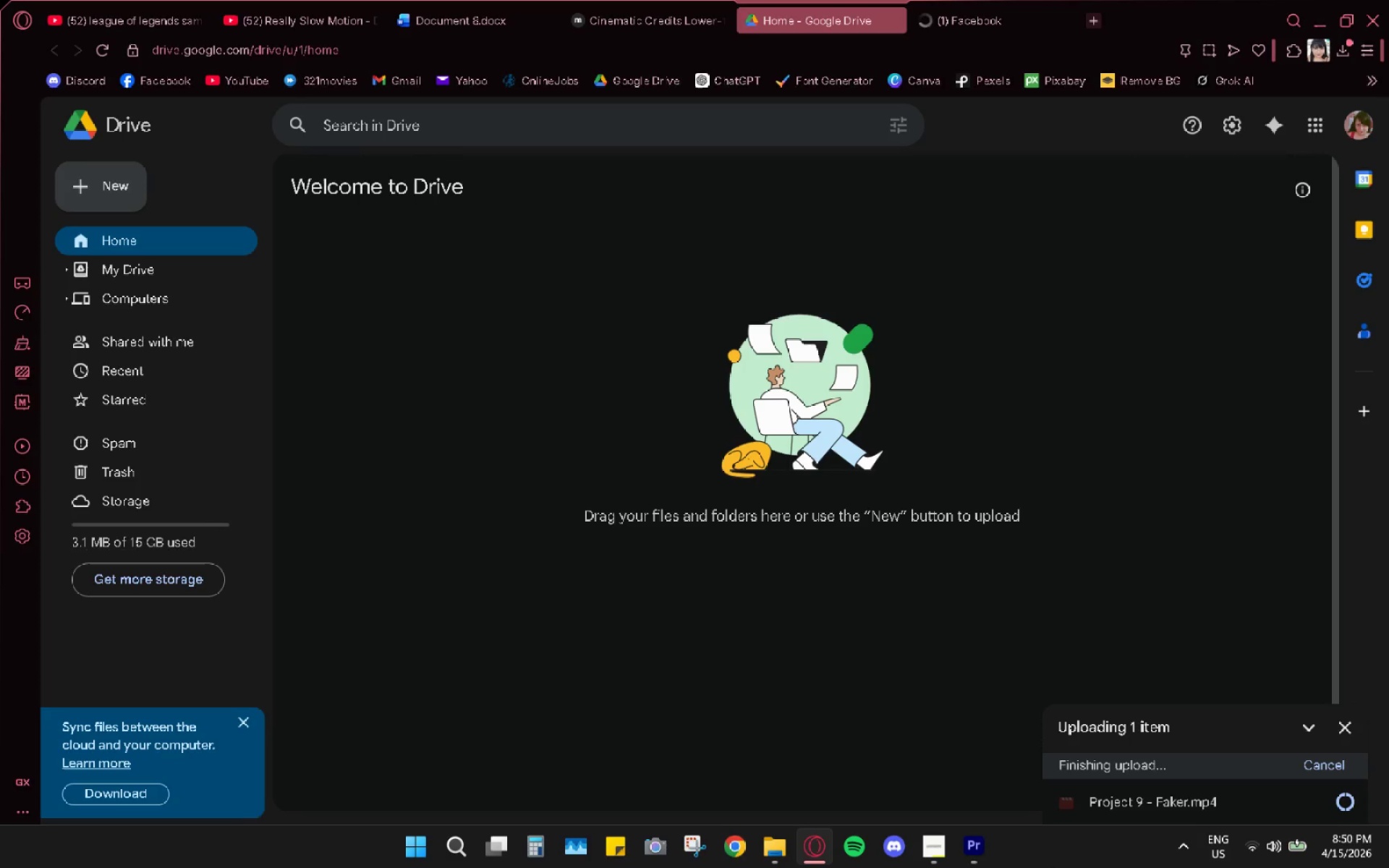 
wait(12.23)
 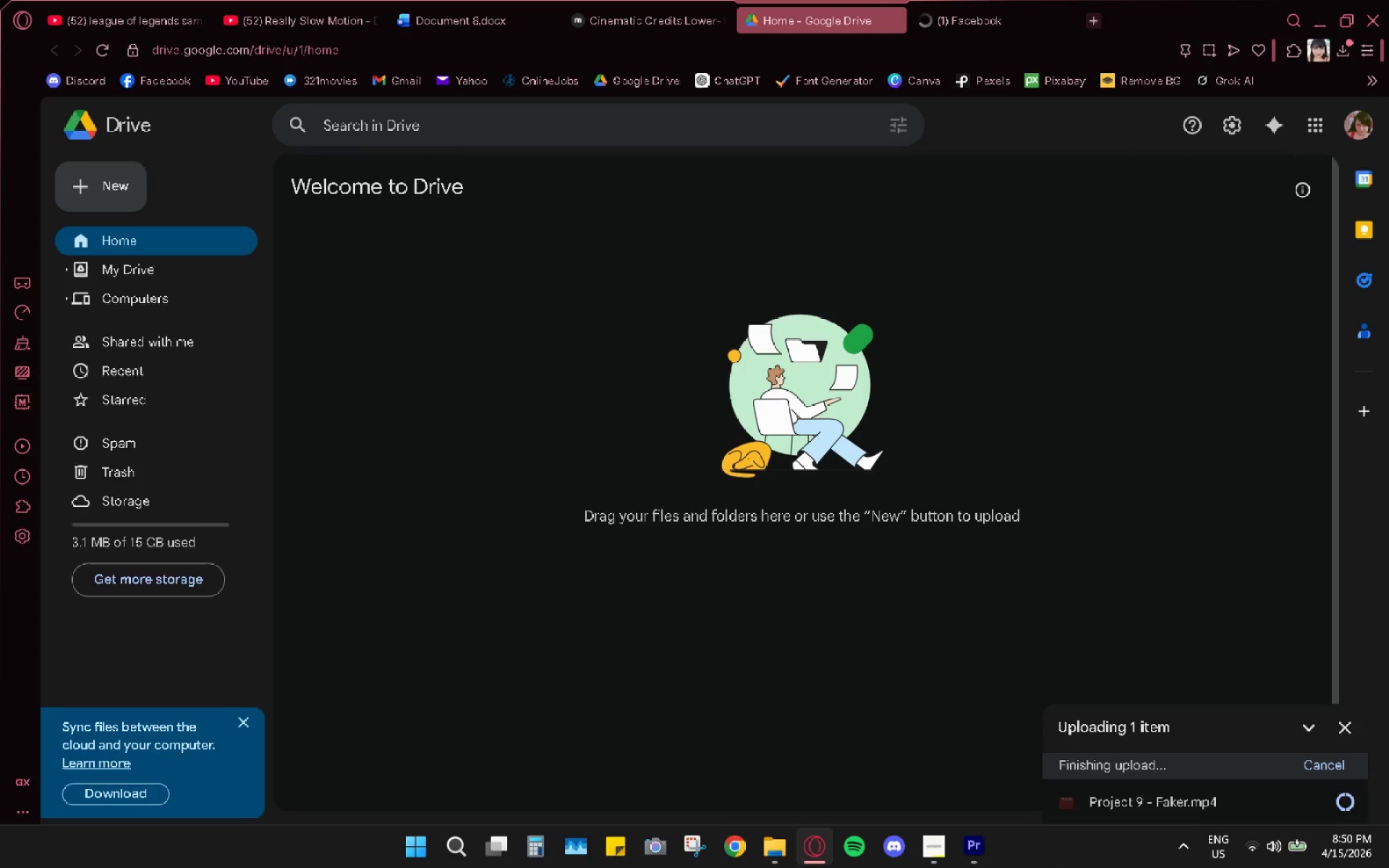 
left_click([1341, 761])
 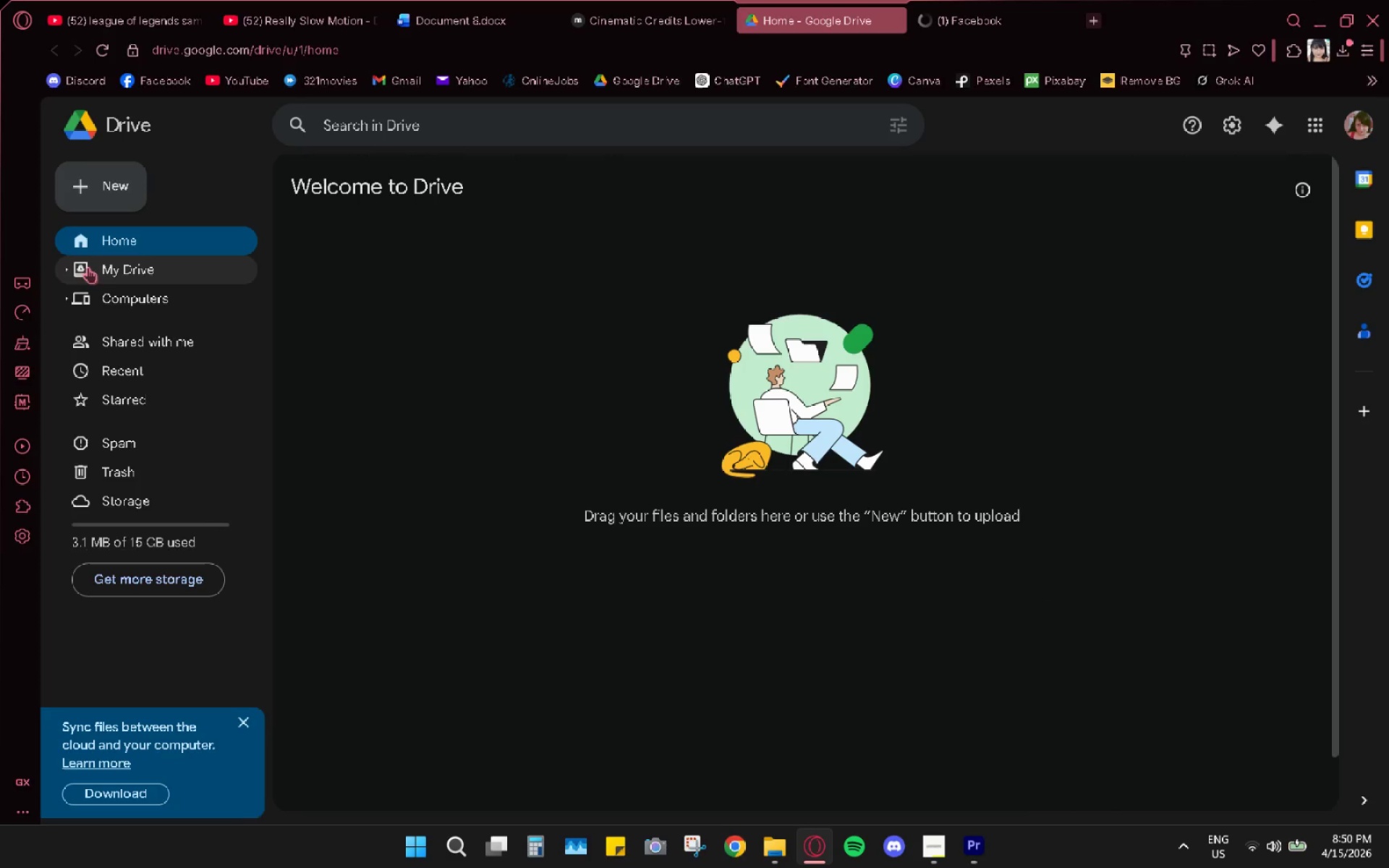 
left_click([138, 271])
 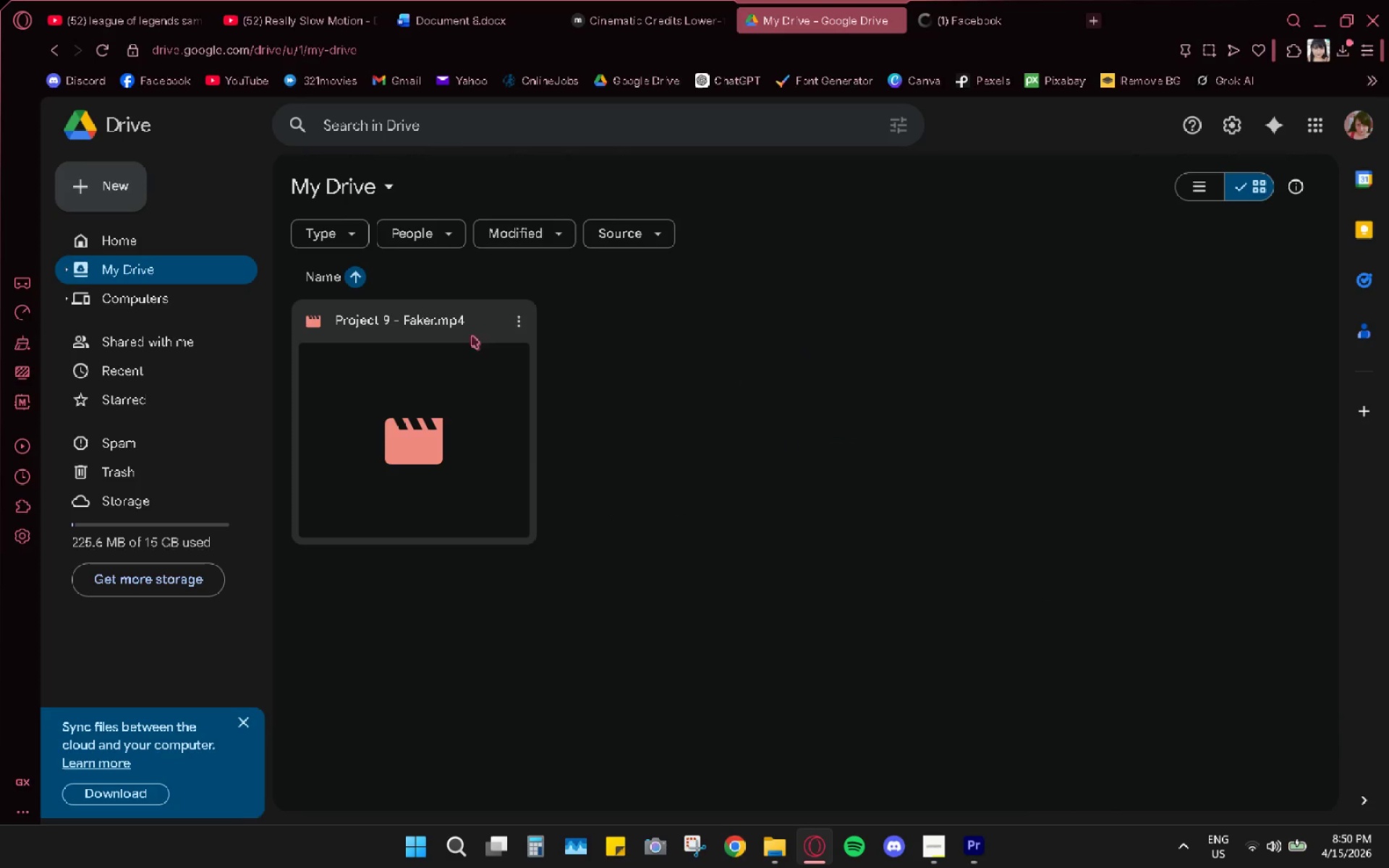 
left_click([519, 315])
 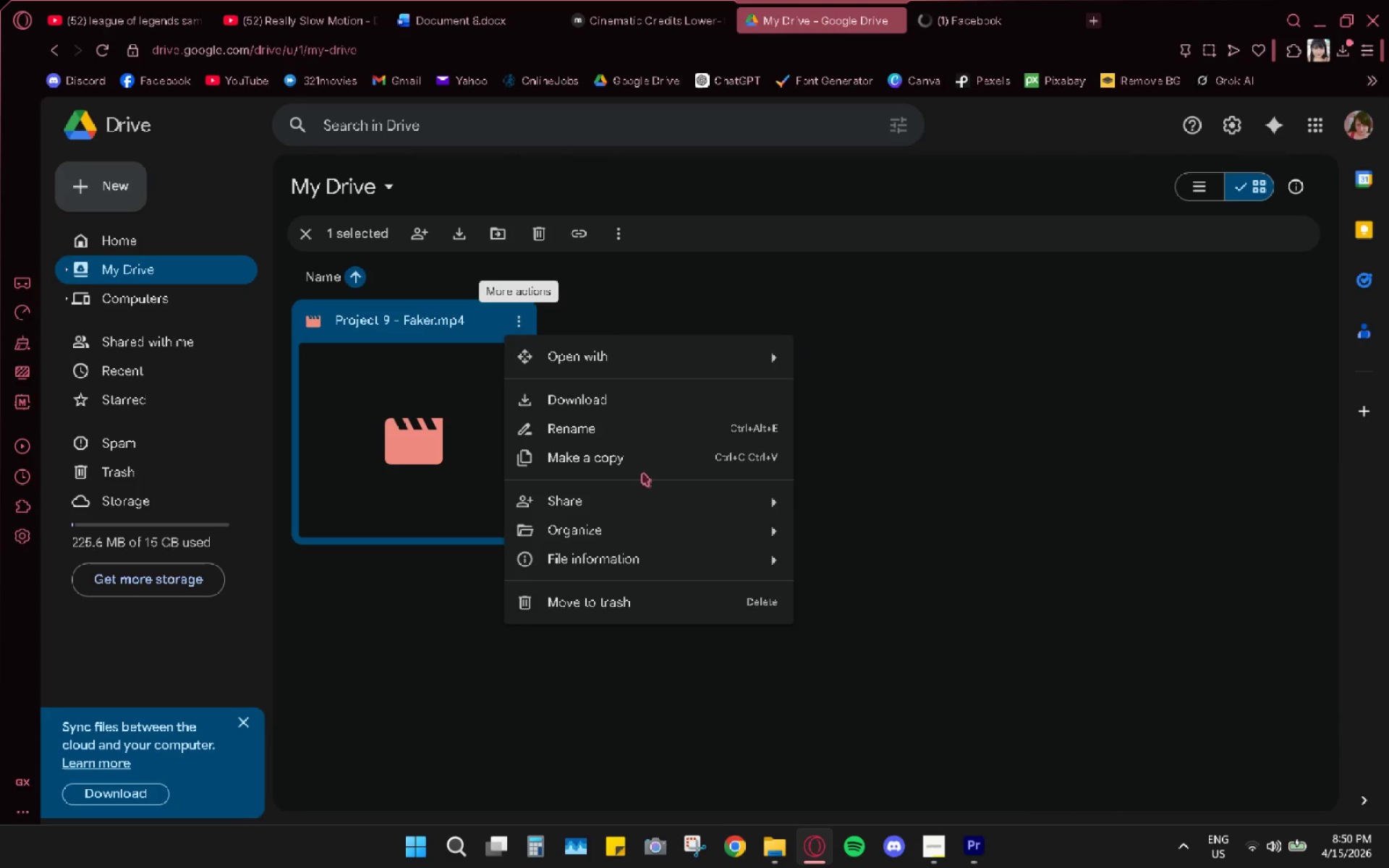 
left_click([635, 498])
 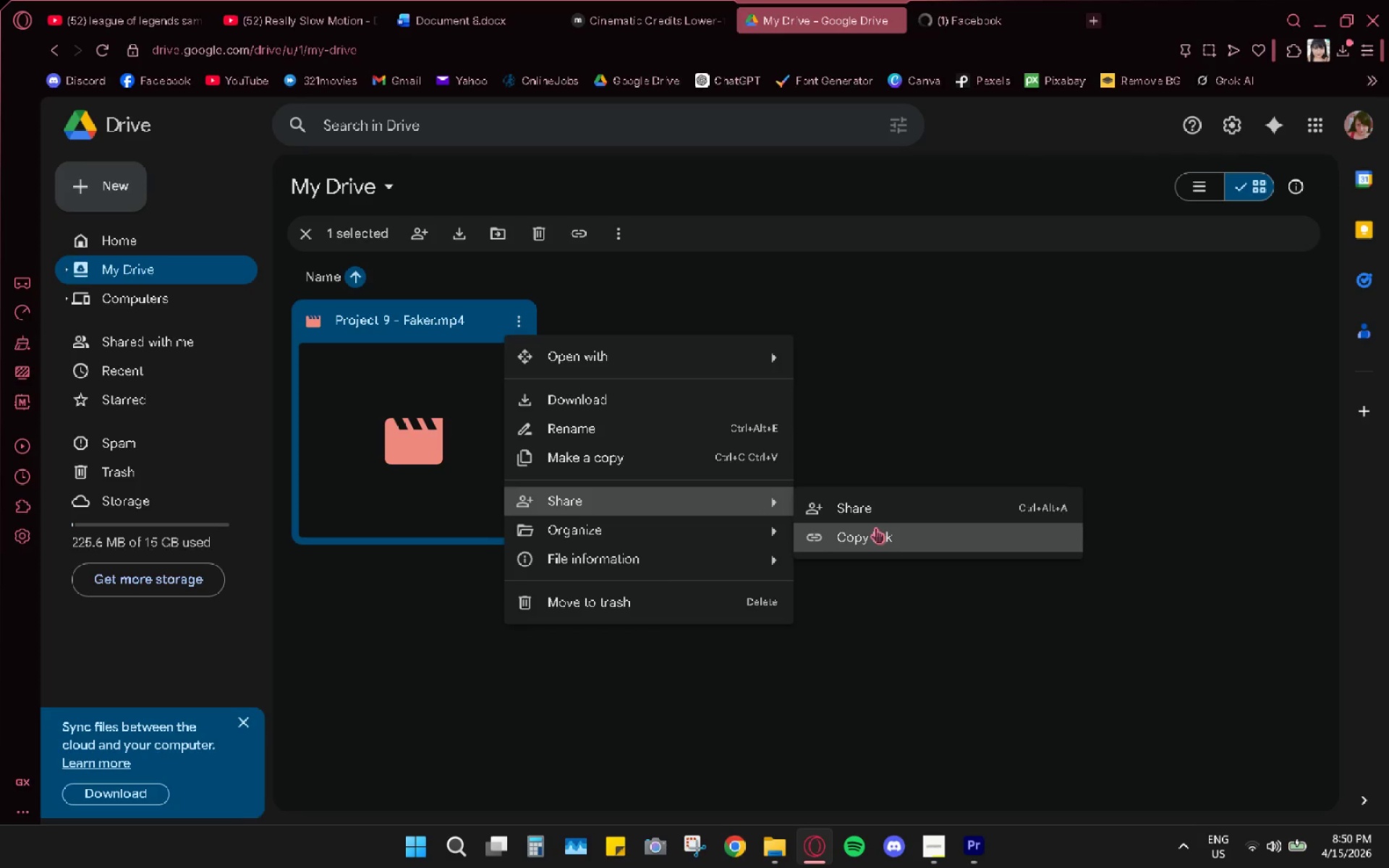 
left_click([872, 523])
 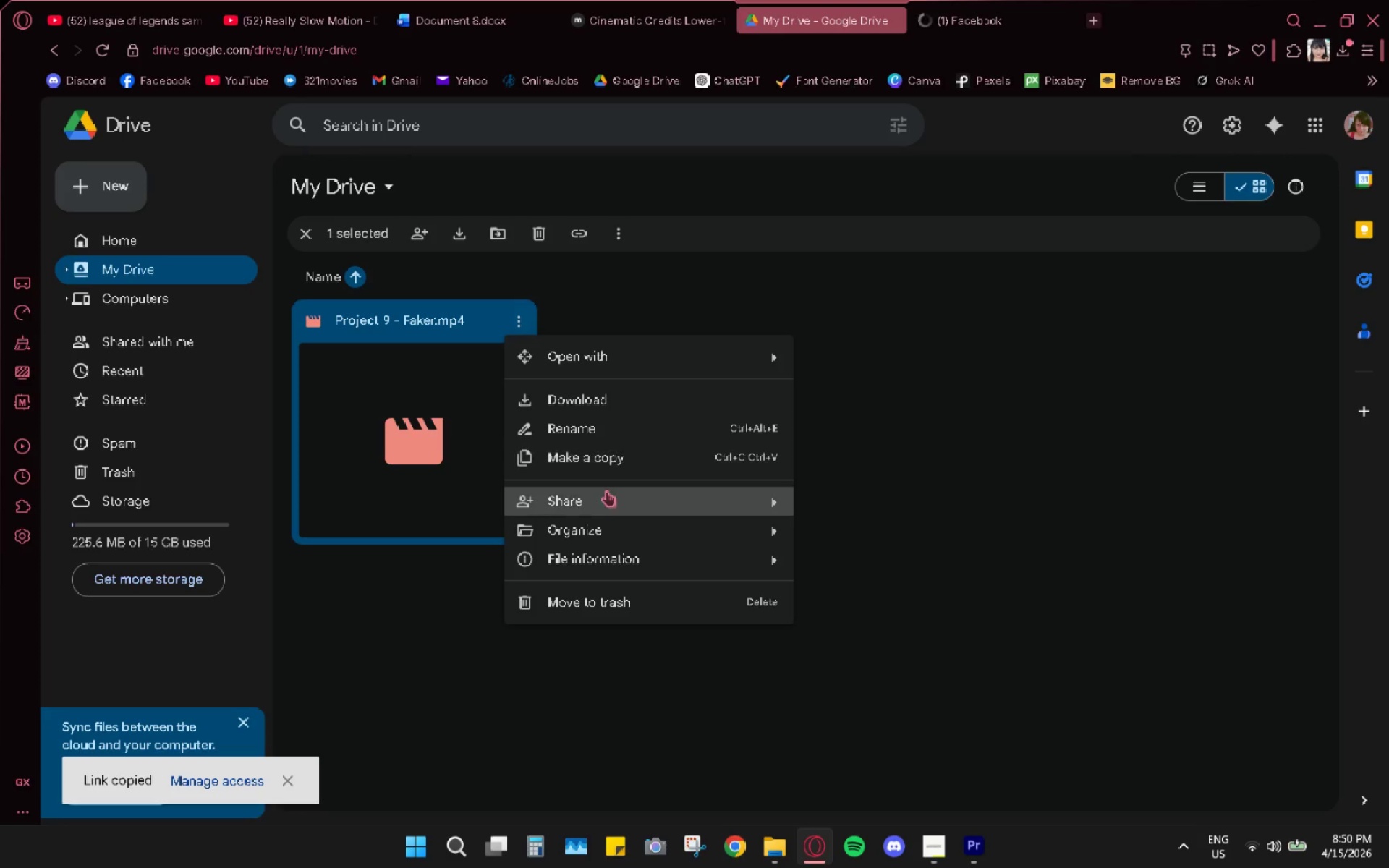 
double_click([835, 511])
 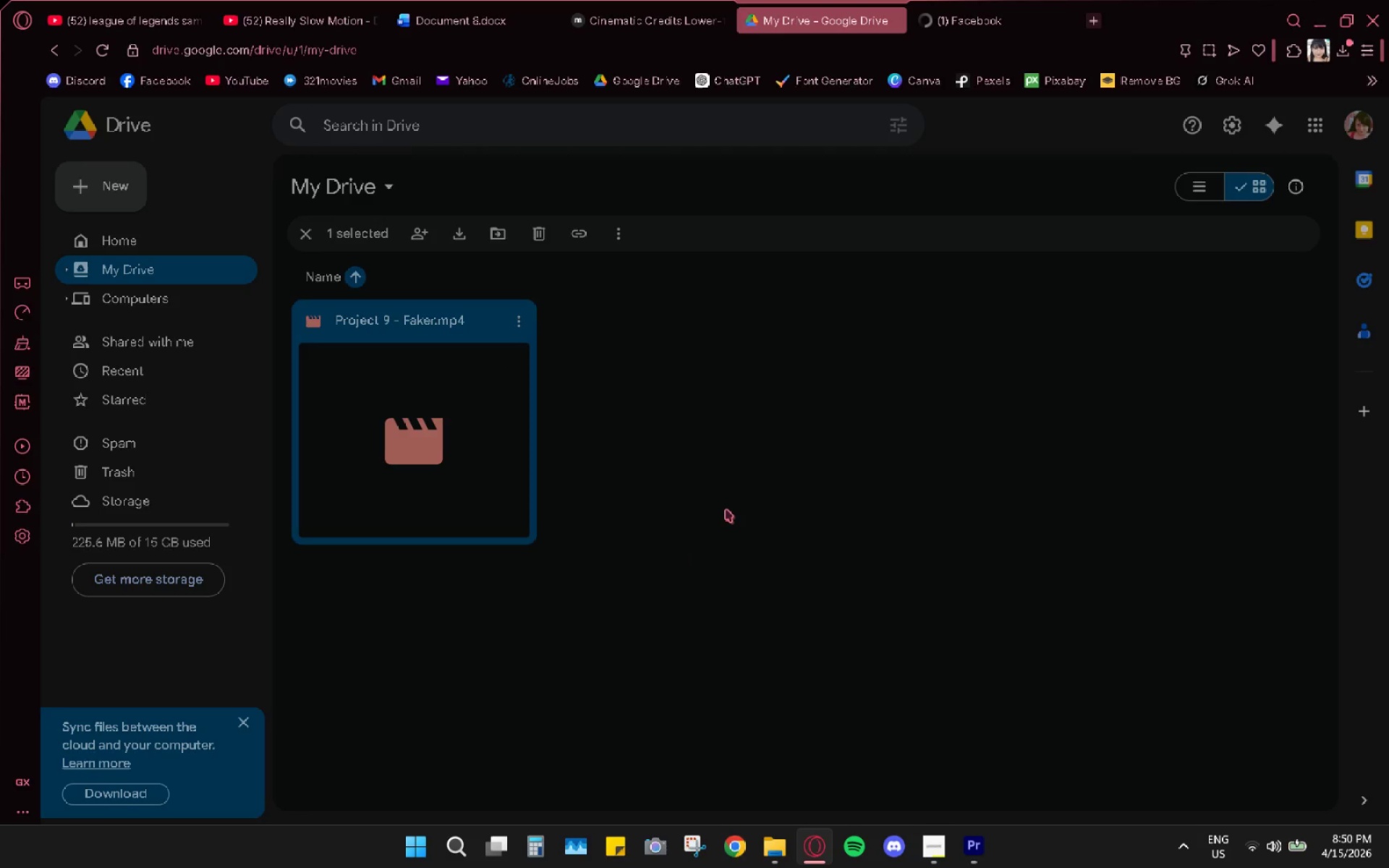 
left_click_drag(start_coordinate=[594, 539], to_coordinate=[595, 543])
 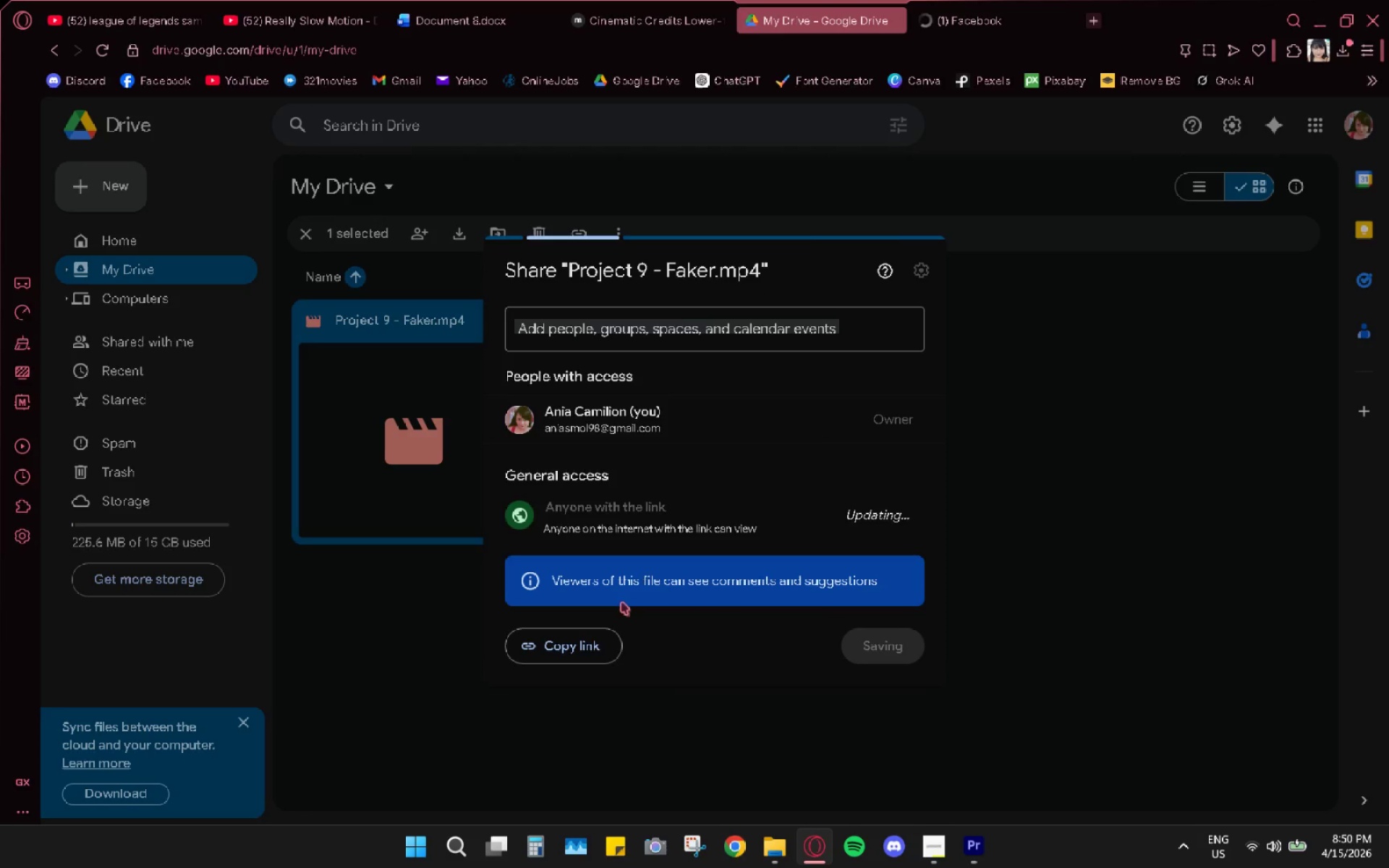 
left_click([606, 654])
 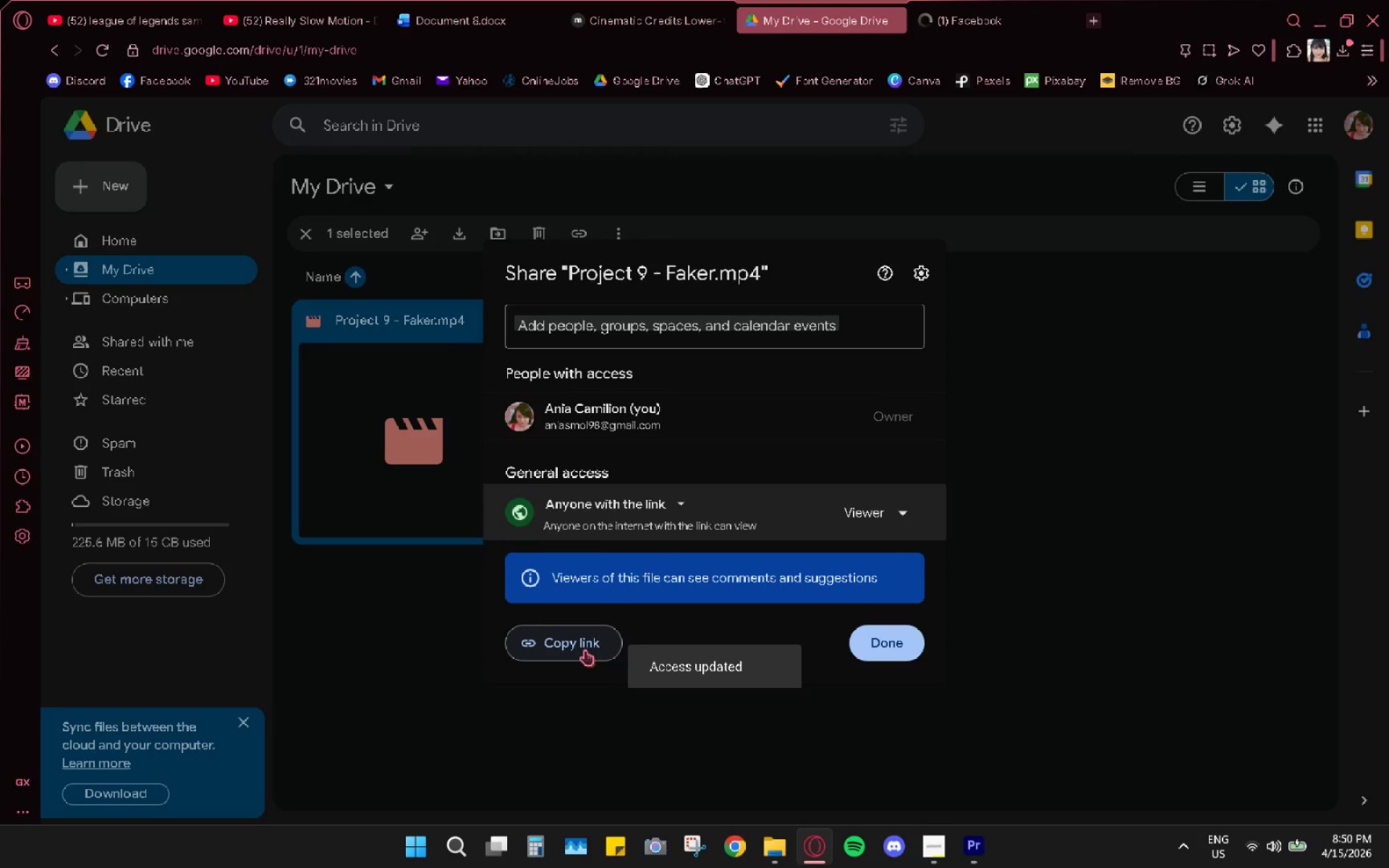 
double_click([582, 647])
 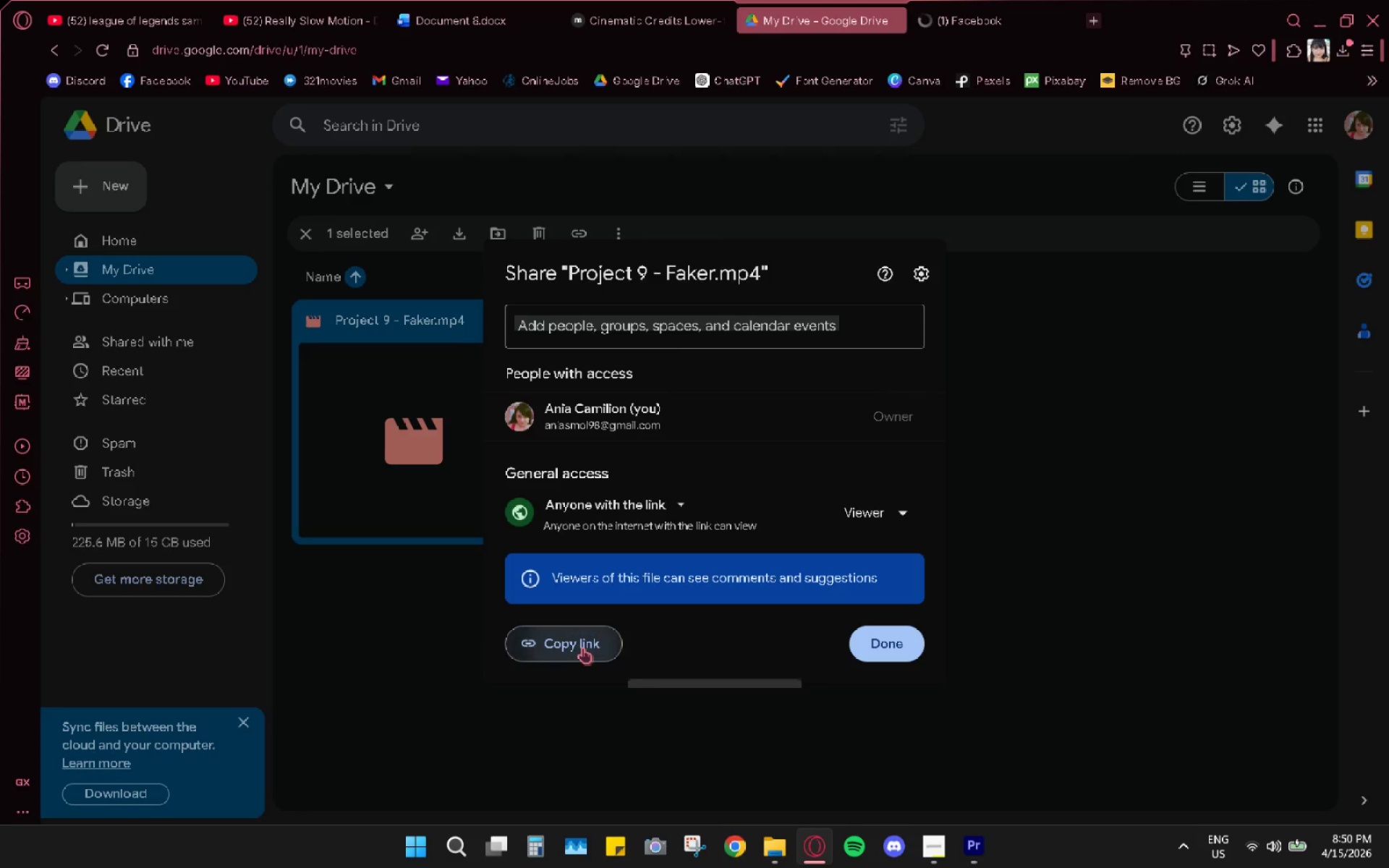 
triple_click([582, 647])
 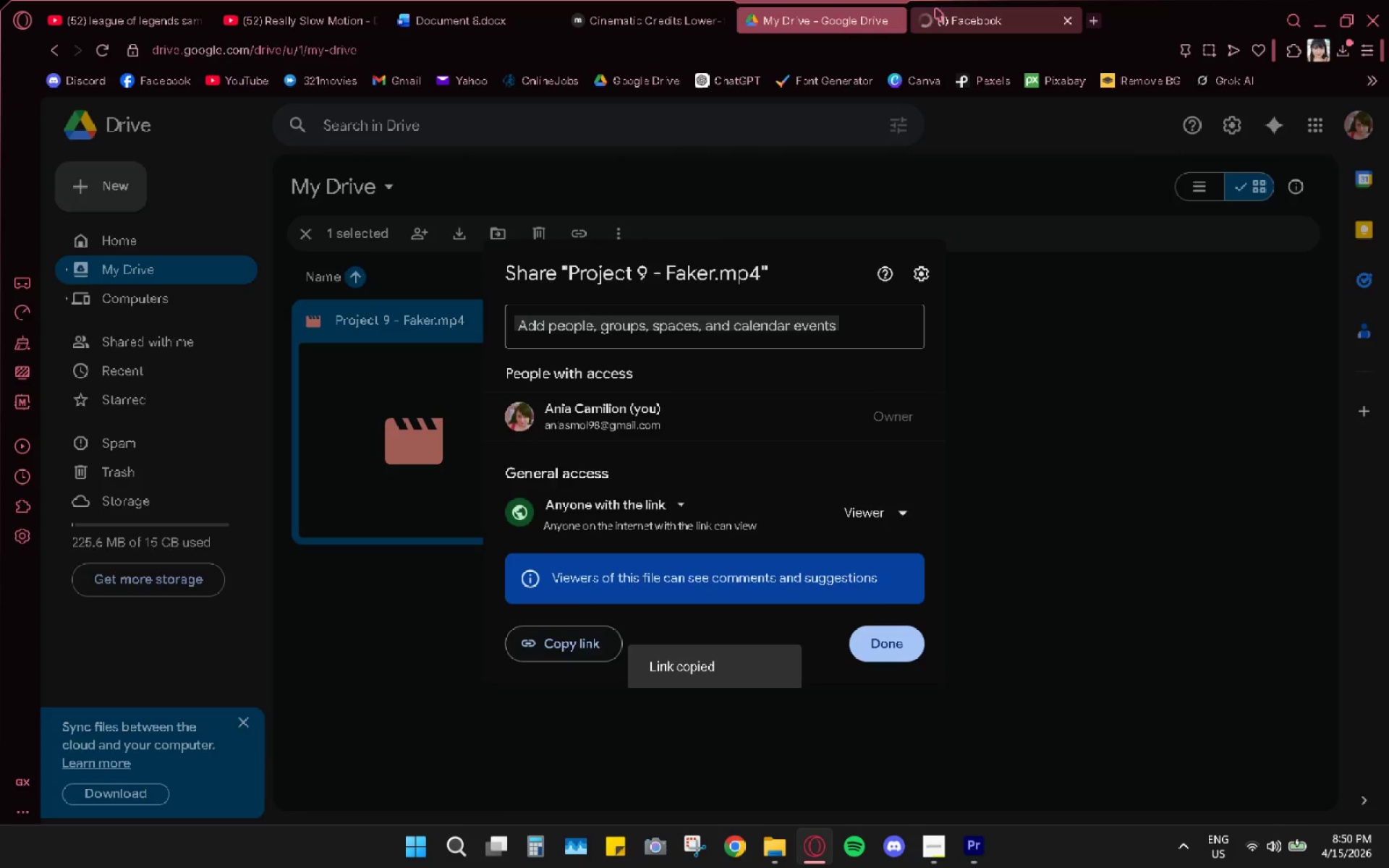 
left_click([948, 0])
 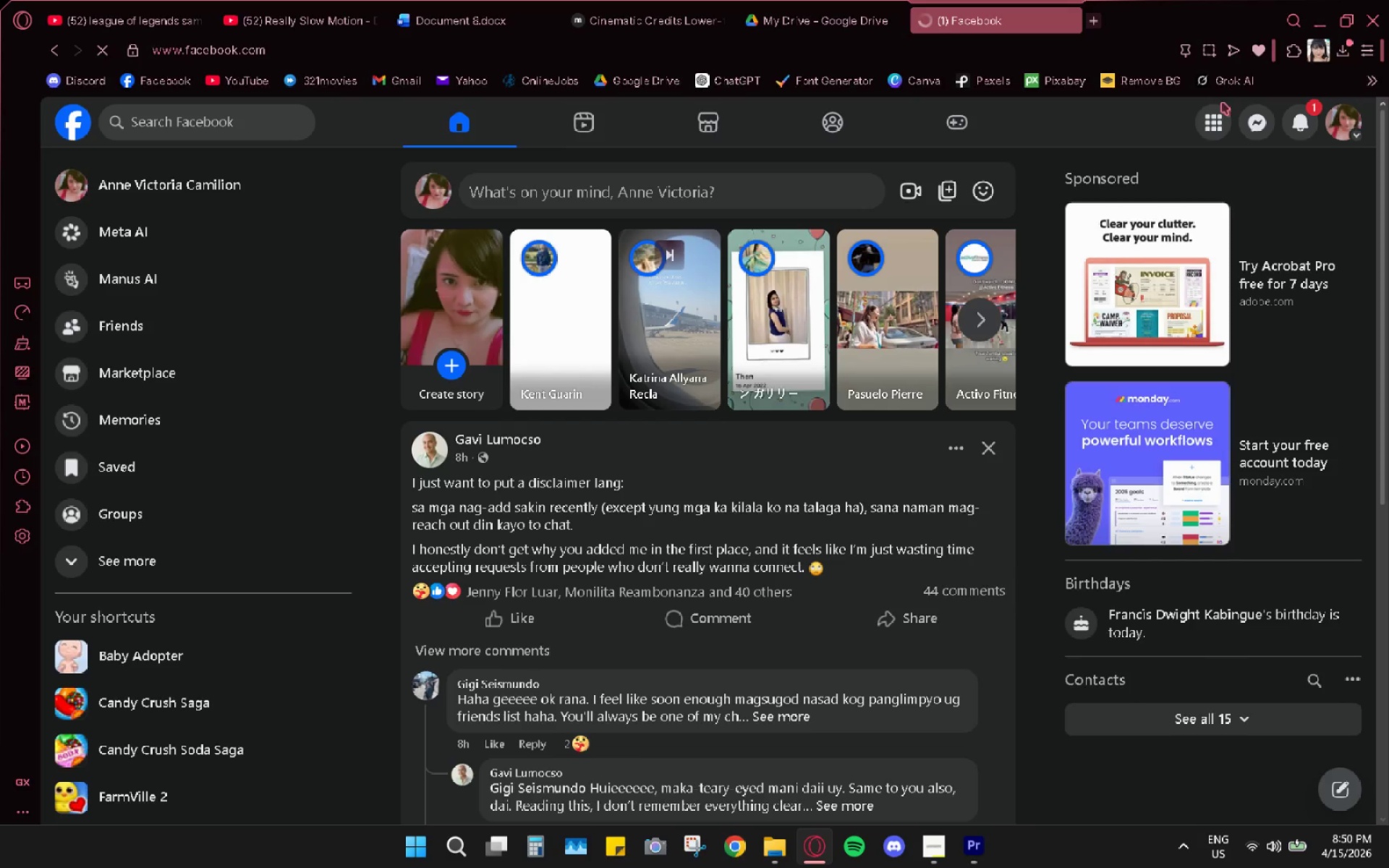 
left_click([1257, 114])
 